 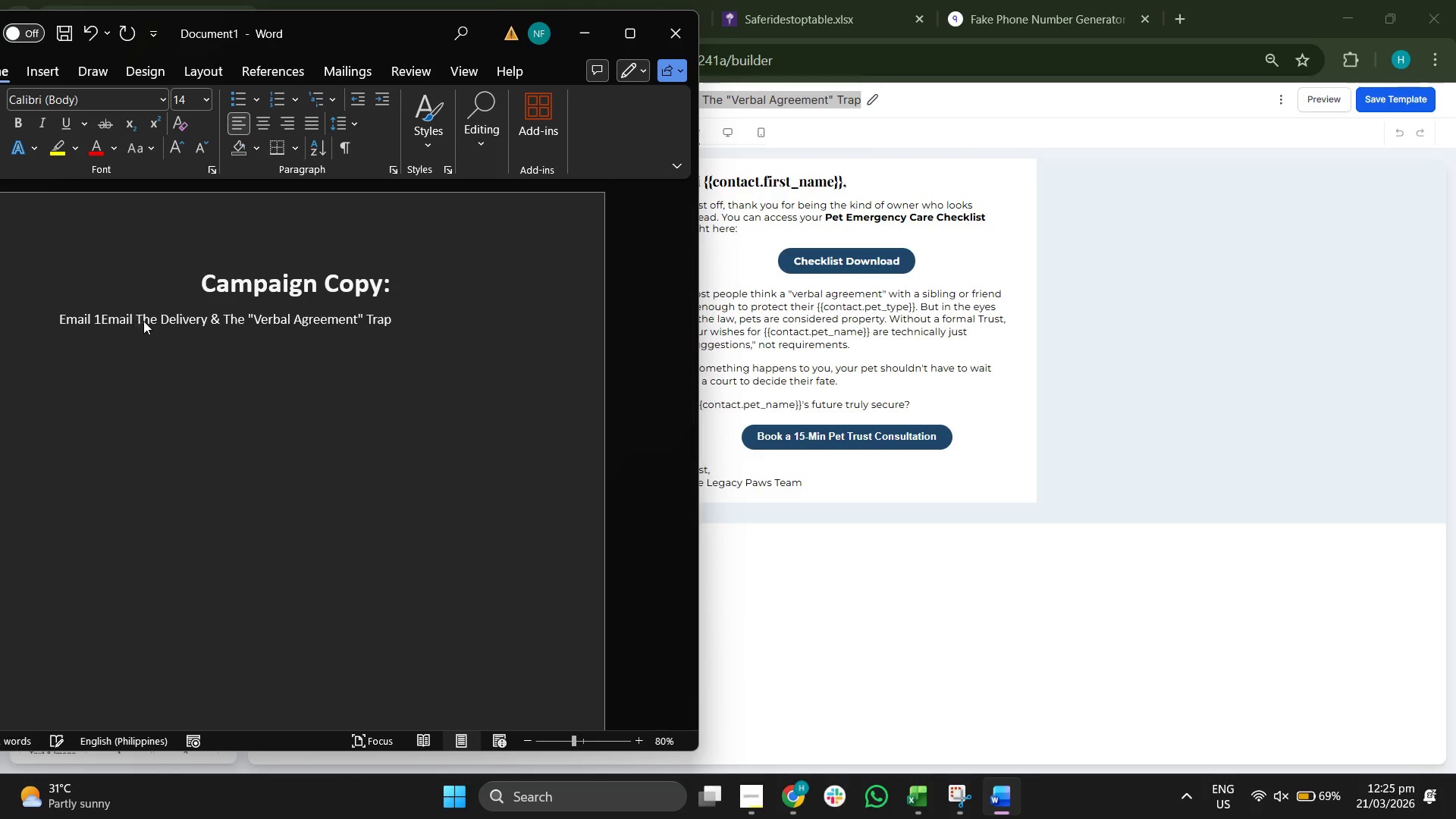 
key(Backspace)
 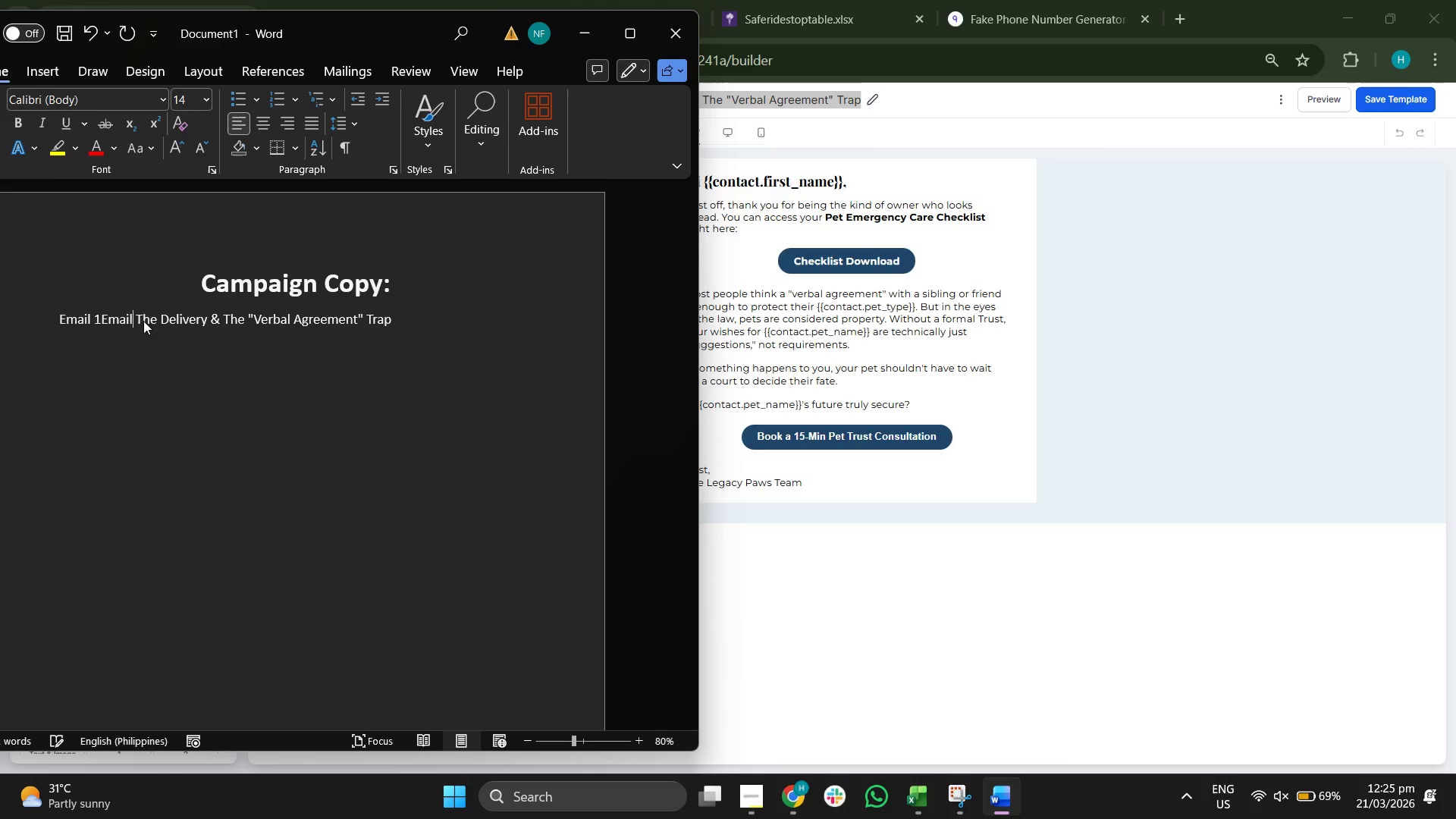 
key(Backspace)
 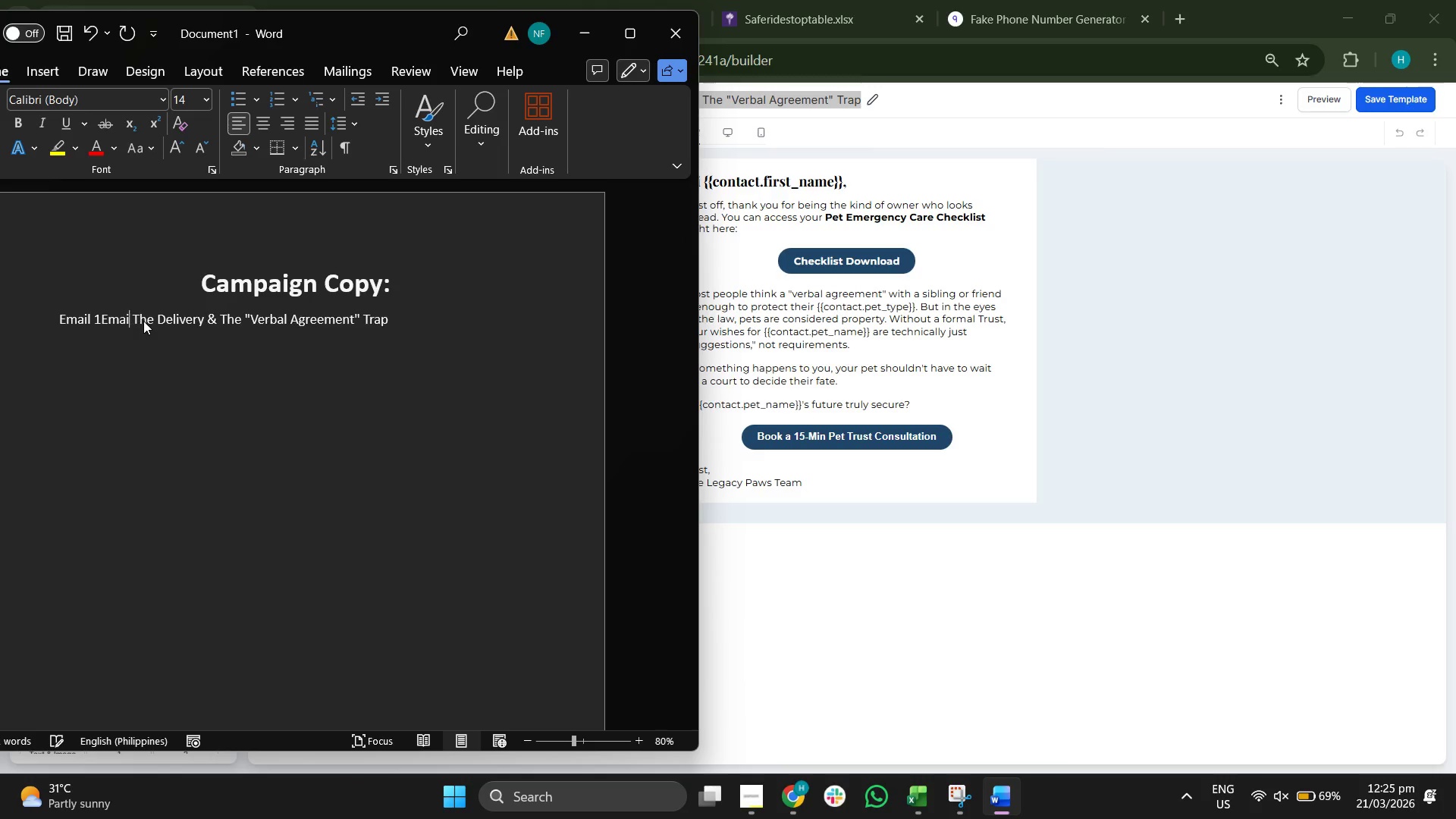 
key(Backspace)
 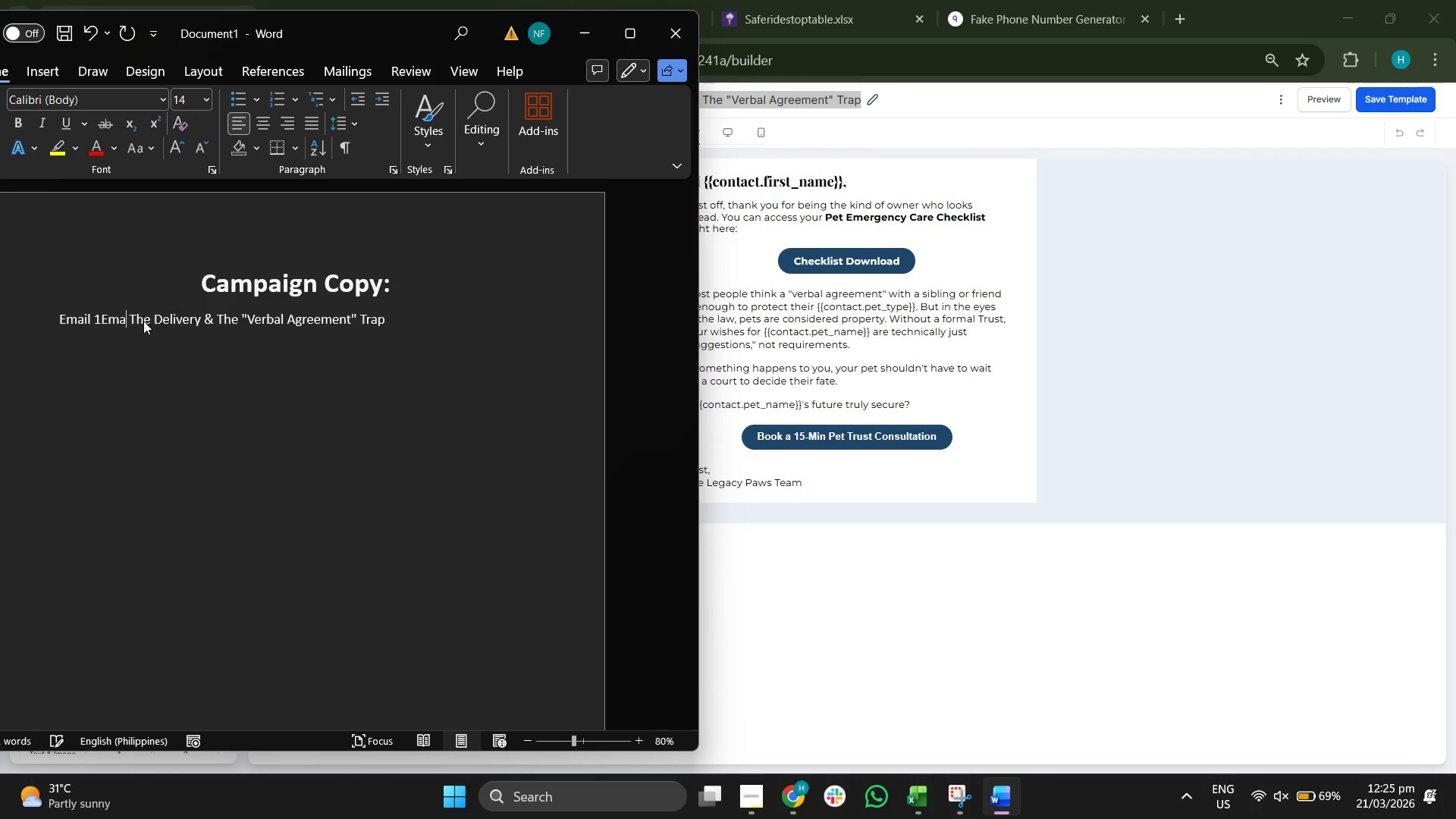 
key(Backspace)
 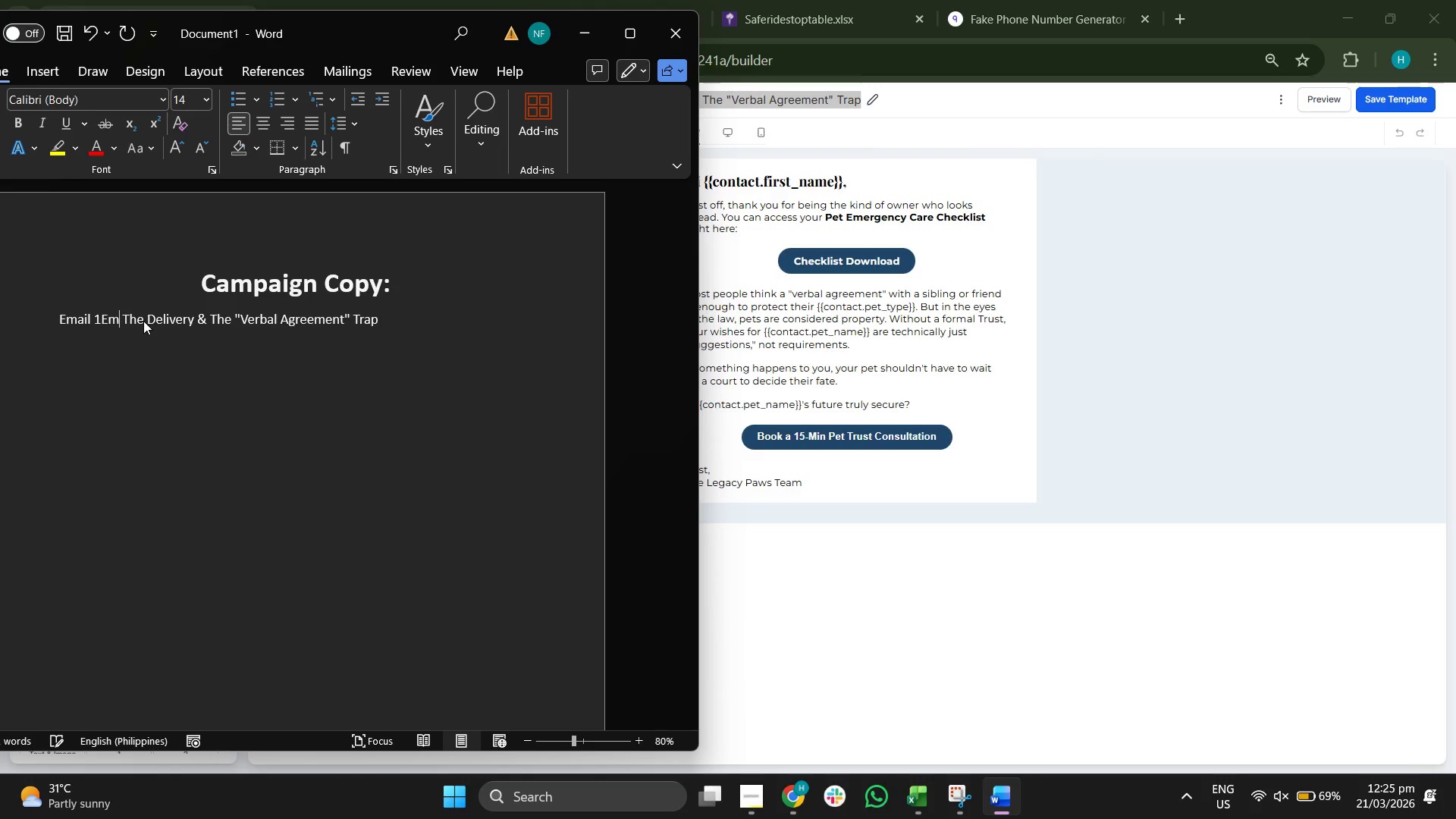 
key(Backspace)
 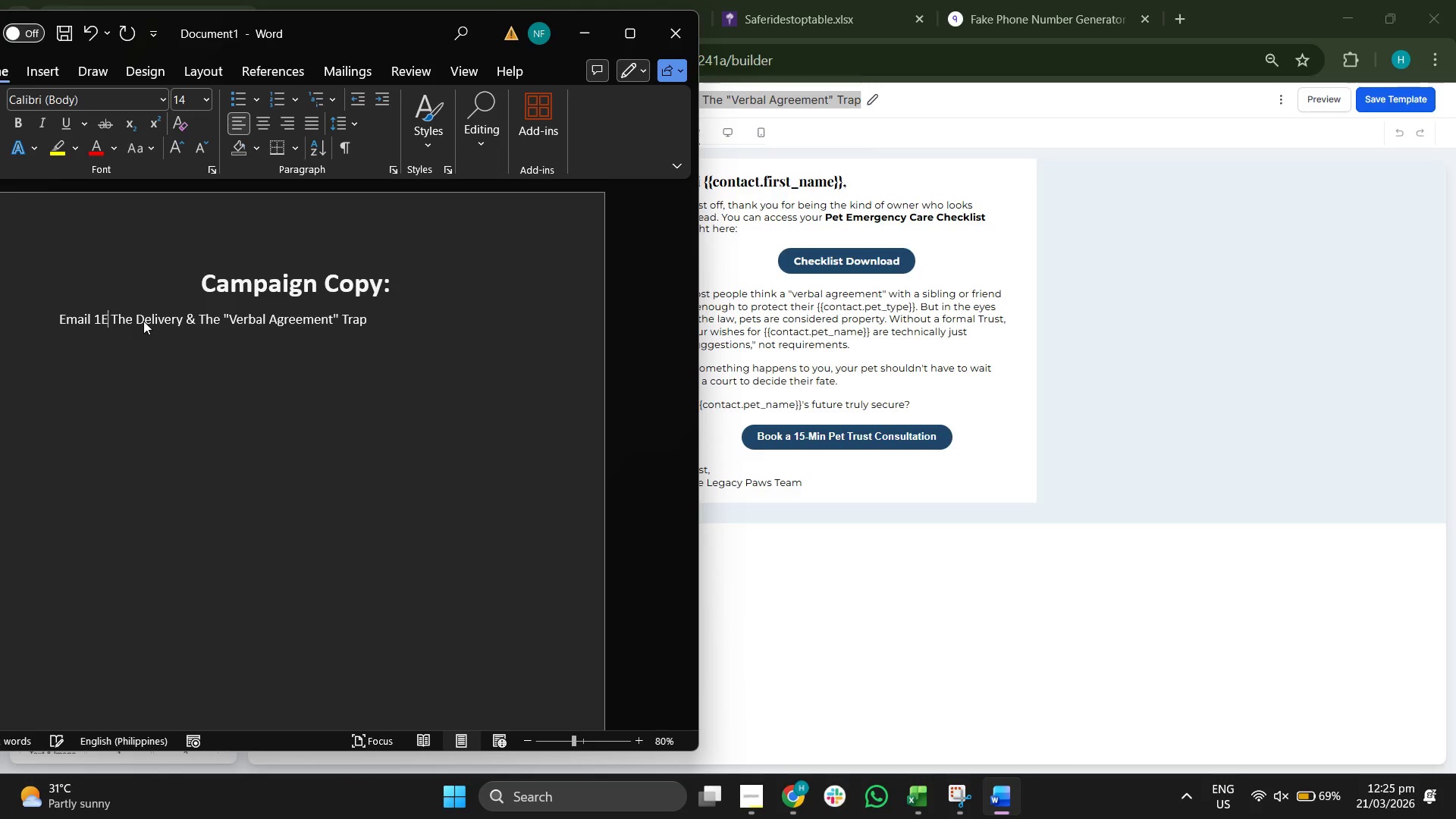 
key(Backspace)
 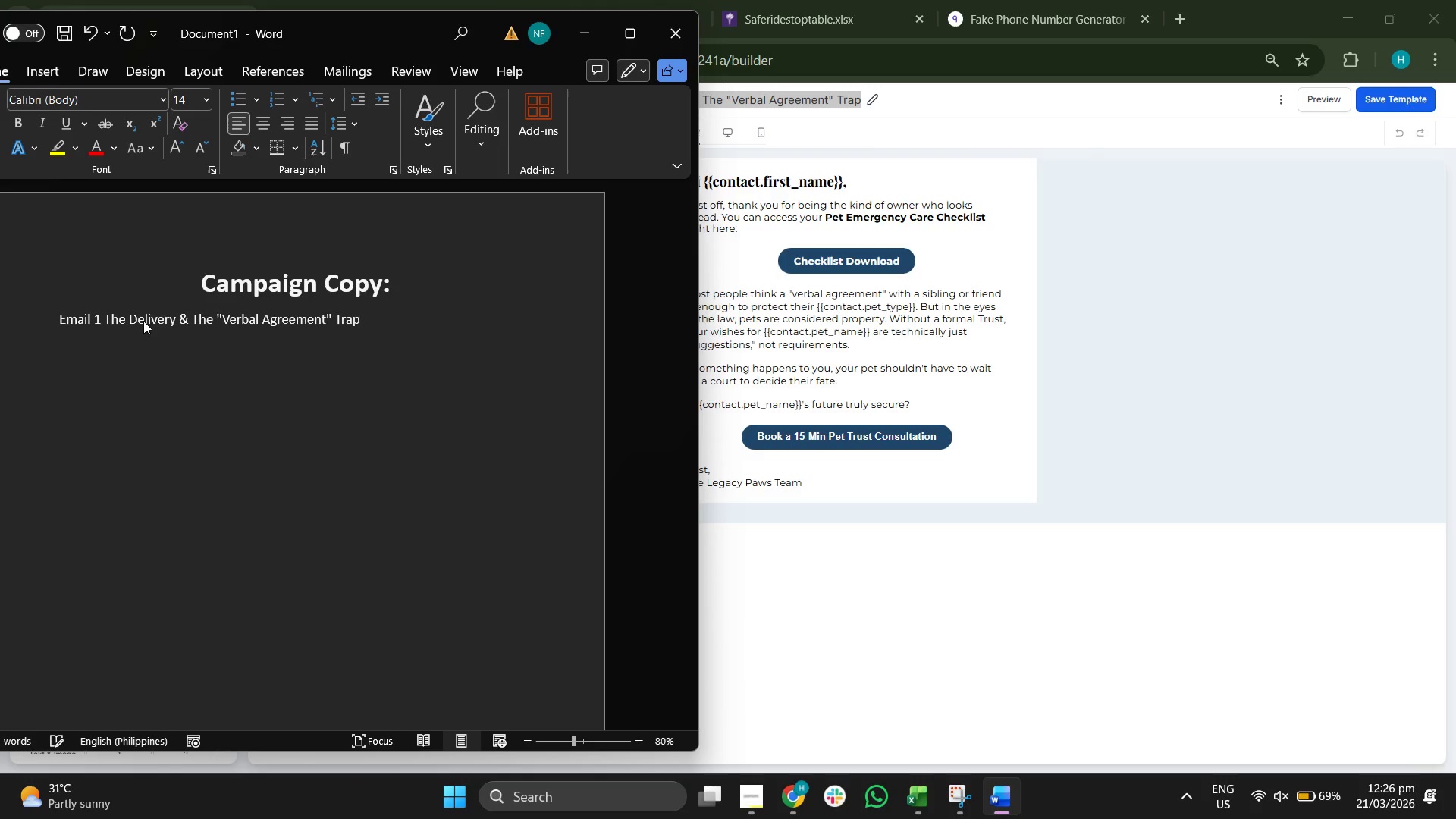 
key(Shift+ShiftRight)
 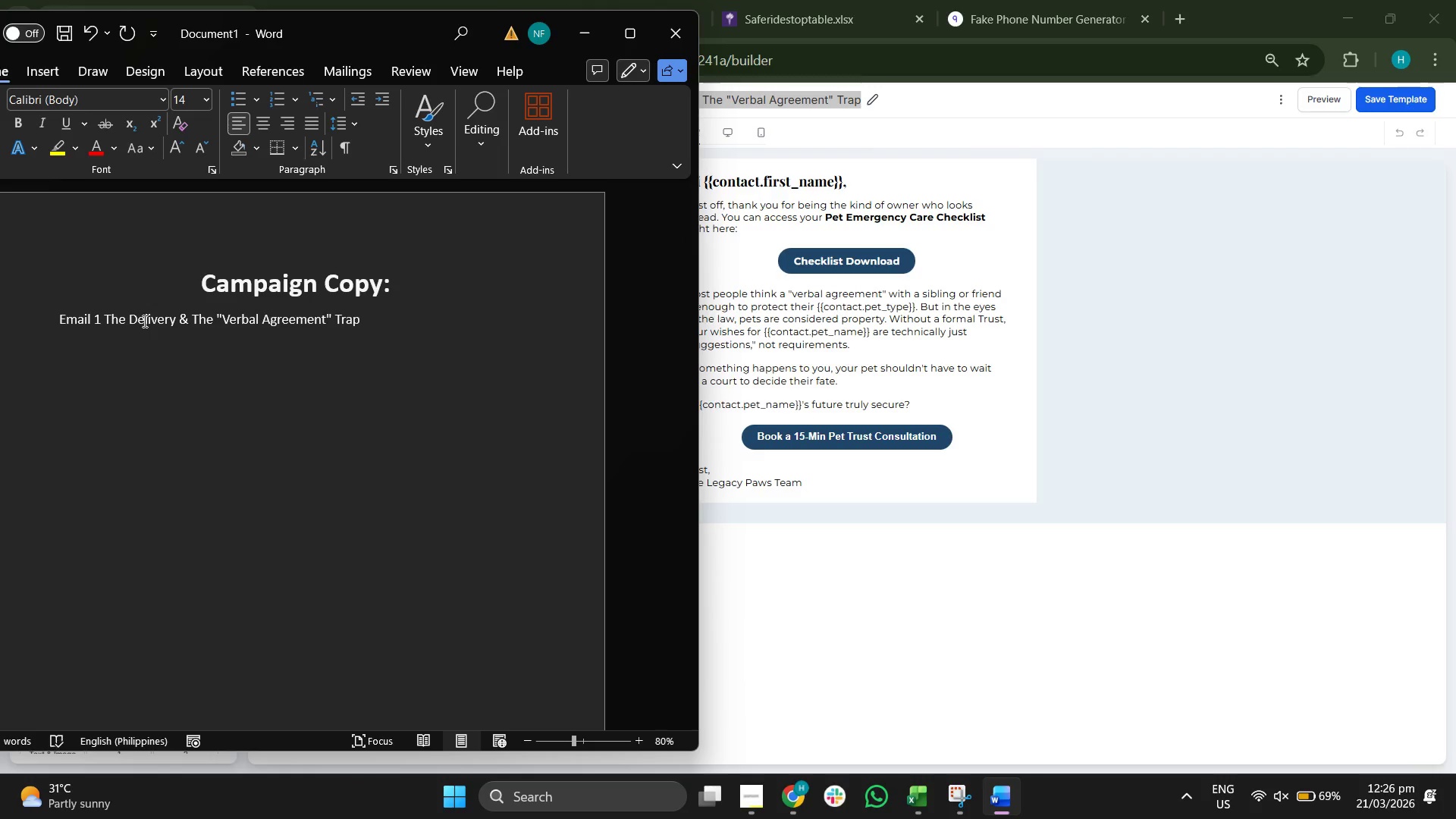 
key(Shift+Semicolon)
 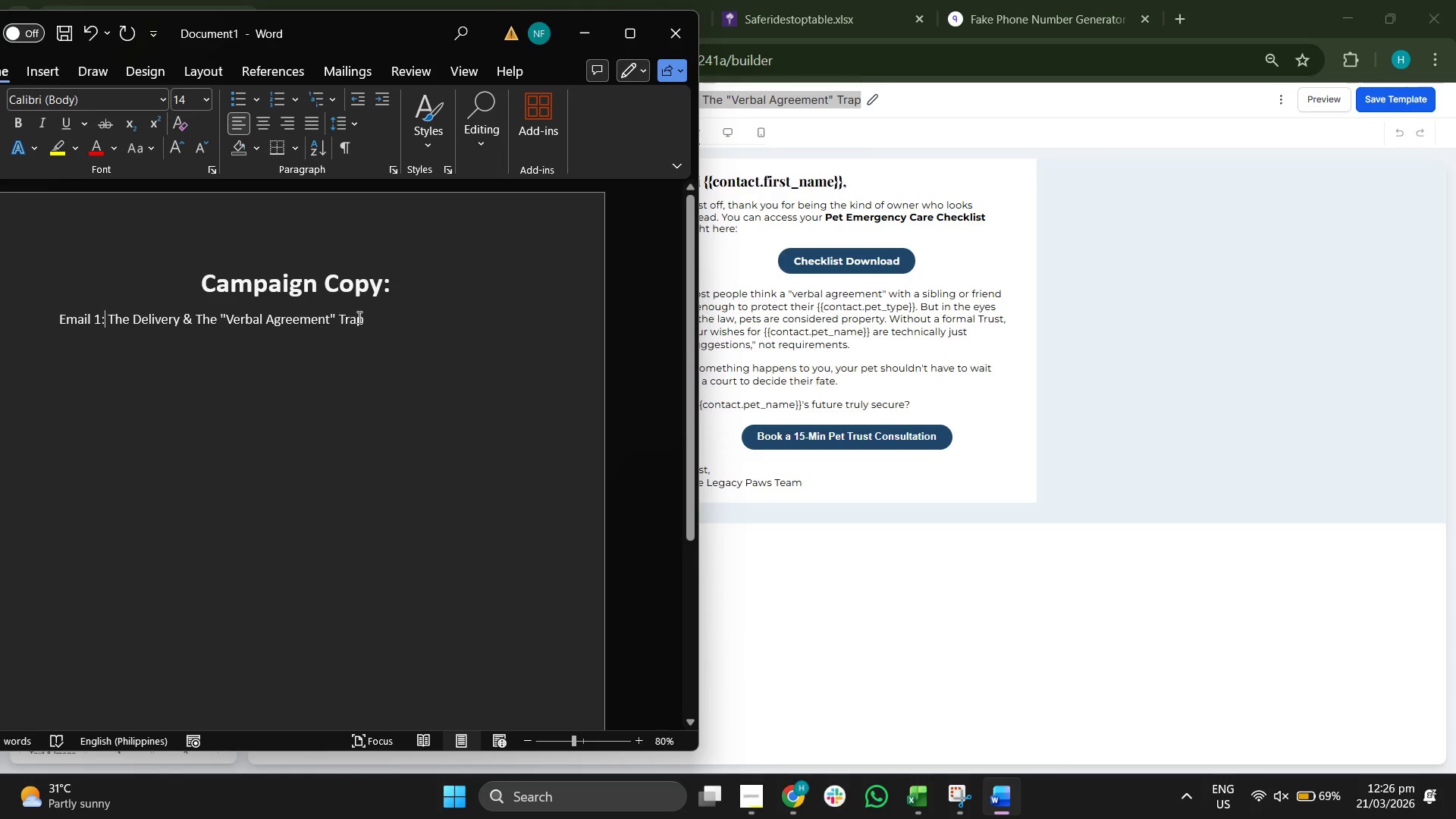 
left_click([370, 316])
 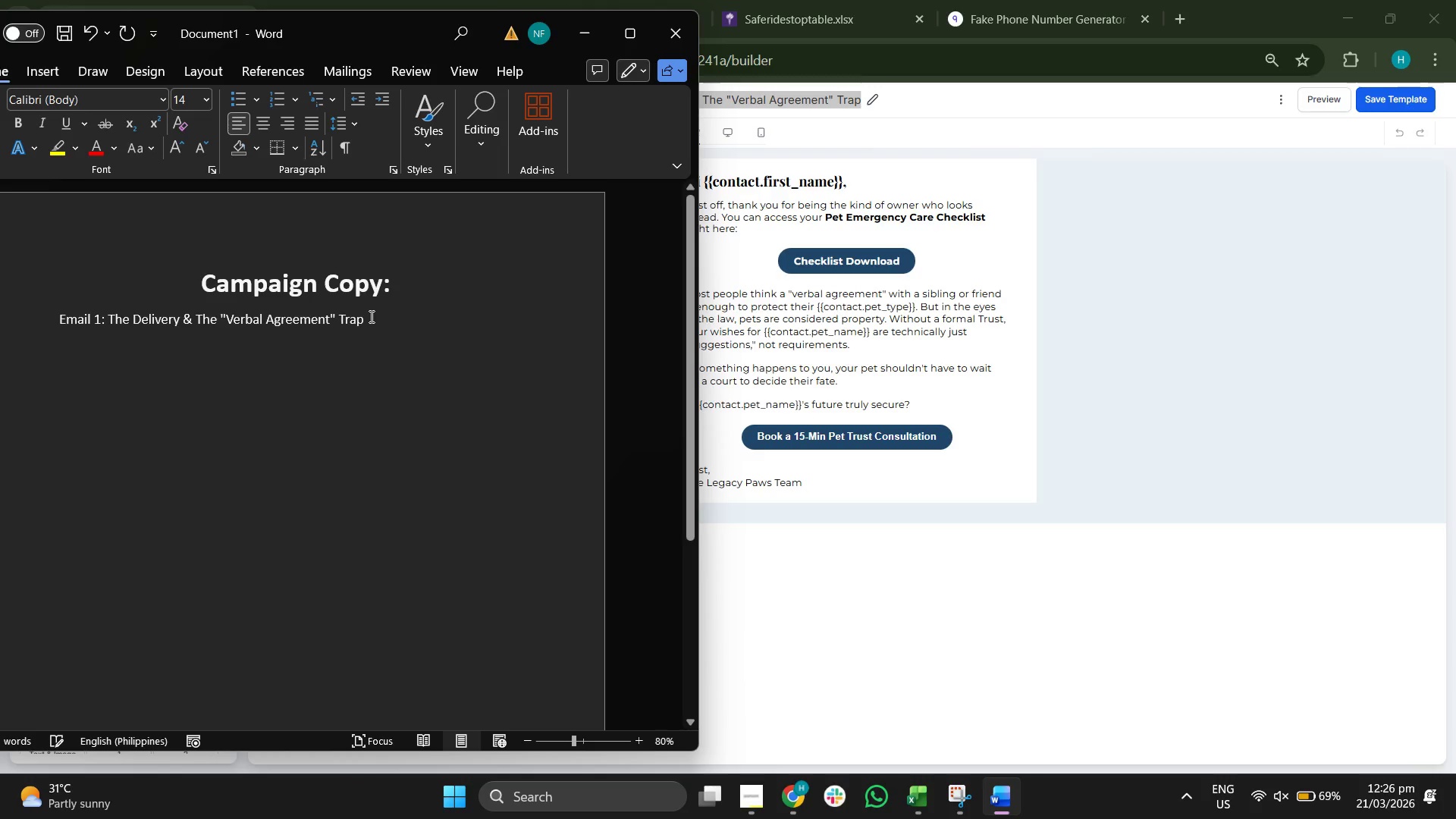 
key(Enter)
 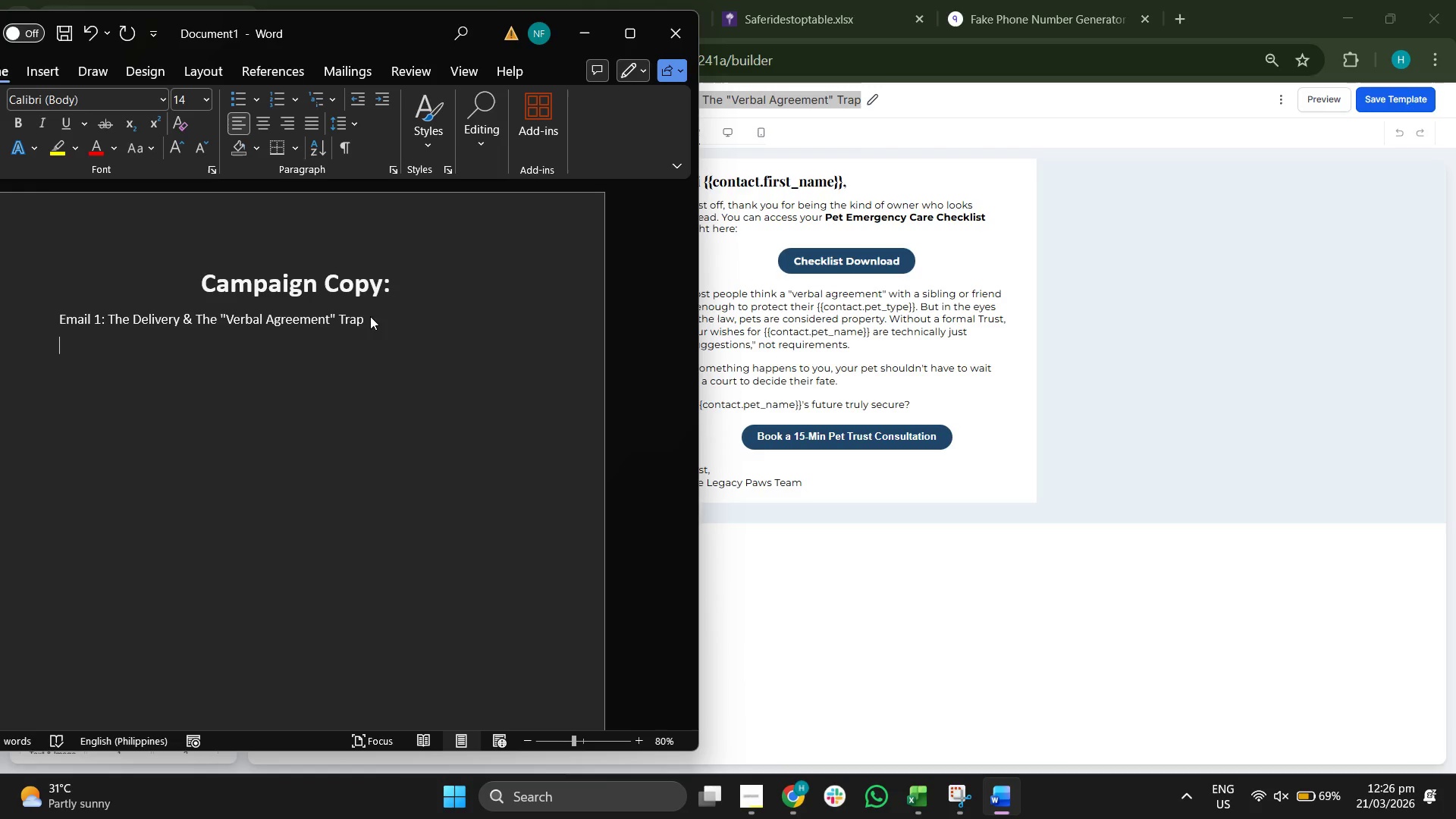 
left_click([805, 318])
 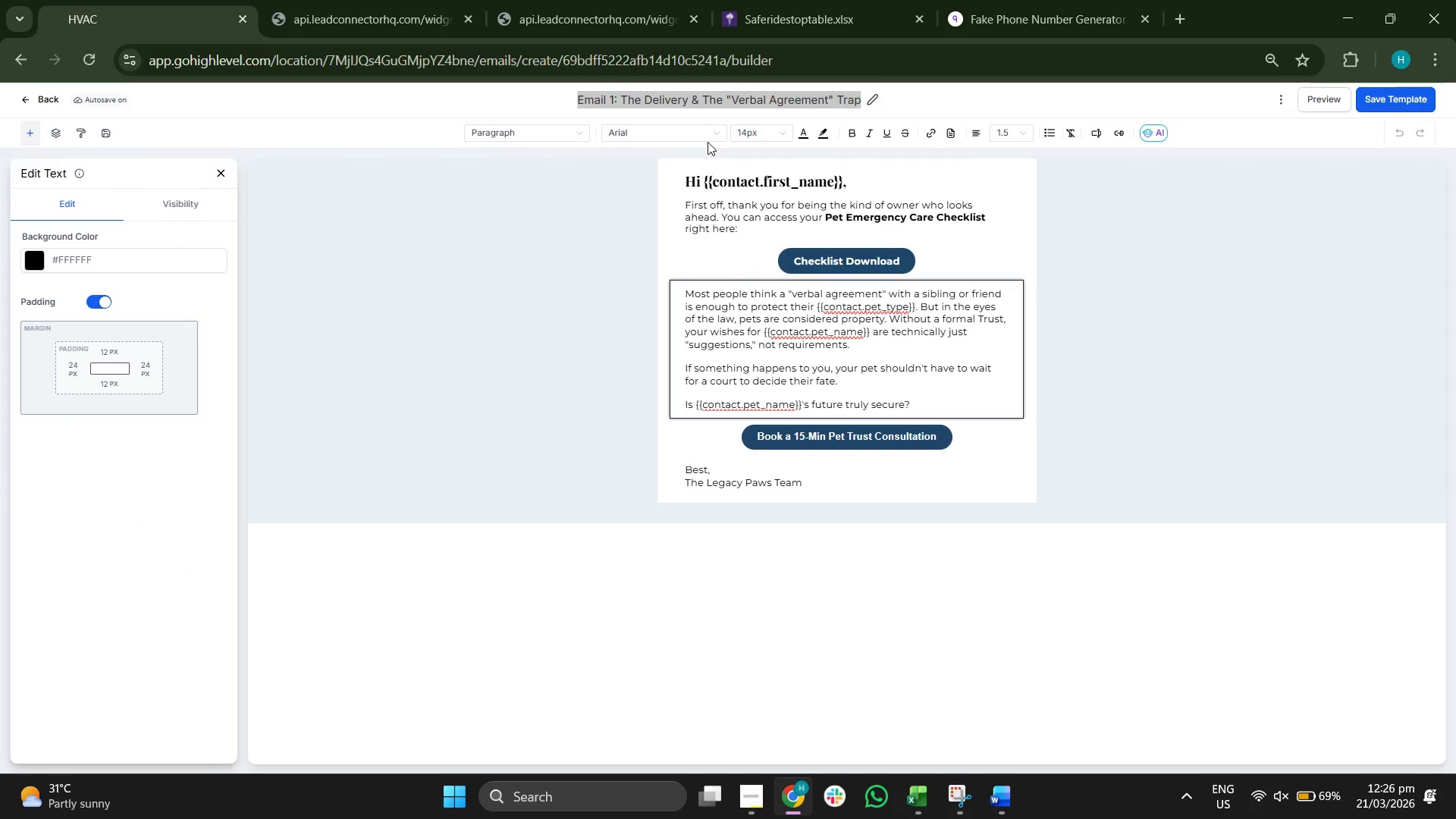 
left_click([751, 200])
 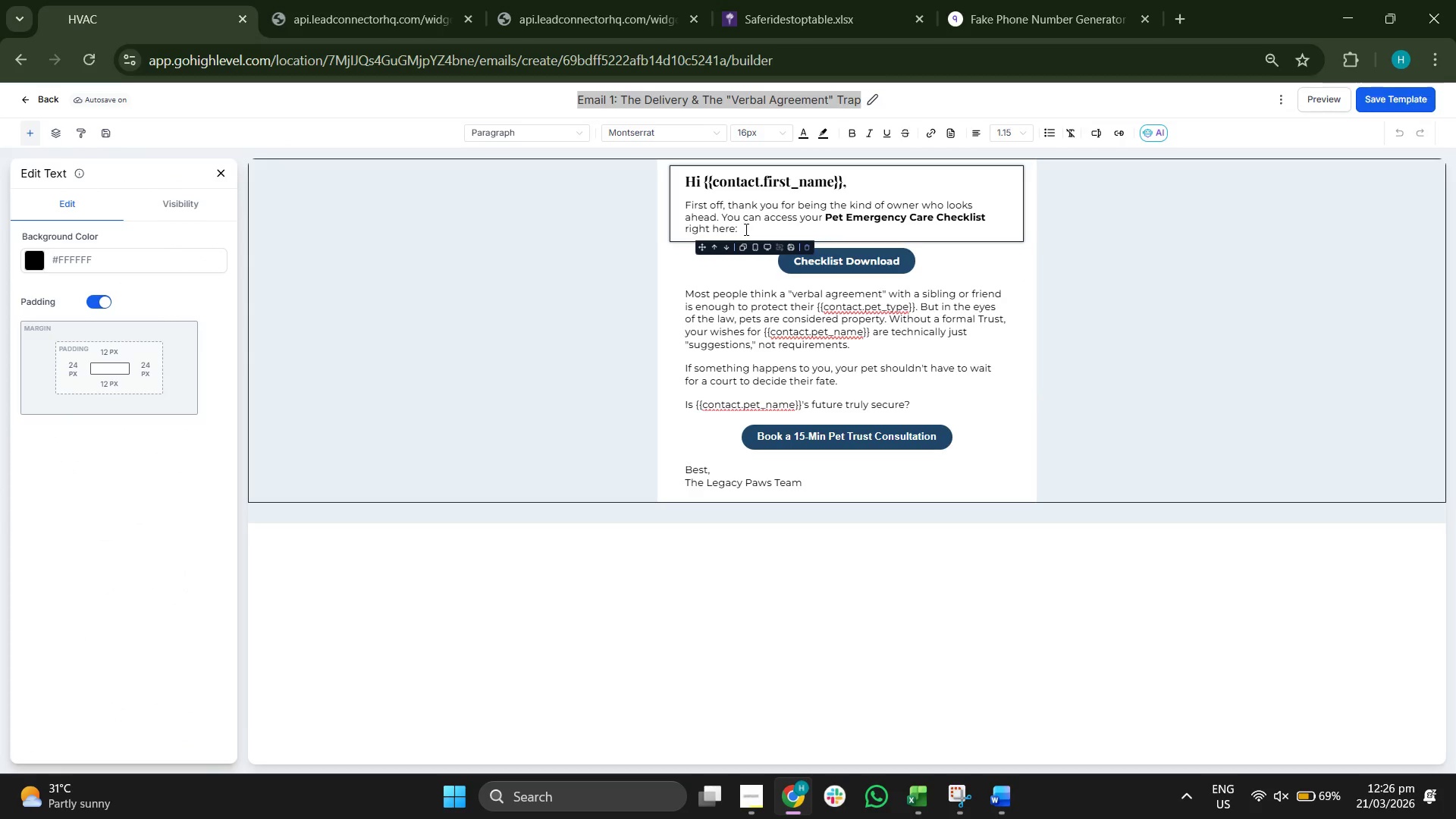 
left_click_drag(start_coordinate=[745, 229], to_coordinate=[684, 181])
 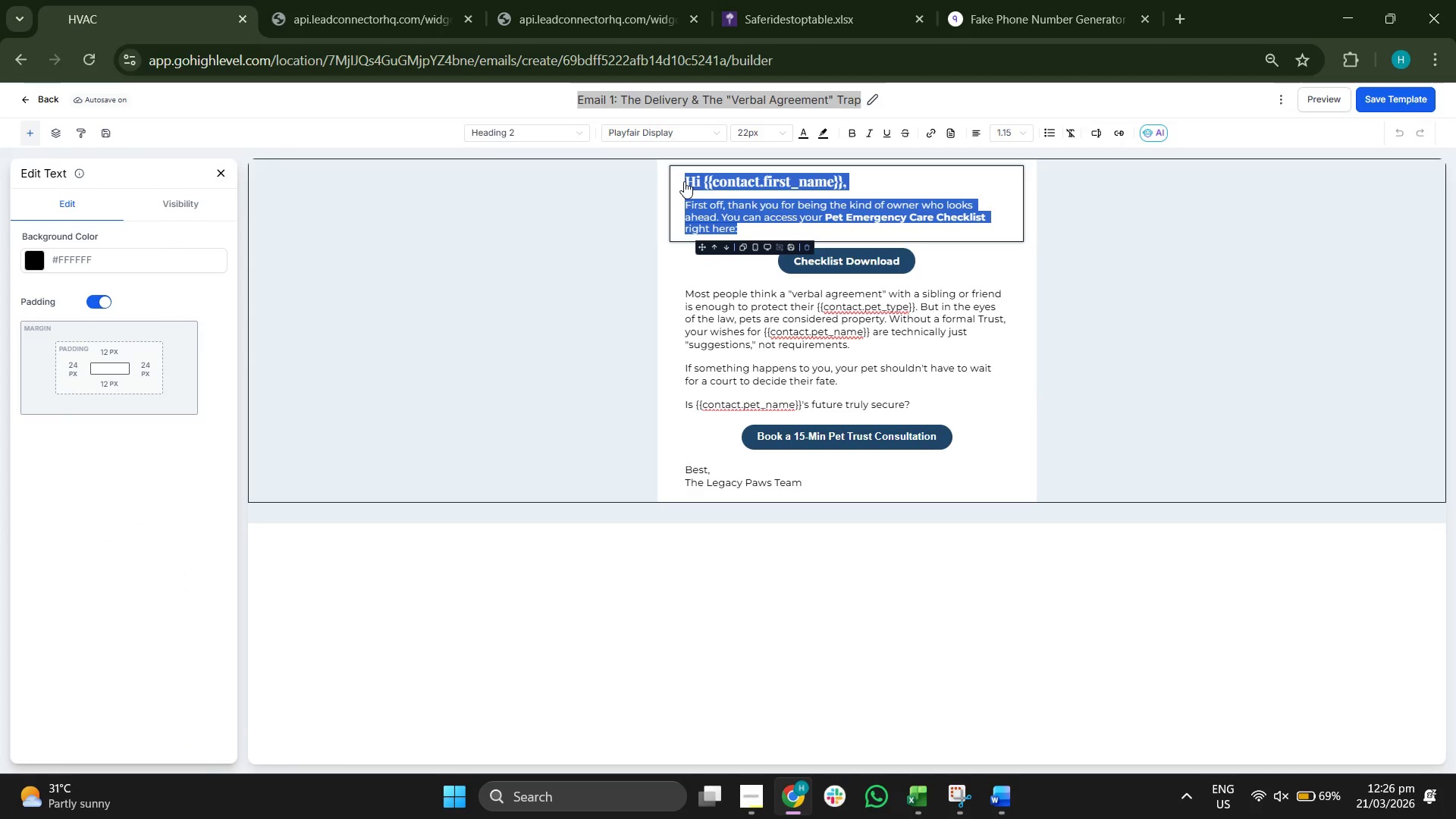 
key(Control+C)
 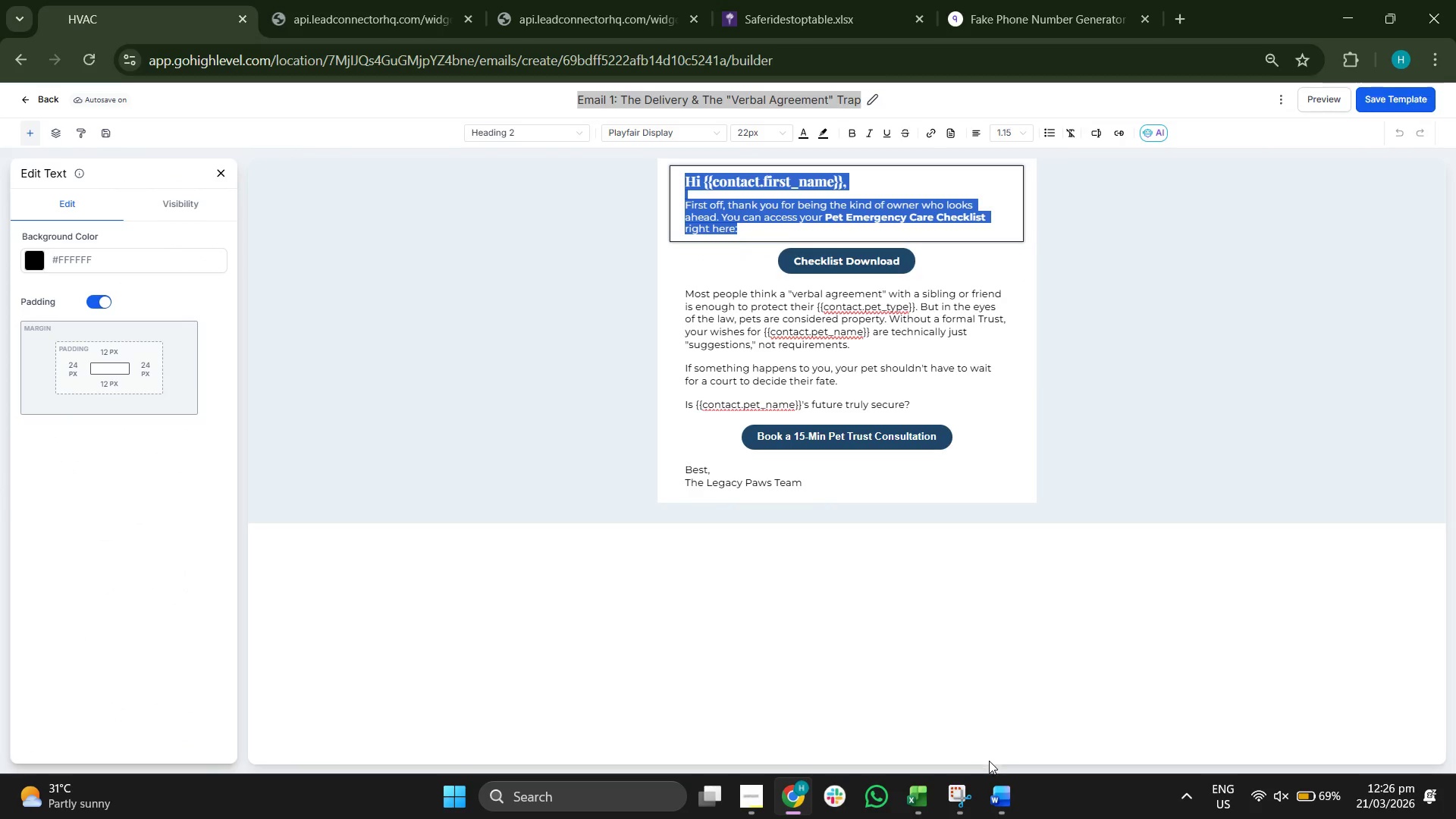 
left_click([995, 778])
 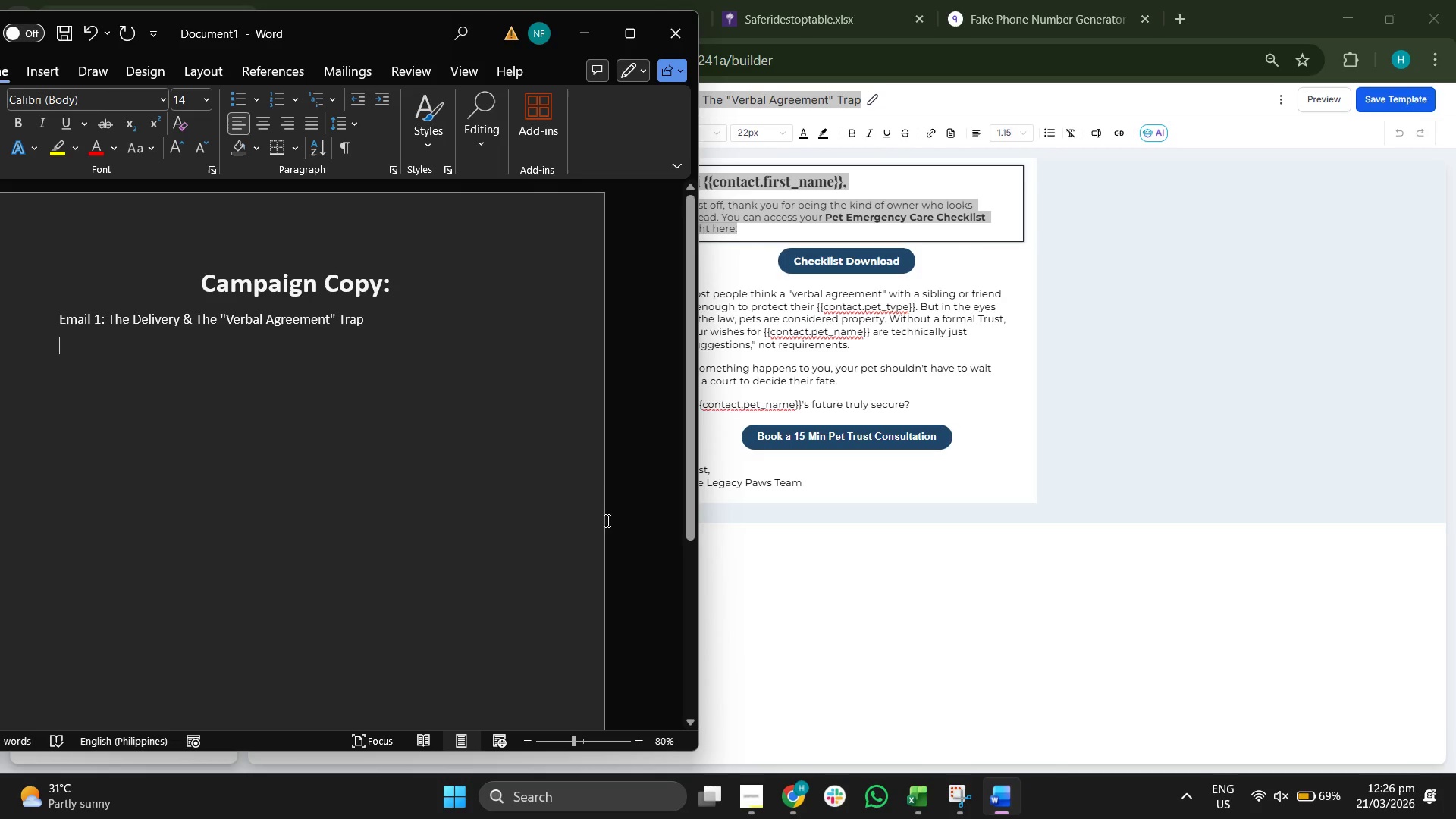 
key(Control+ControlLeft)
 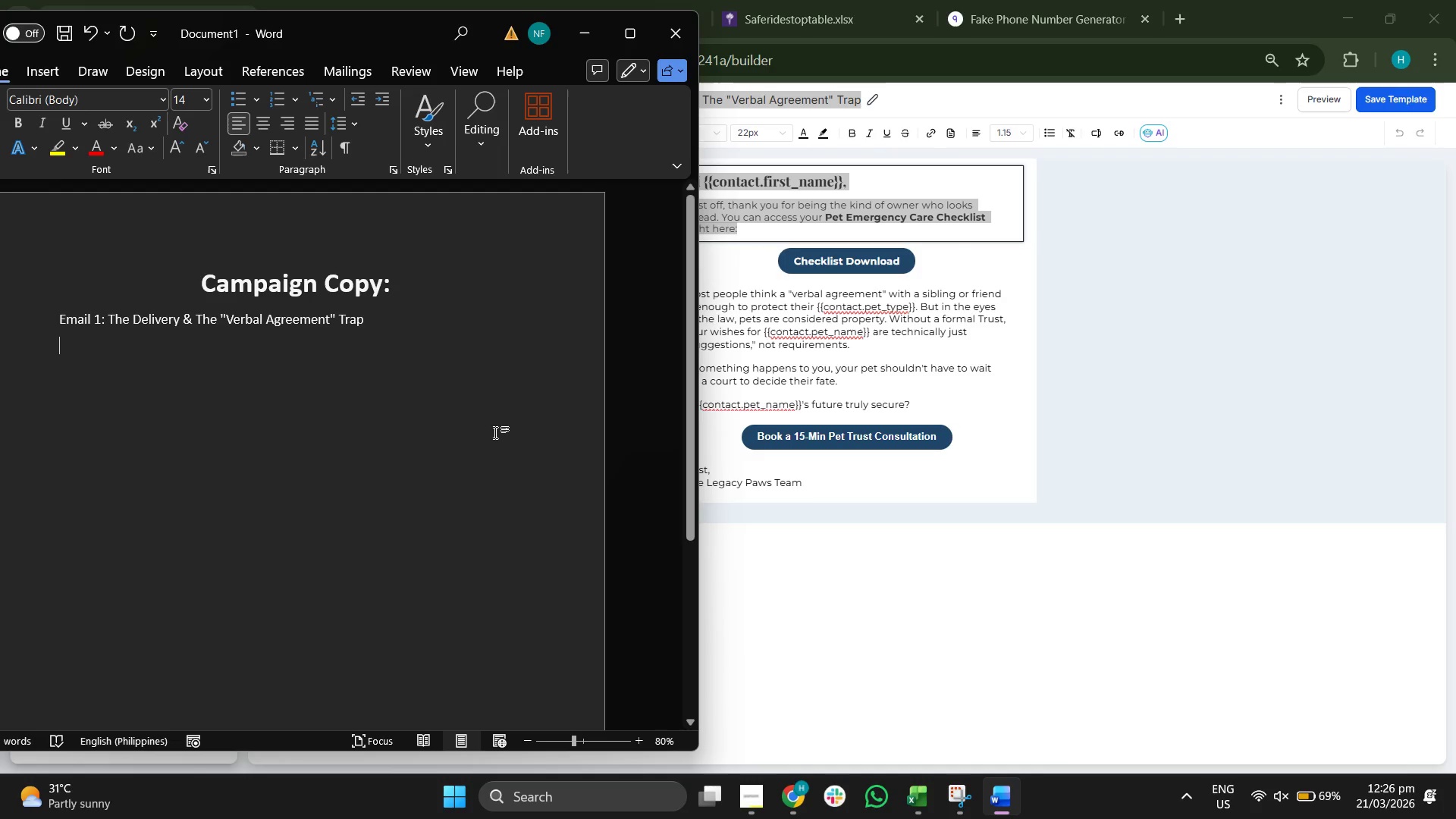 
key(Control+V)
 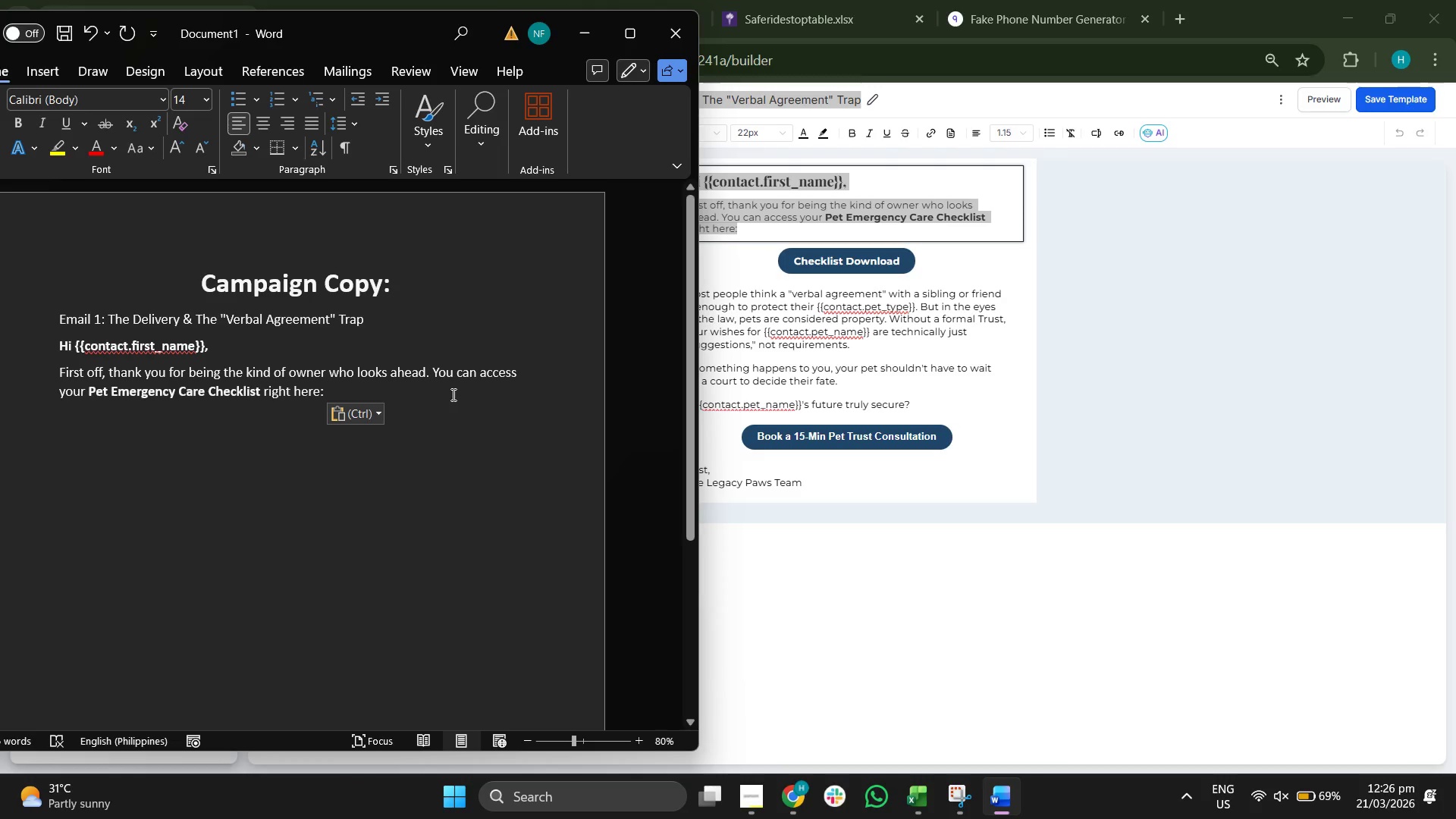 
type([[)
key(Backspace)
key(Backspace)
type(bu)
key(Backspace)
key(Backspace)
type(Button[[triget)
key(Backspace)
type(r lin)
key(Backspace)
key(Backspace)
key(Backspace)
key(Backspace)
key(Backspace)
key(Backspace)
type(ger )
key(Backspace)
key(Backspace)
key(Backspace)
key(Backspace)
type(ger link: Ce)
key(Backspace)
type(hecklist Download]])
 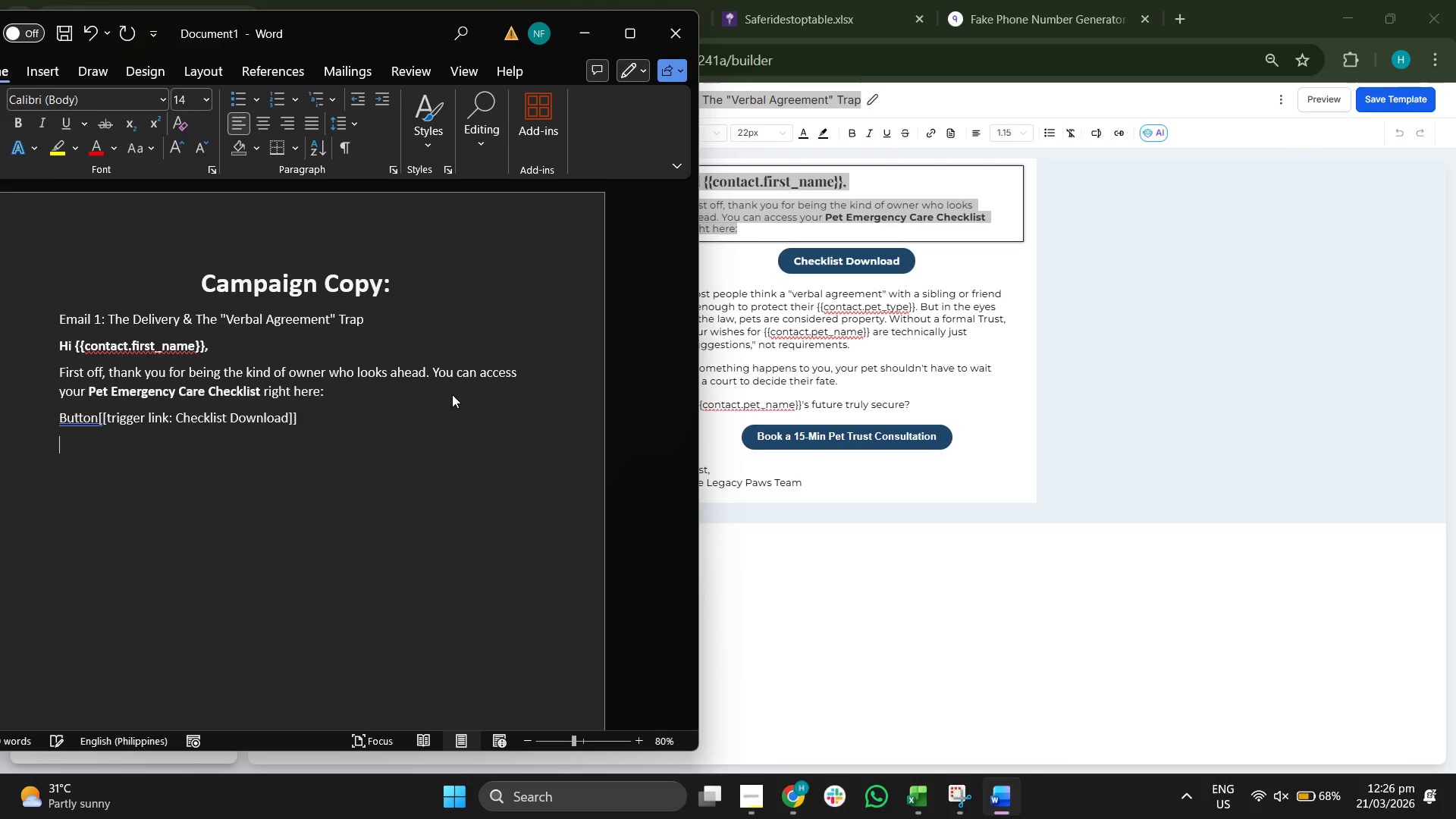 
 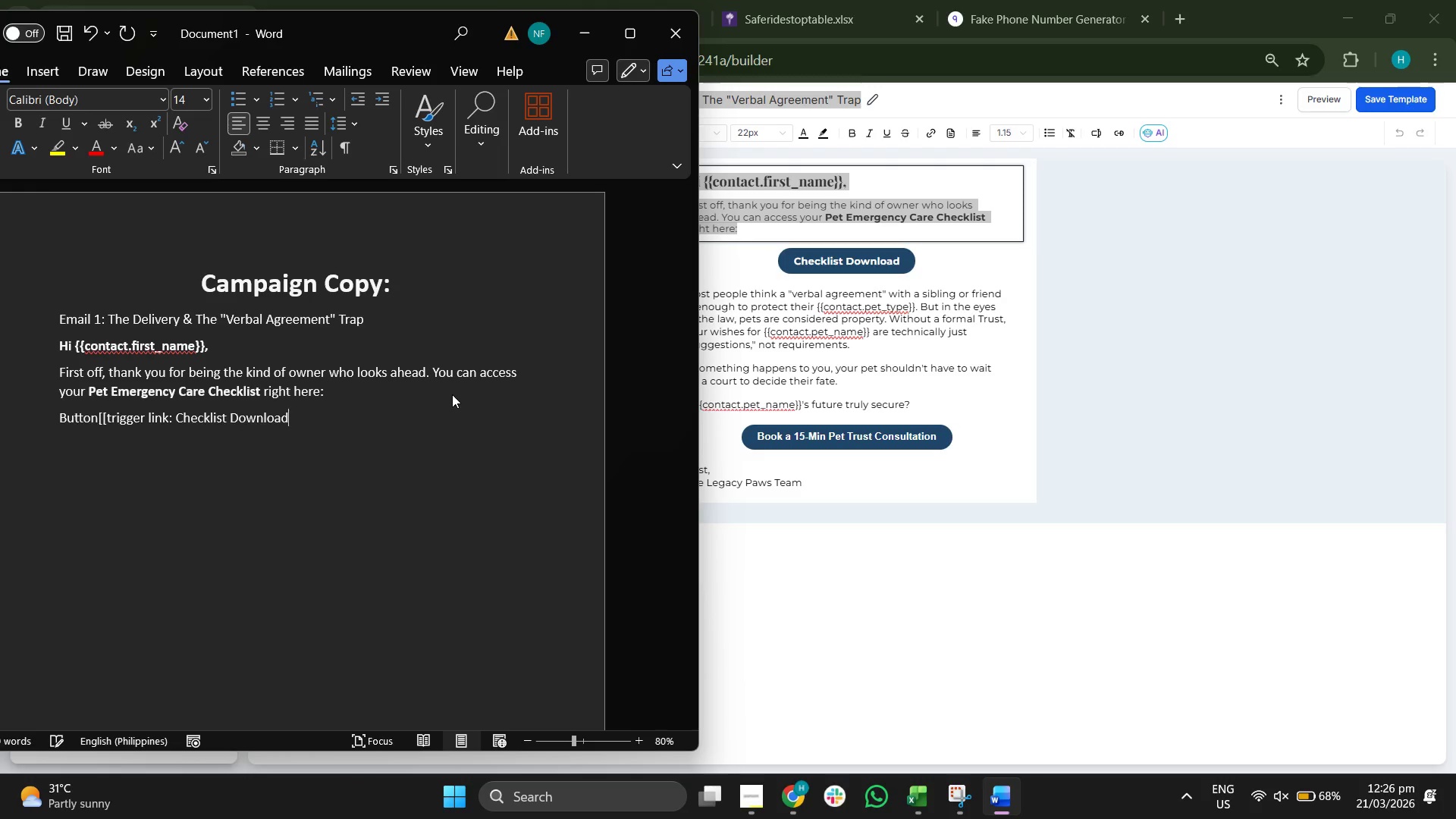 
key(Enter)
 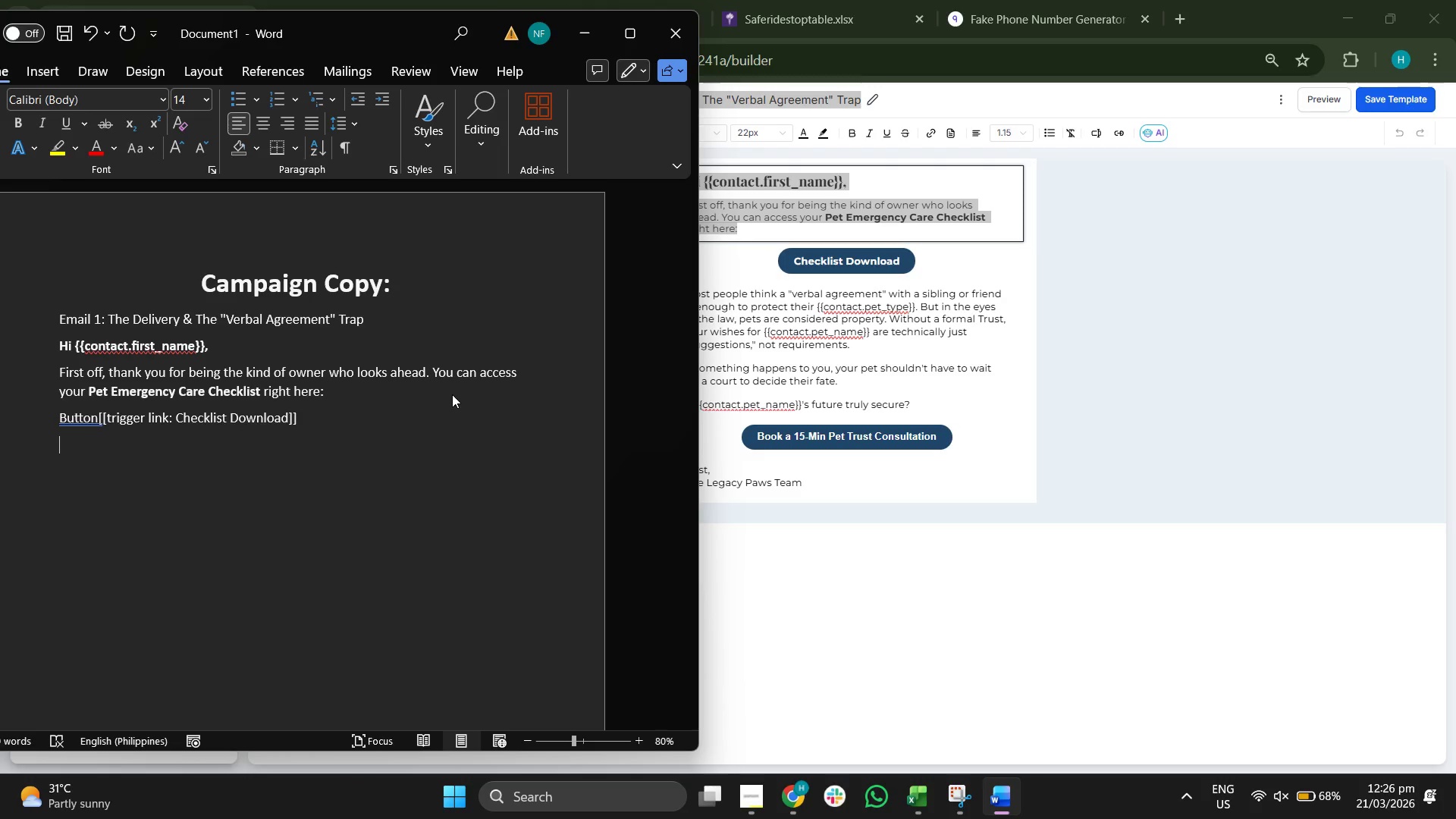 
wait(6.25)
 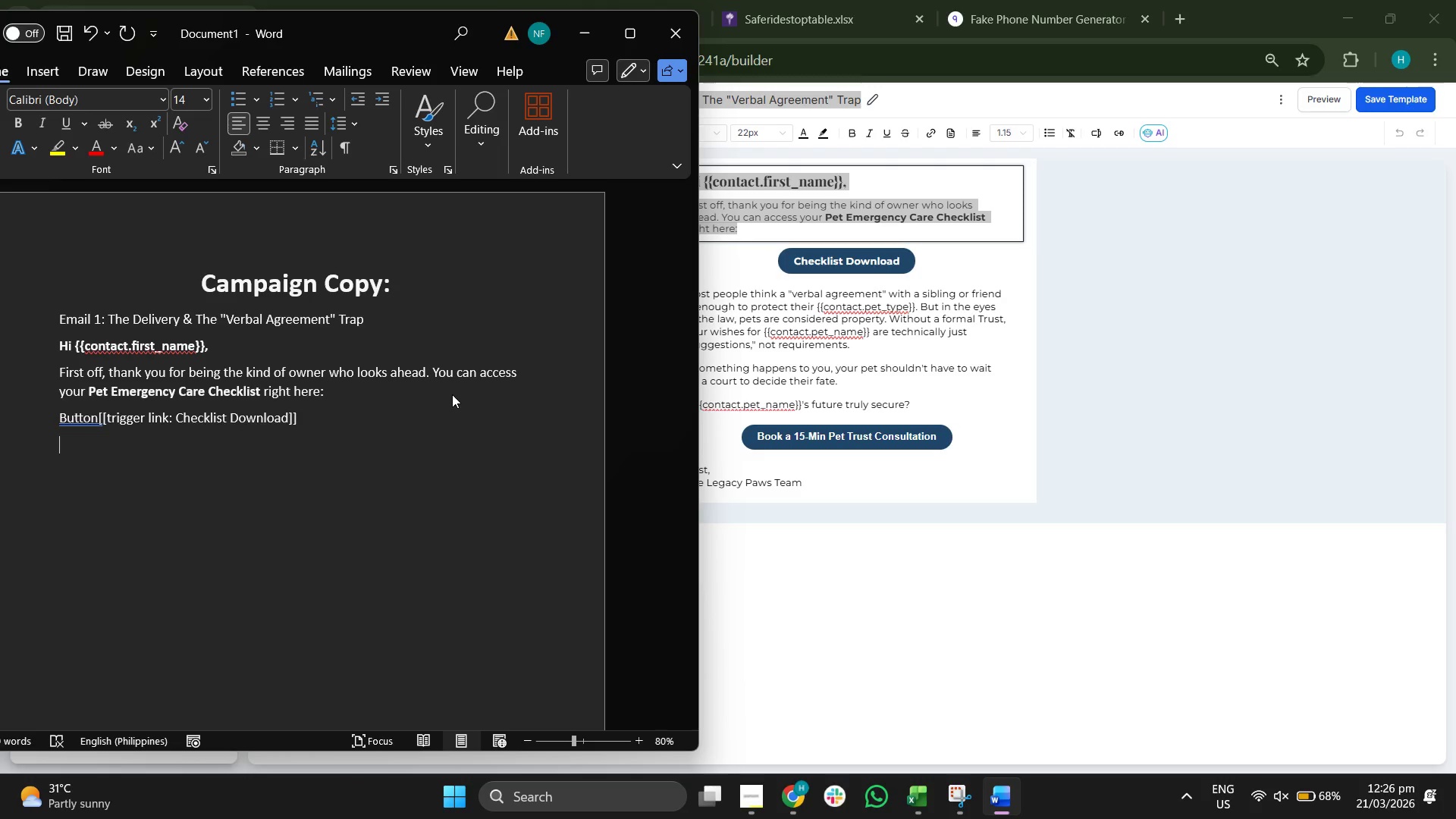 
type(Most peope)
key(Backspace)
type(le think a " verbal agreement" with s)
key(Backspace)
type(a sb)
key(Backspace)
type(ibling or fi)
key(Backspace)
type(riend)
 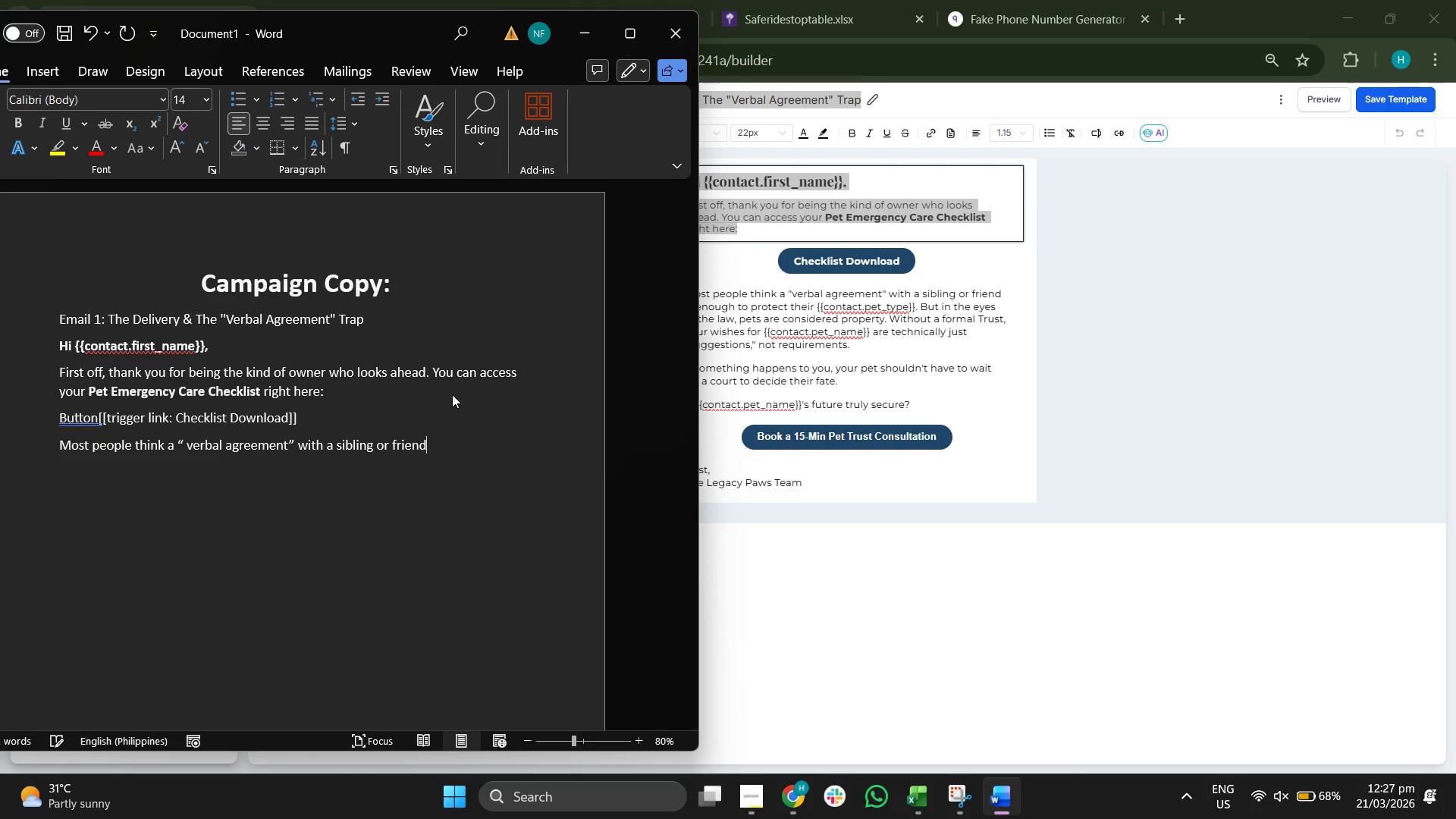 
left_click([946, 399])
 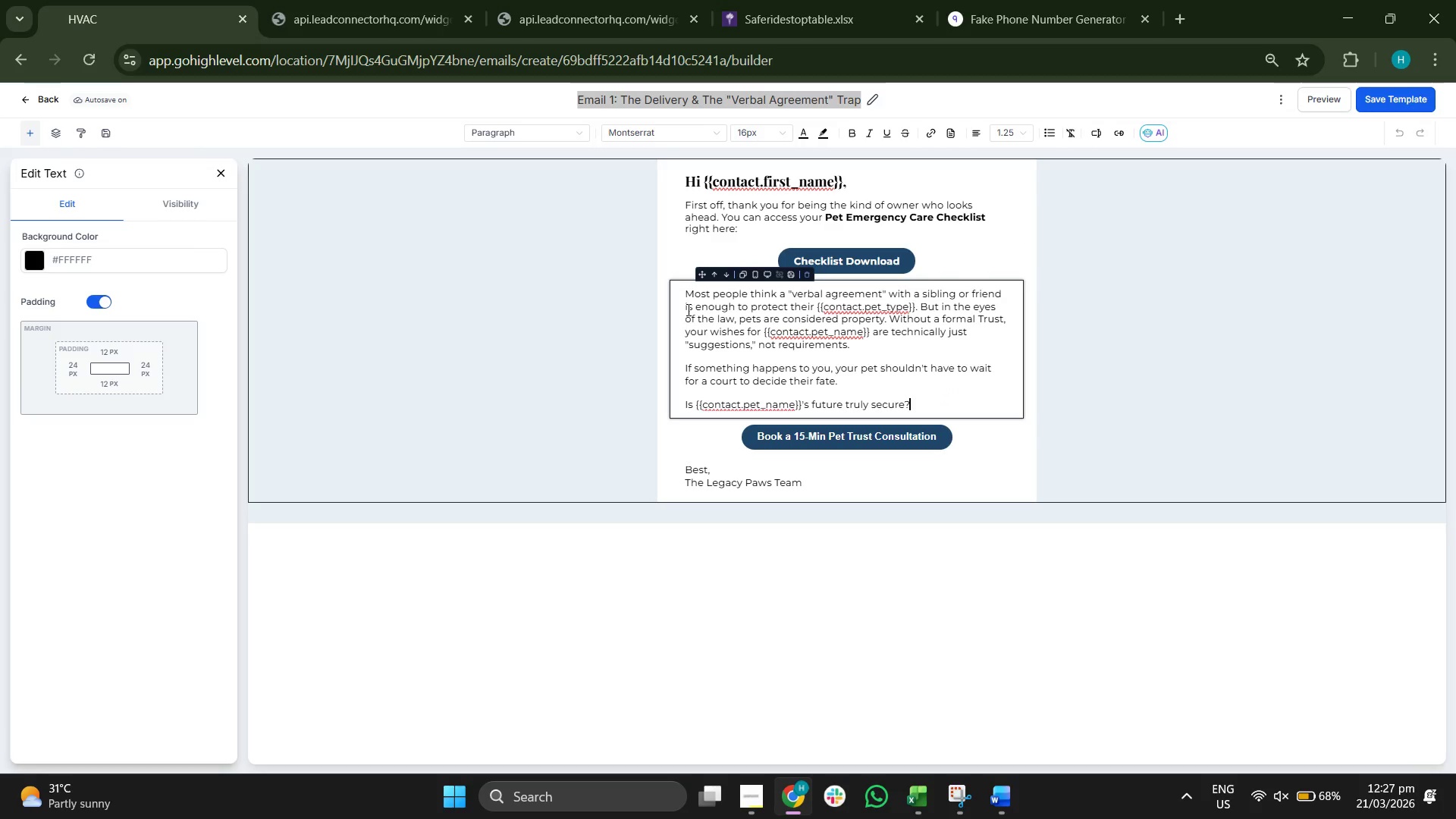 
left_click_drag(start_coordinate=[686, 308], to_coordinate=[911, 400])
 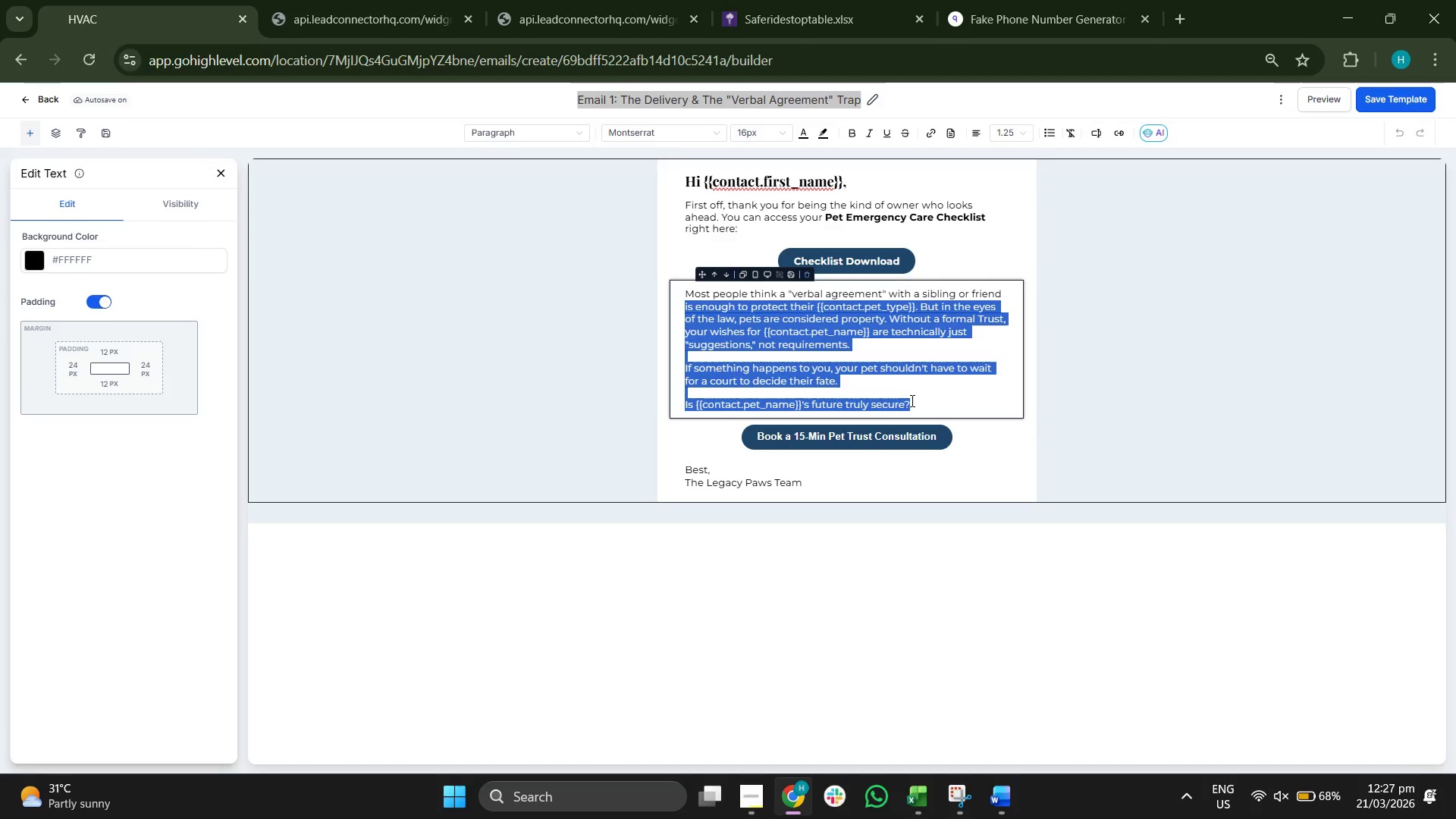 
key(Control+ControlLeft)
 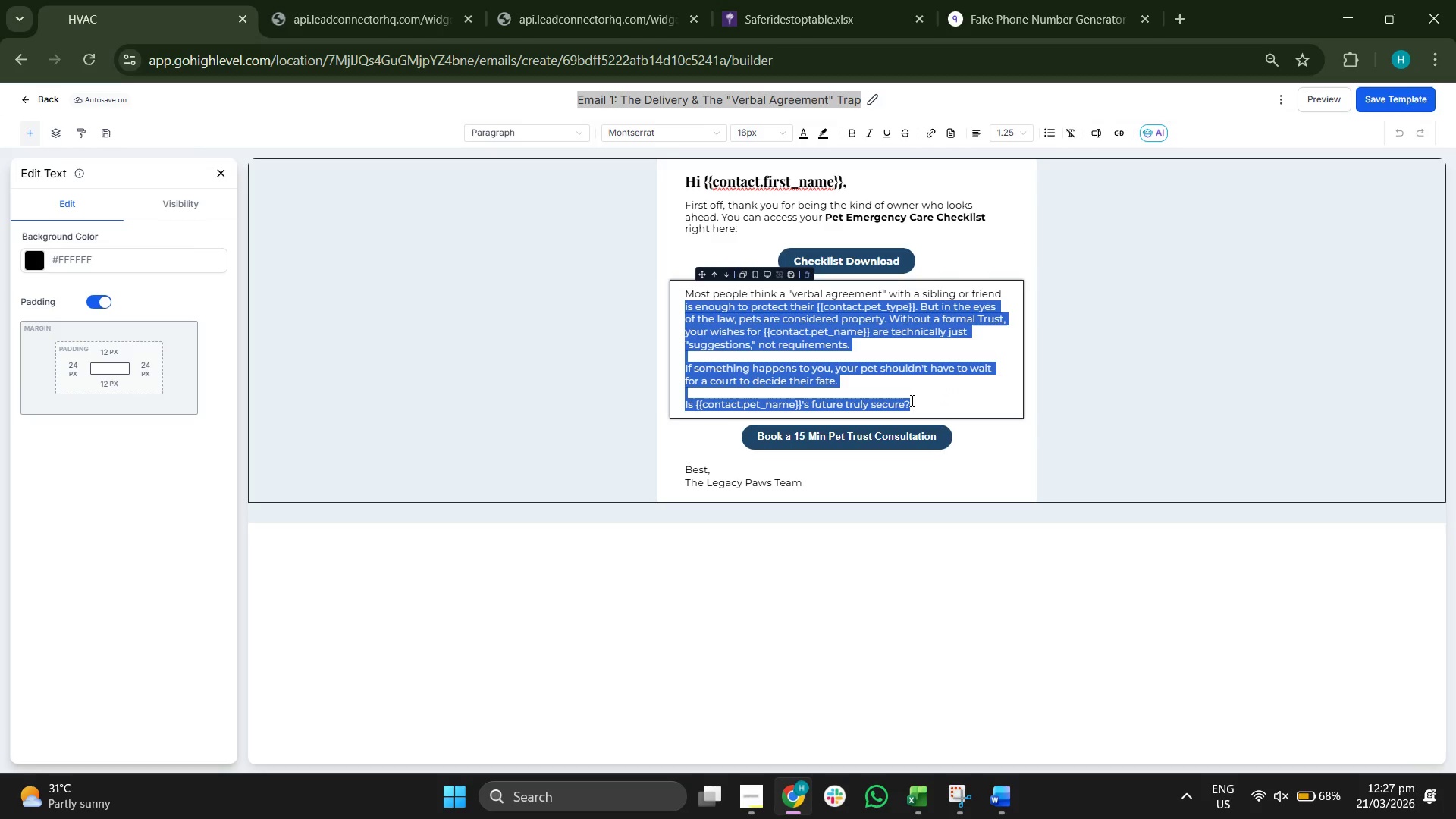 
key(Control+C)
 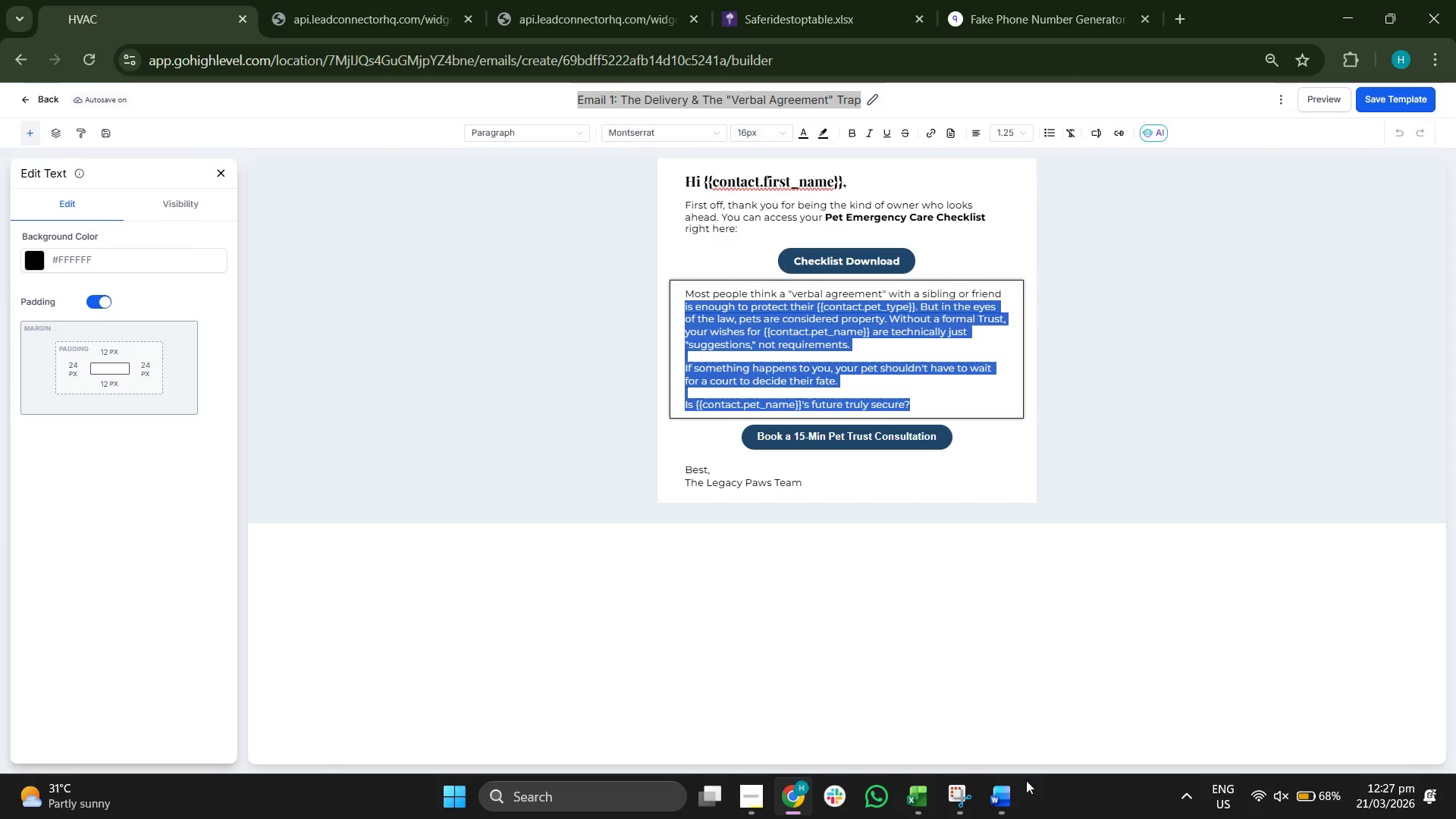 
left_click([1018, 789])
 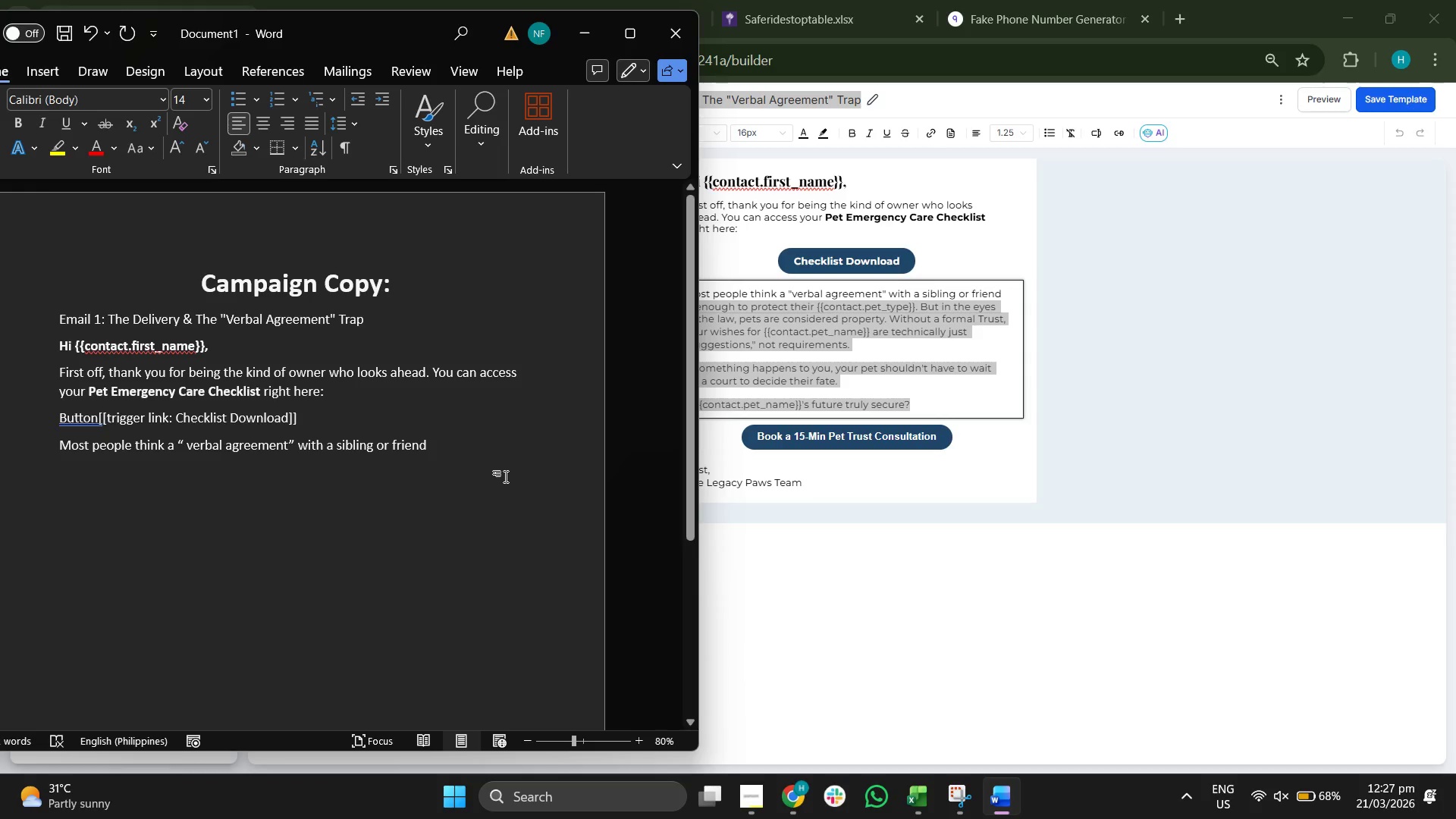 
key(Space)
 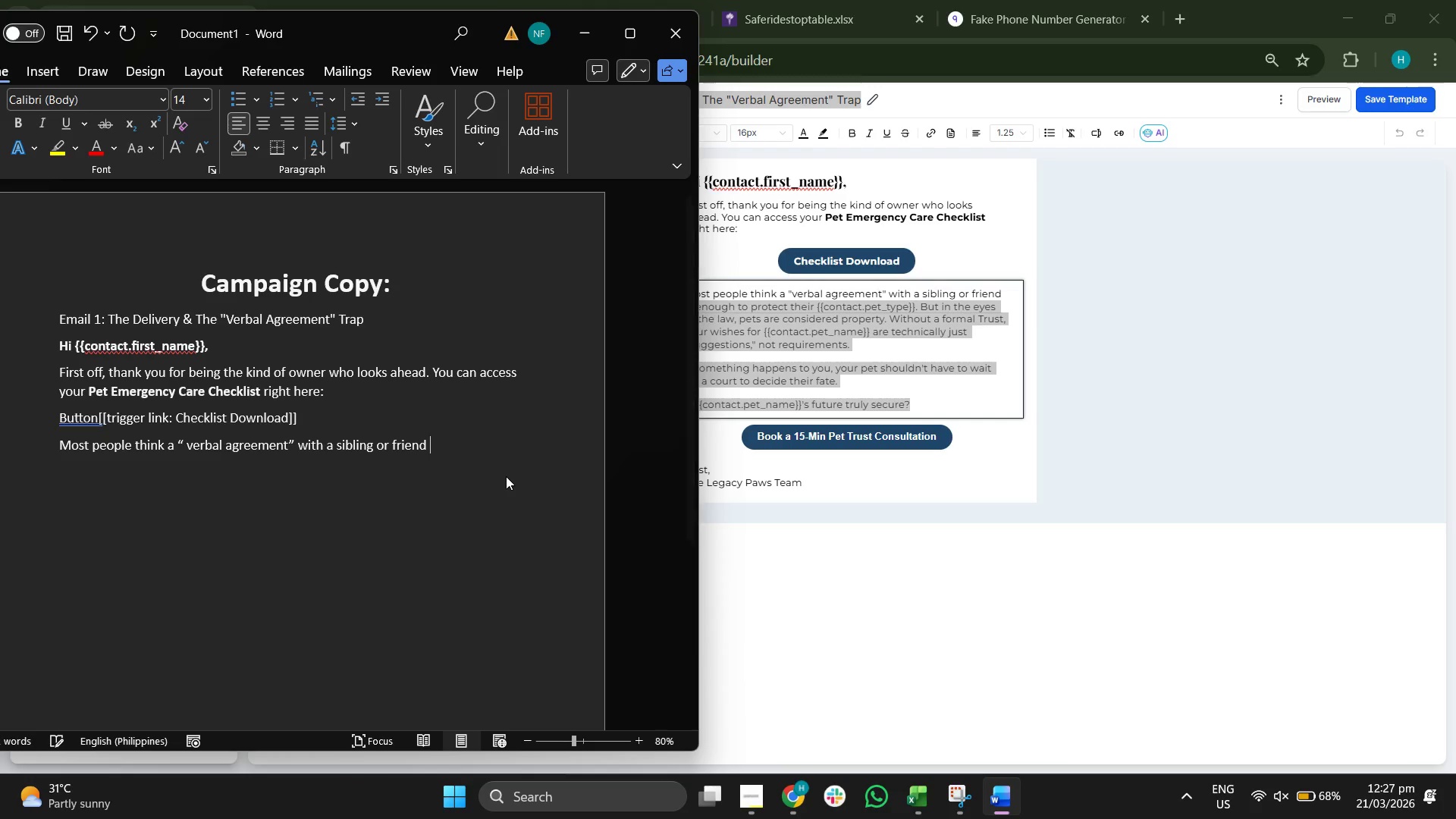 
key(Control+V)
 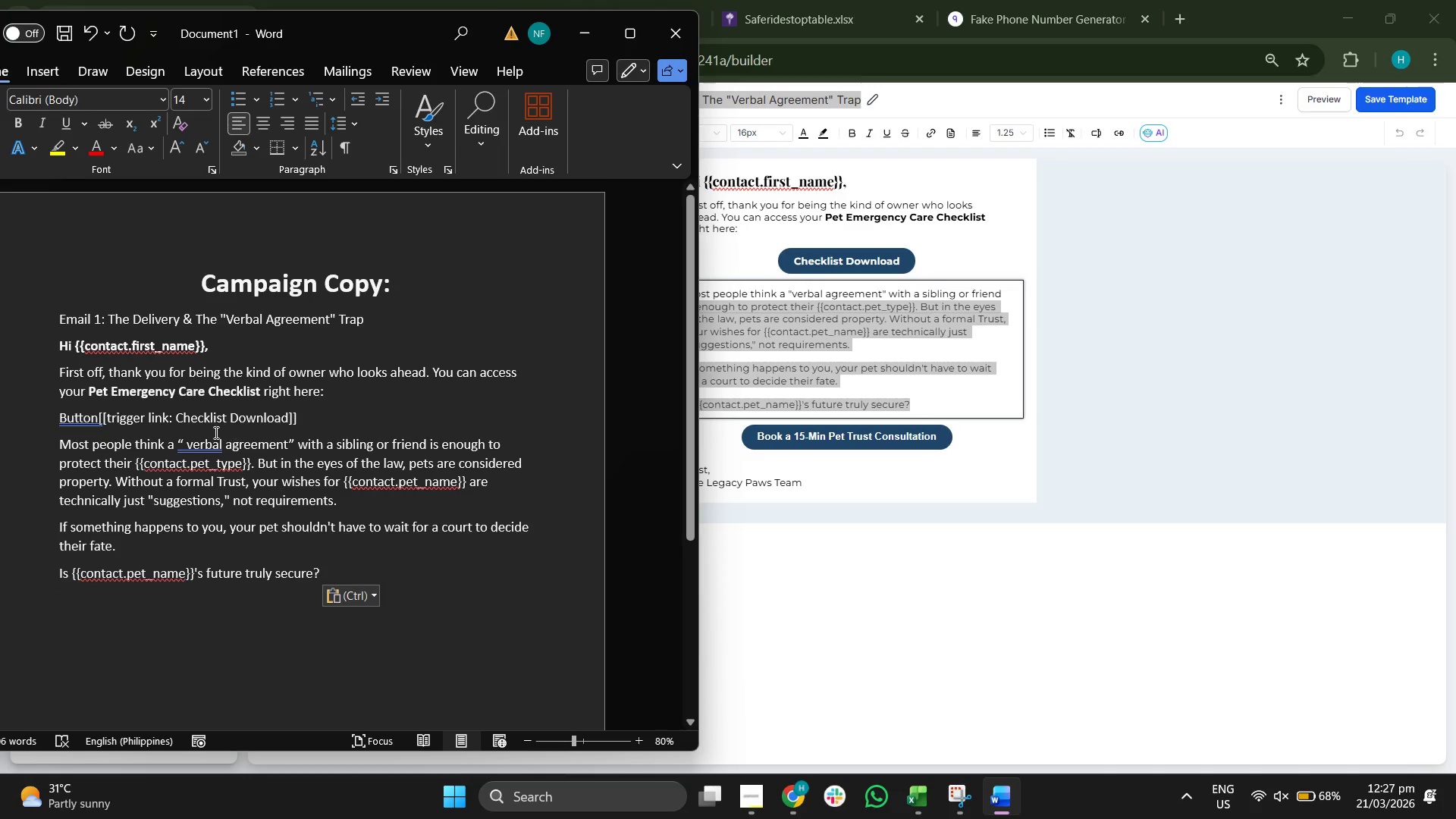 
left_click([186, 438])
 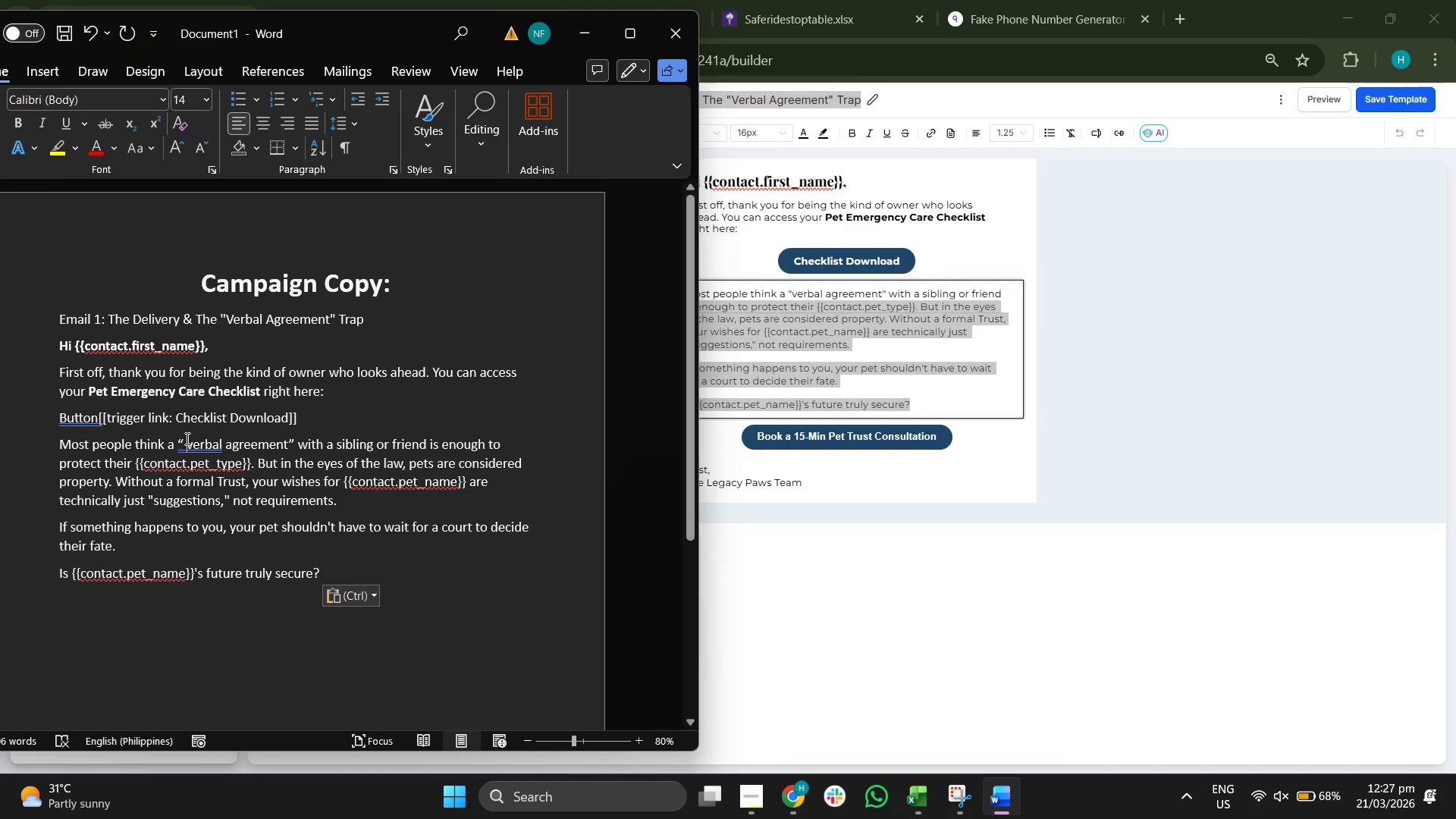 
key(Backspace)
 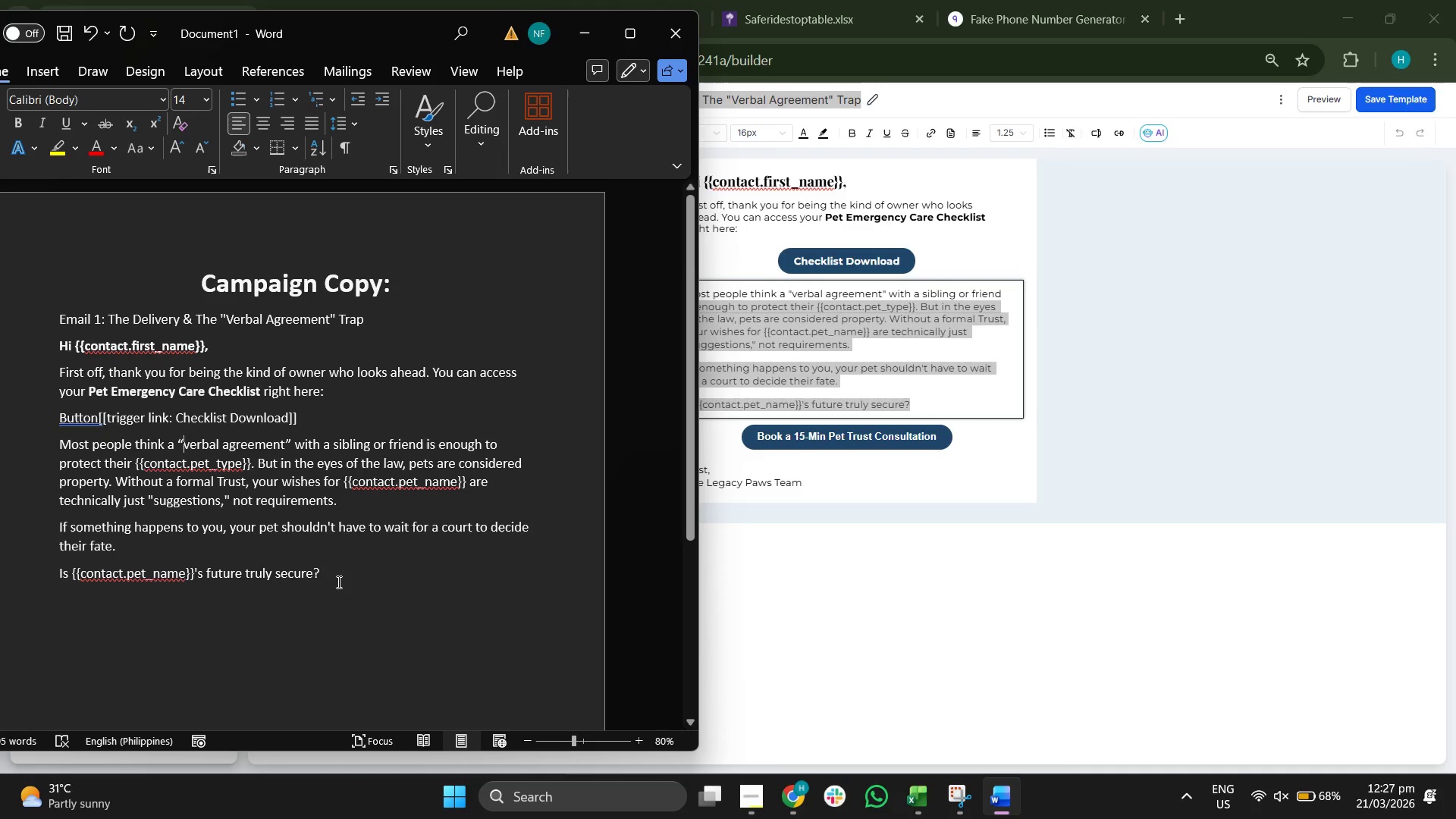 
left_click([350, 577])
 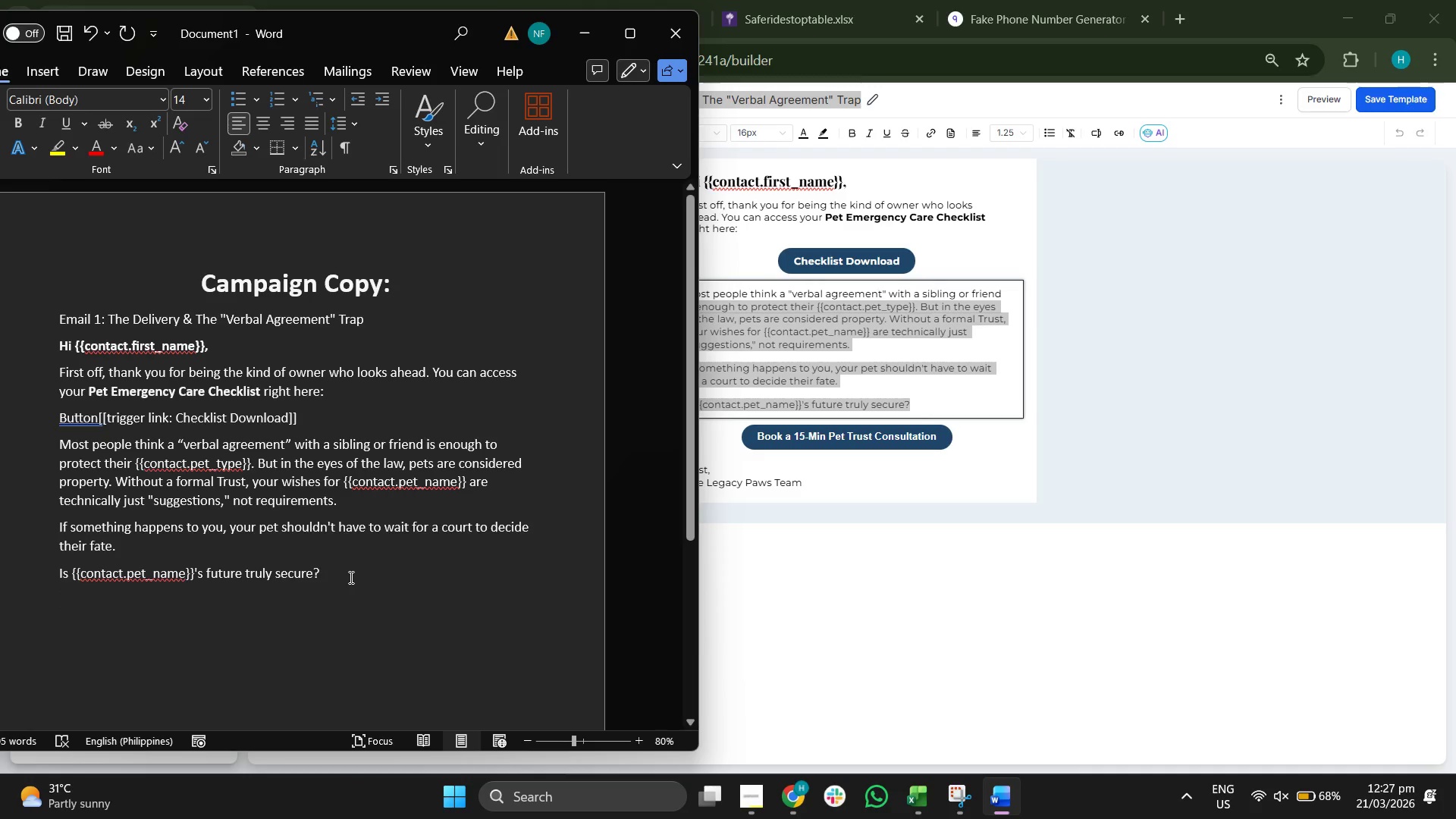 
key(Enter)
 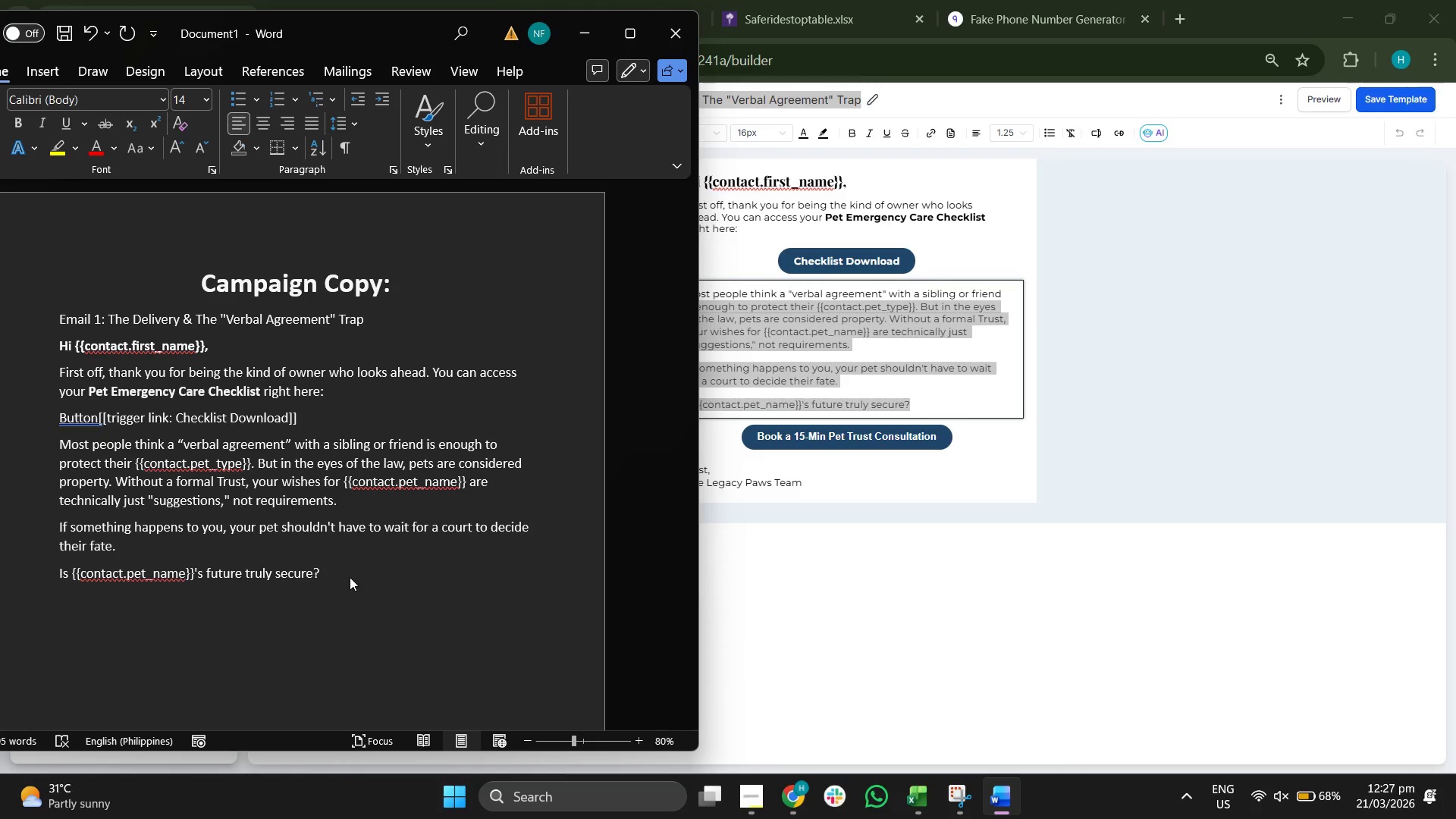 
type(Button [[Booking you)
key(Backspace)
key(Backspace)
type(a)
key(Backspace)
key(Backspace)
type(a 15-Min p)
key(Backspace)
type(Pet Trusst)
key(Backspace)
key(Backspace)
type(t CON)
key(Backspace)
key(Backspace)
type(onsulti)
key(Backspace)
type(ation: booking on)
key(Backspace)
key(Backspace)
type(s)
key(Backspace)
type(consultaion )
key(Backspace)
key(Backspace)
key(Backspace)
key(Backspace)
type(tion link]])
 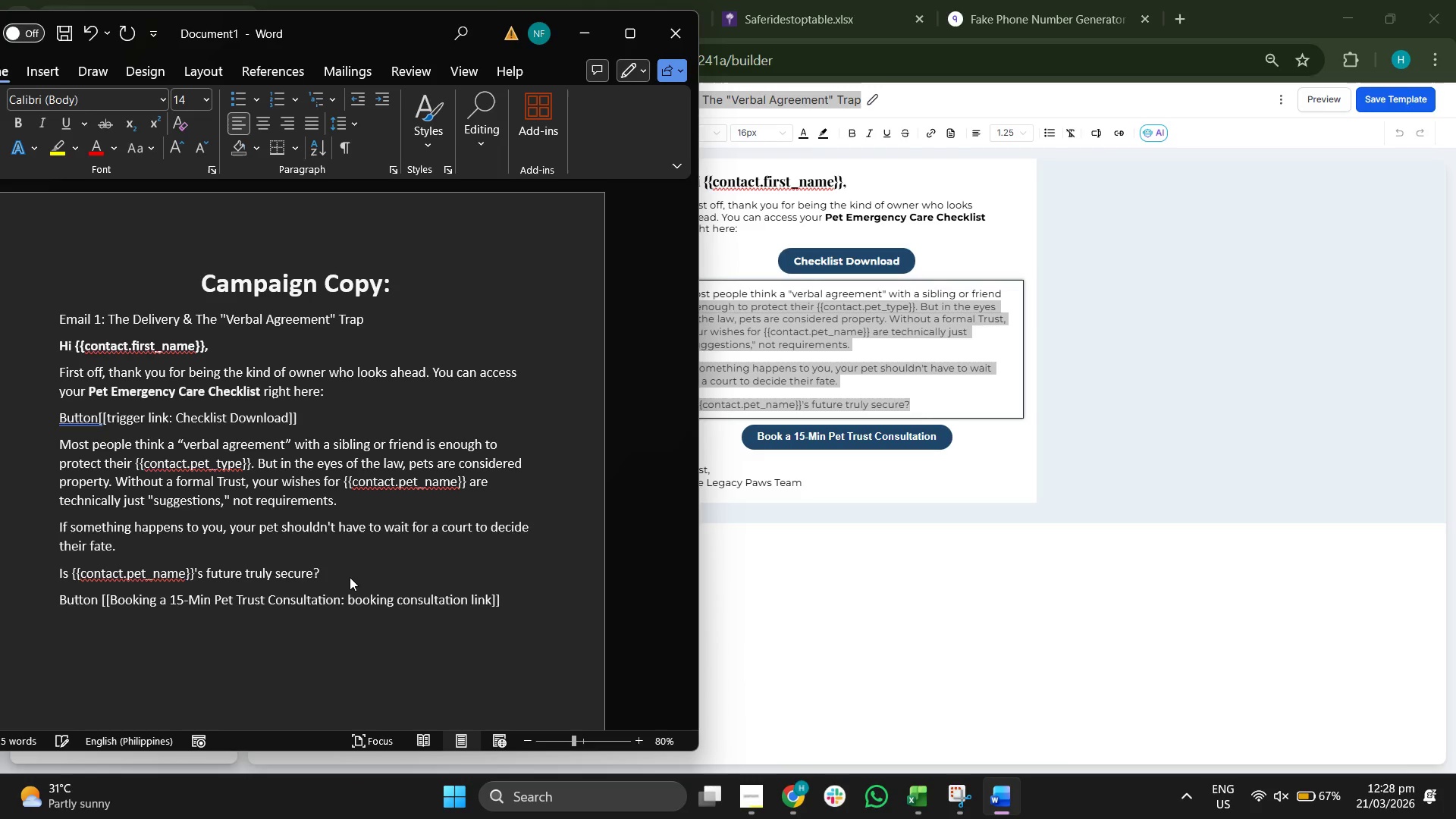 
left_click([343, 601])
 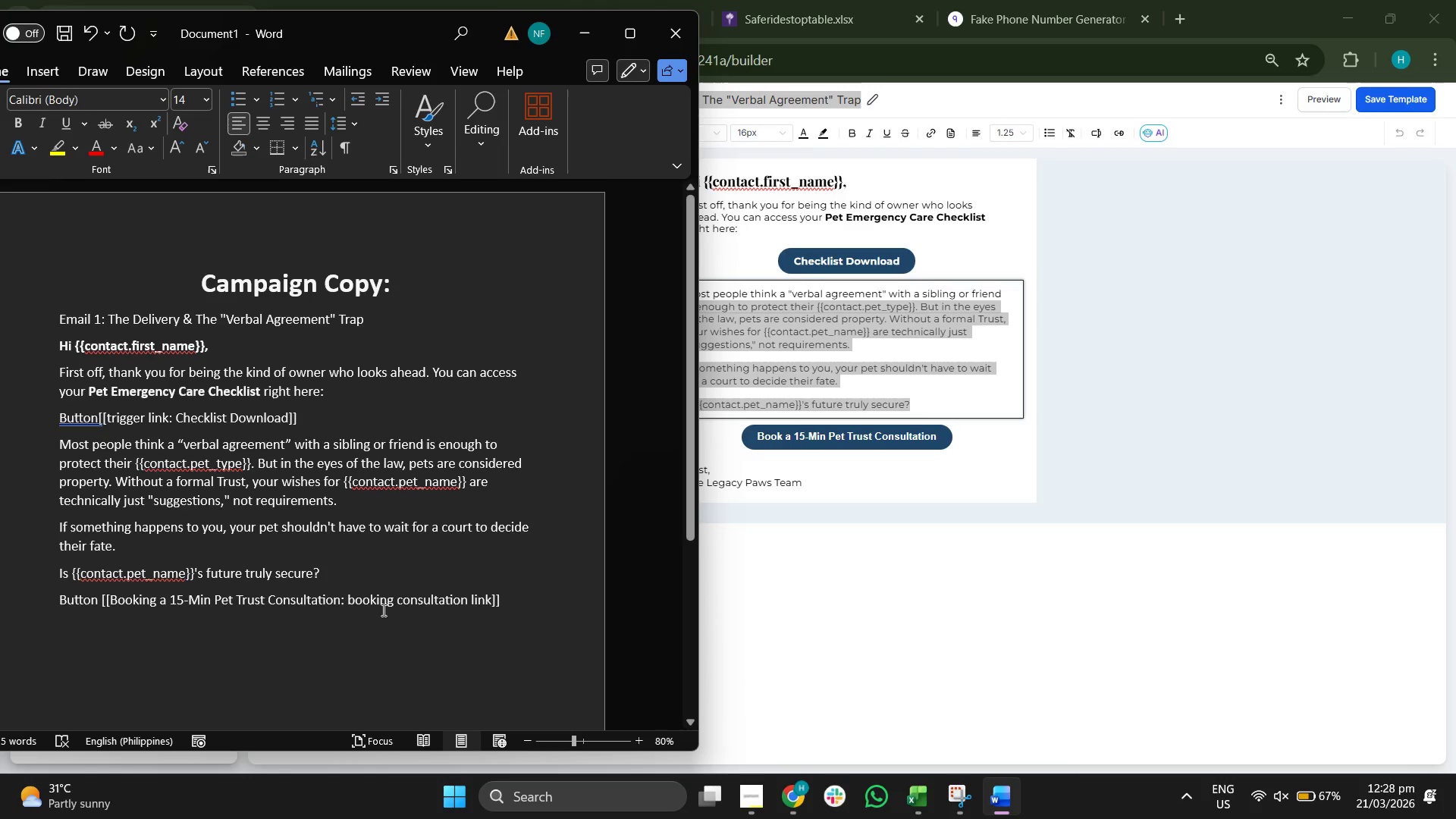 
type( tir)
key(Backspace)
key(Backspace)
type(rg)
key(Backspace)
type(igger link:)
 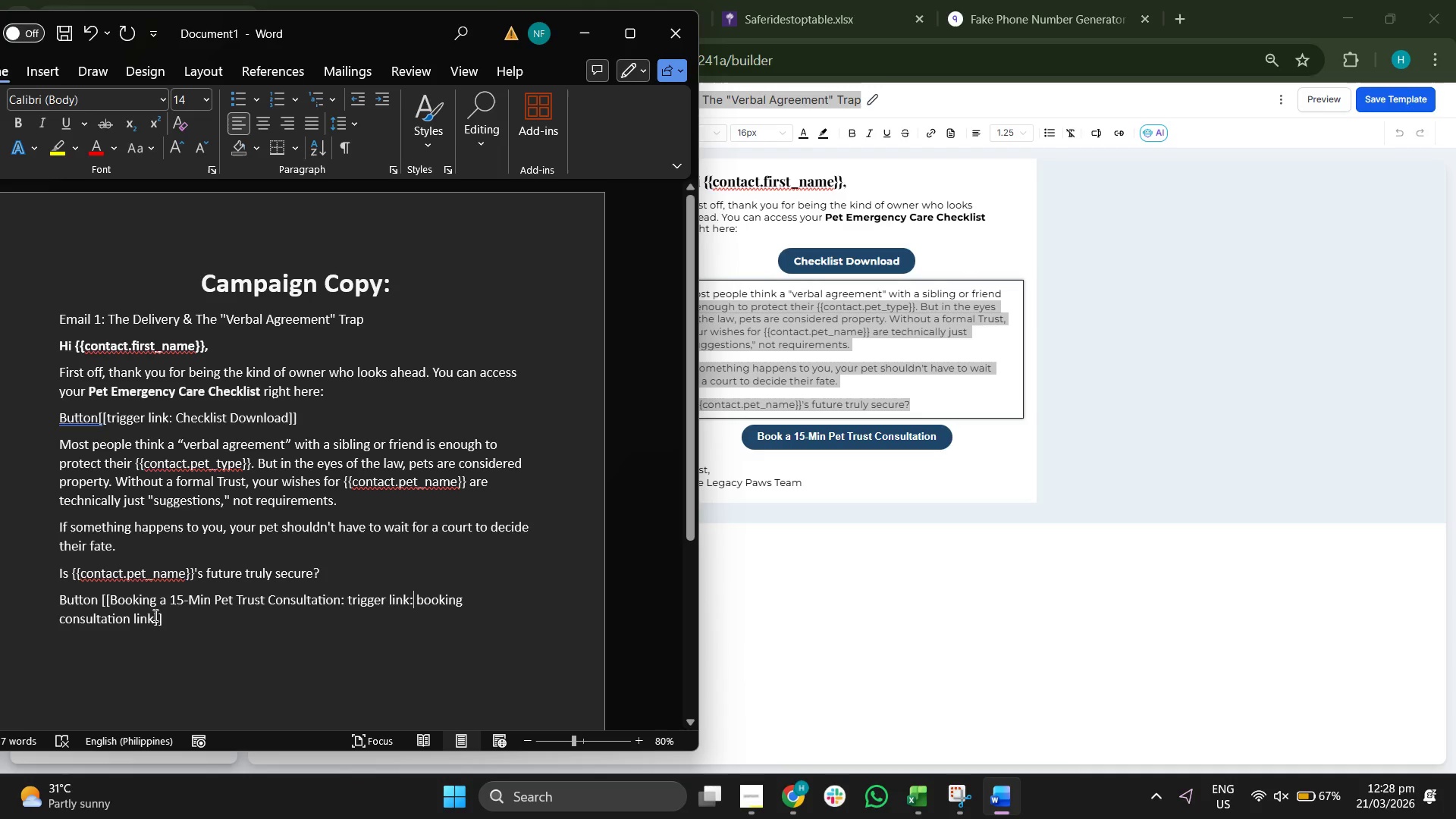 
left_click([155, 611])
 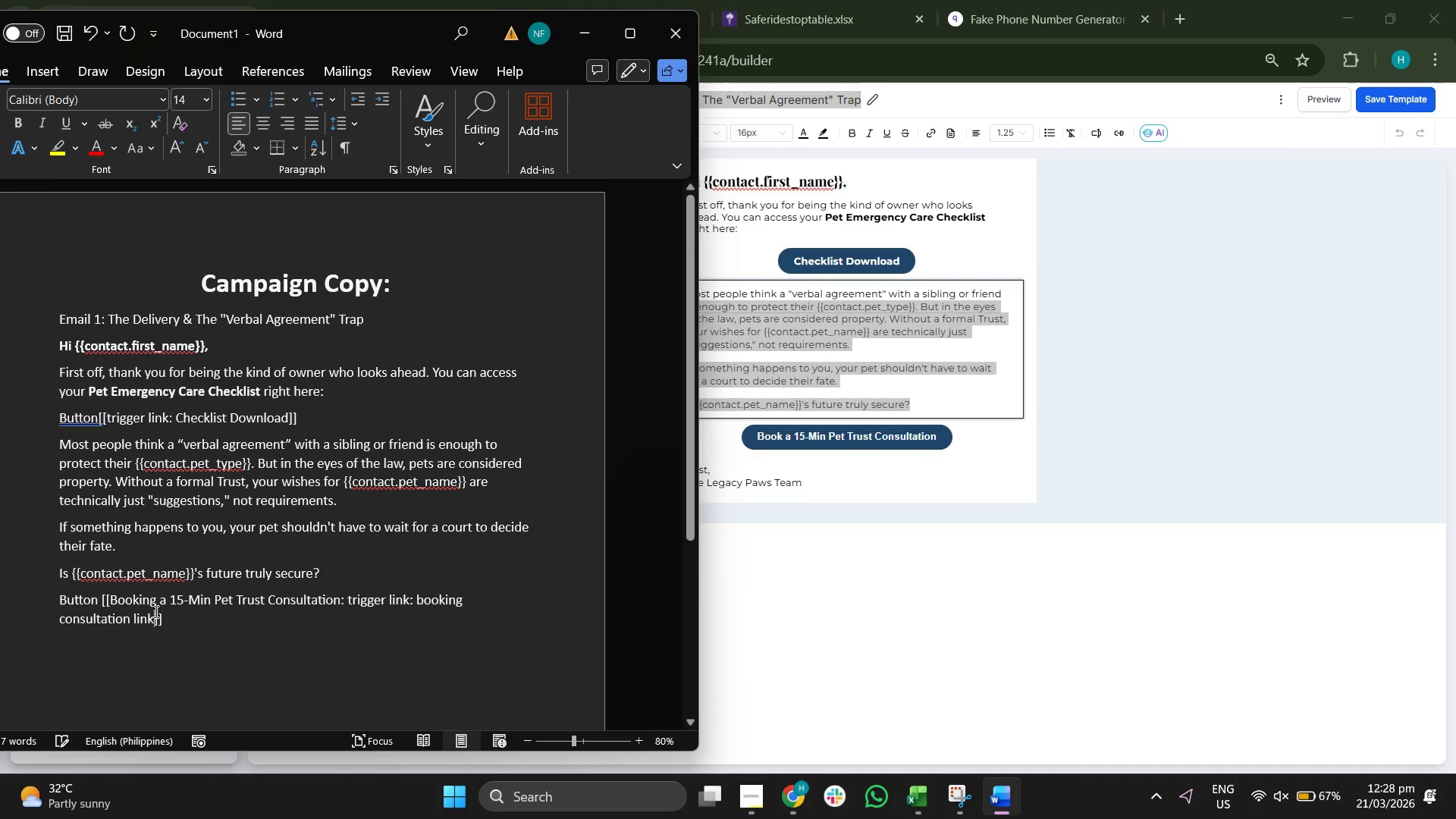 
key(Backspace)
 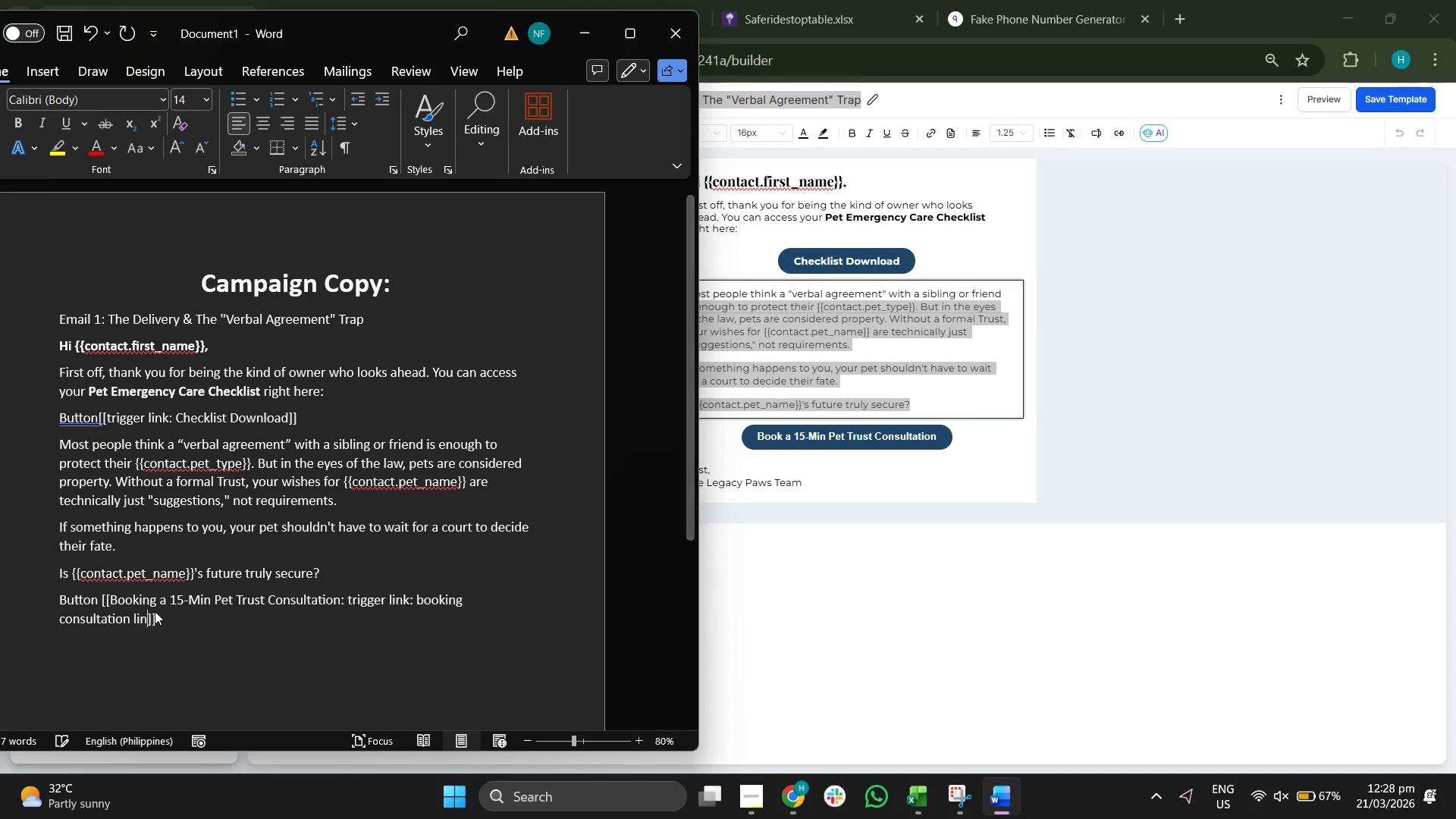 
key(Backspace)
 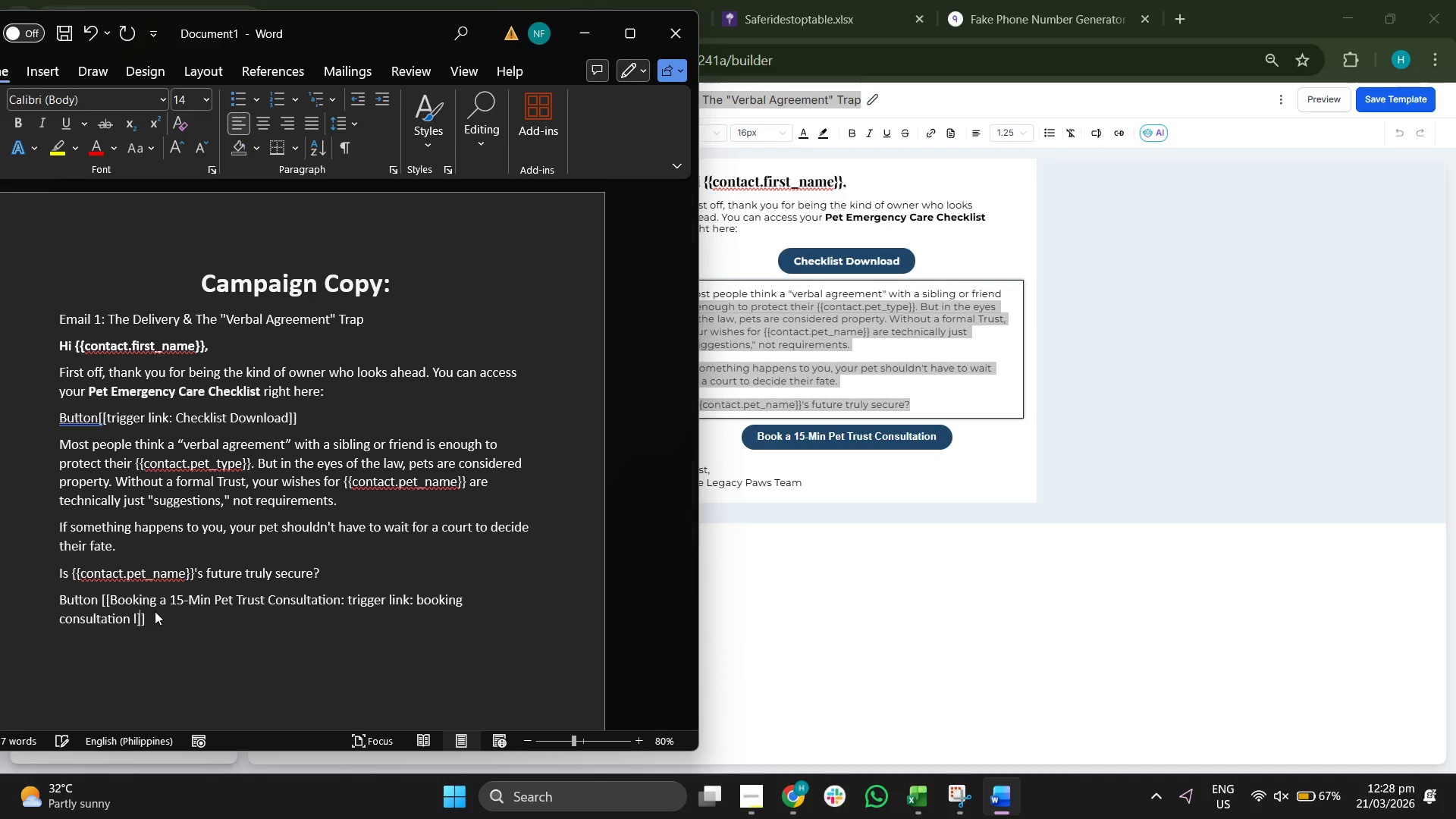 
key(Backspace)
 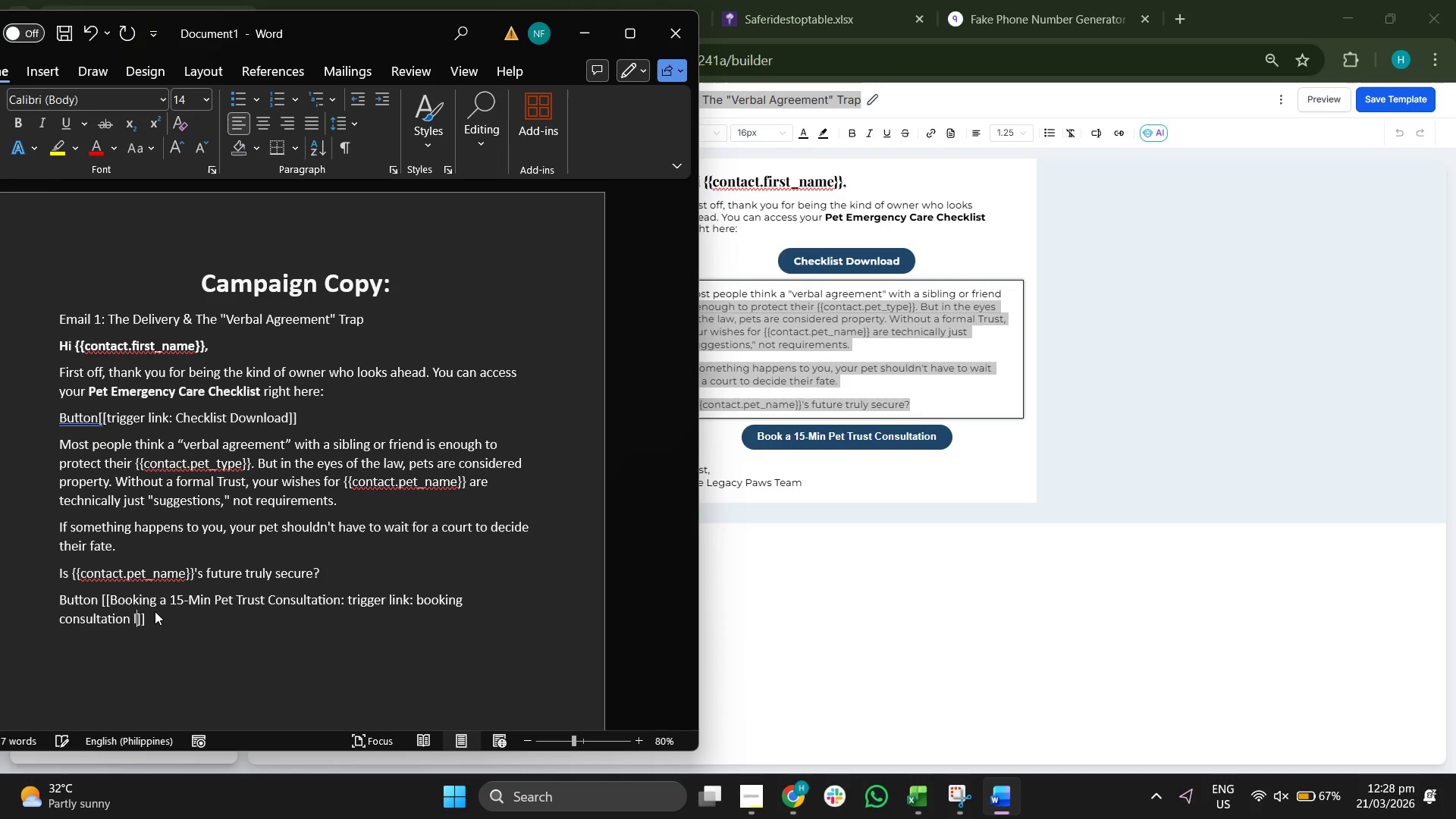 
key(Backspace)
 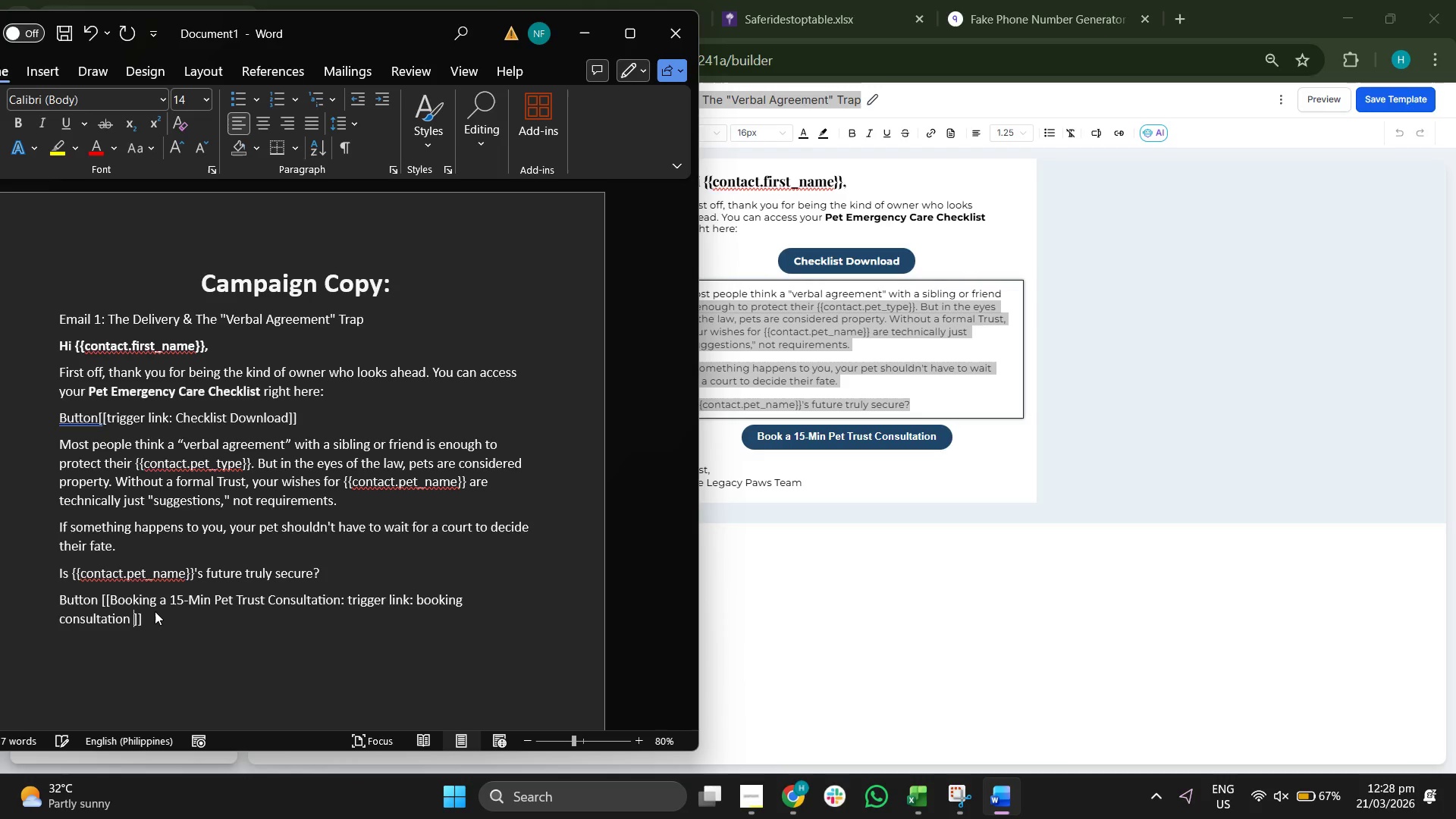 
key(Backspace)
 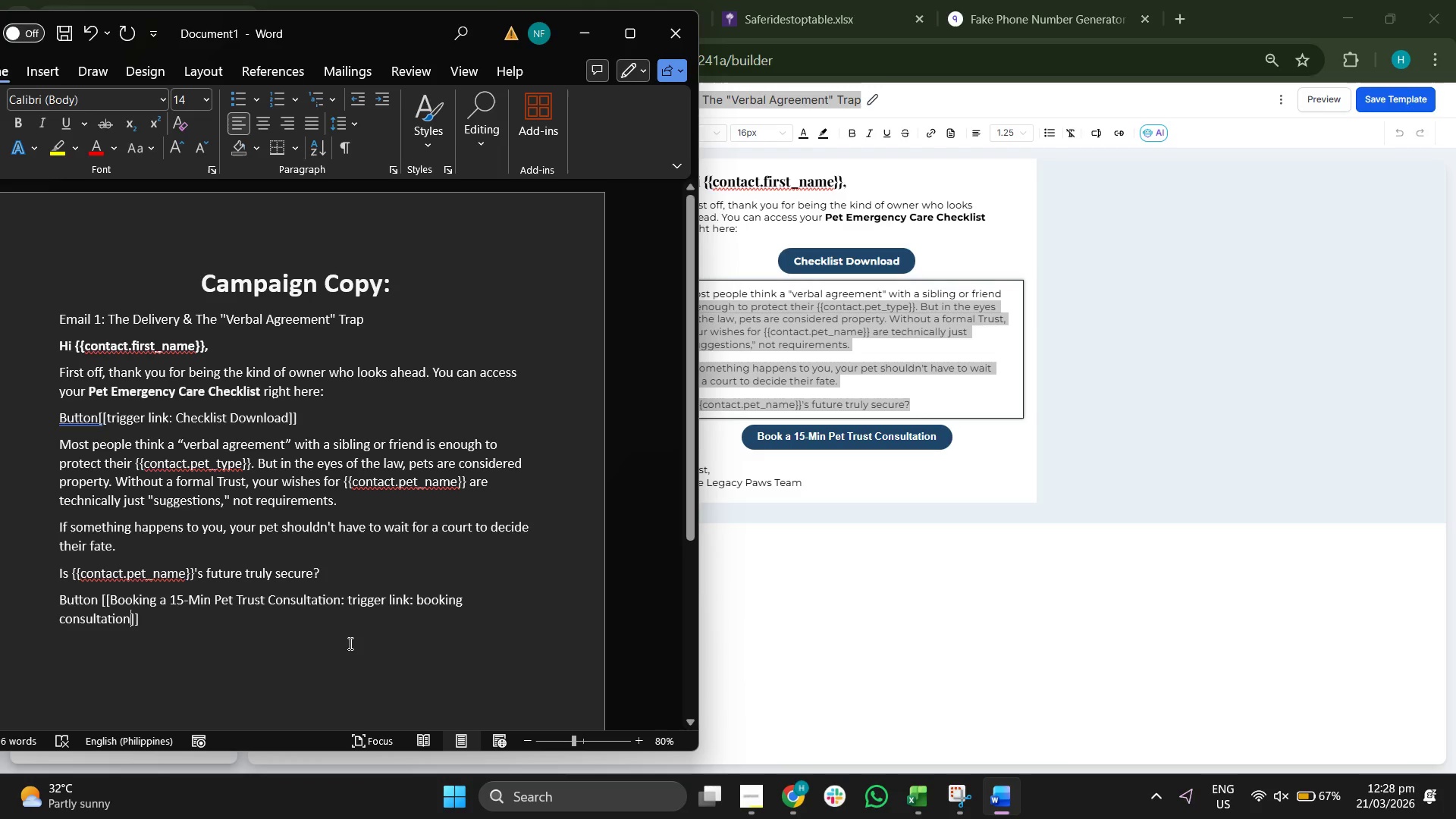 
left_click([357, 633])
 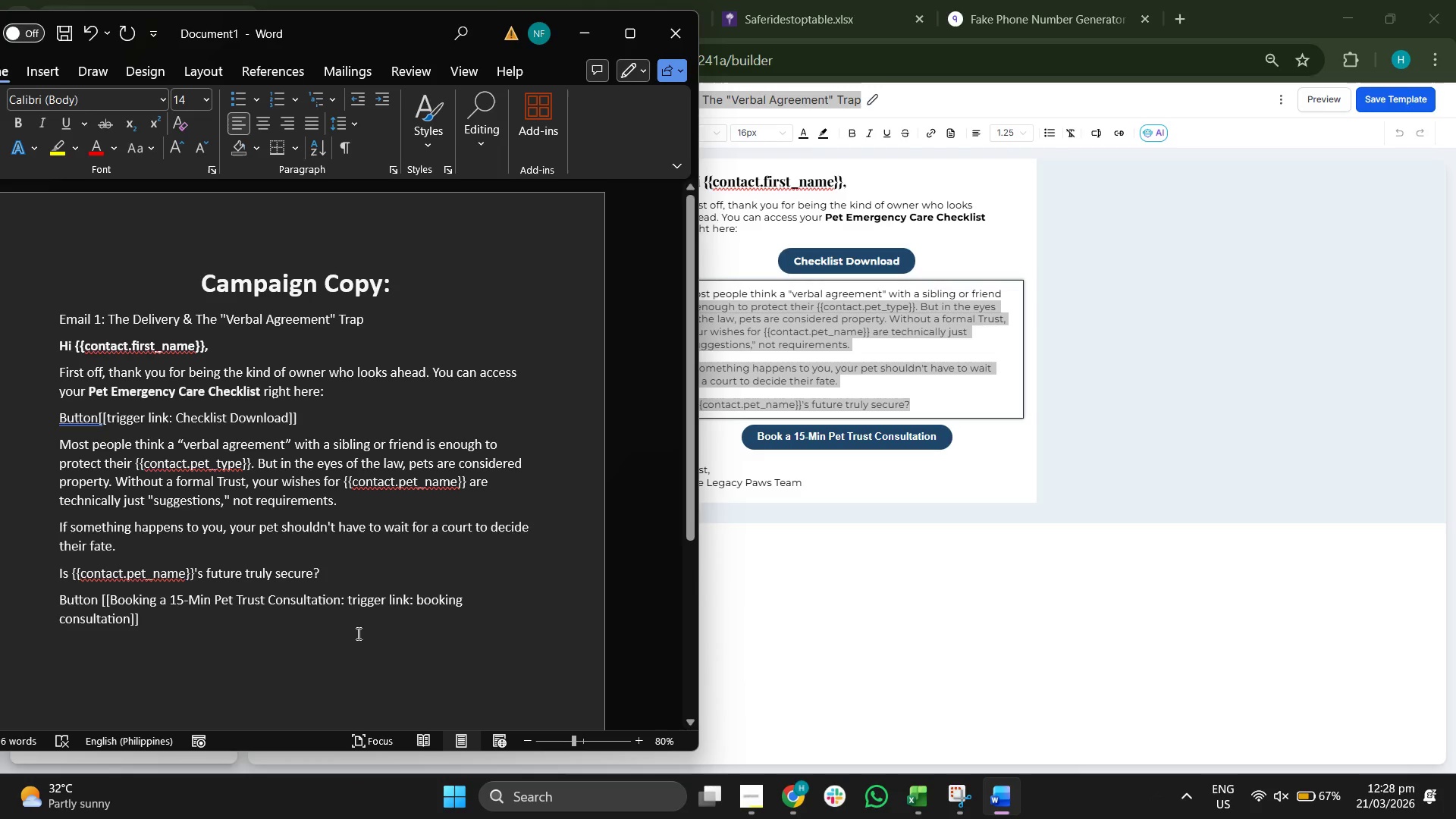 
key(Enter)
 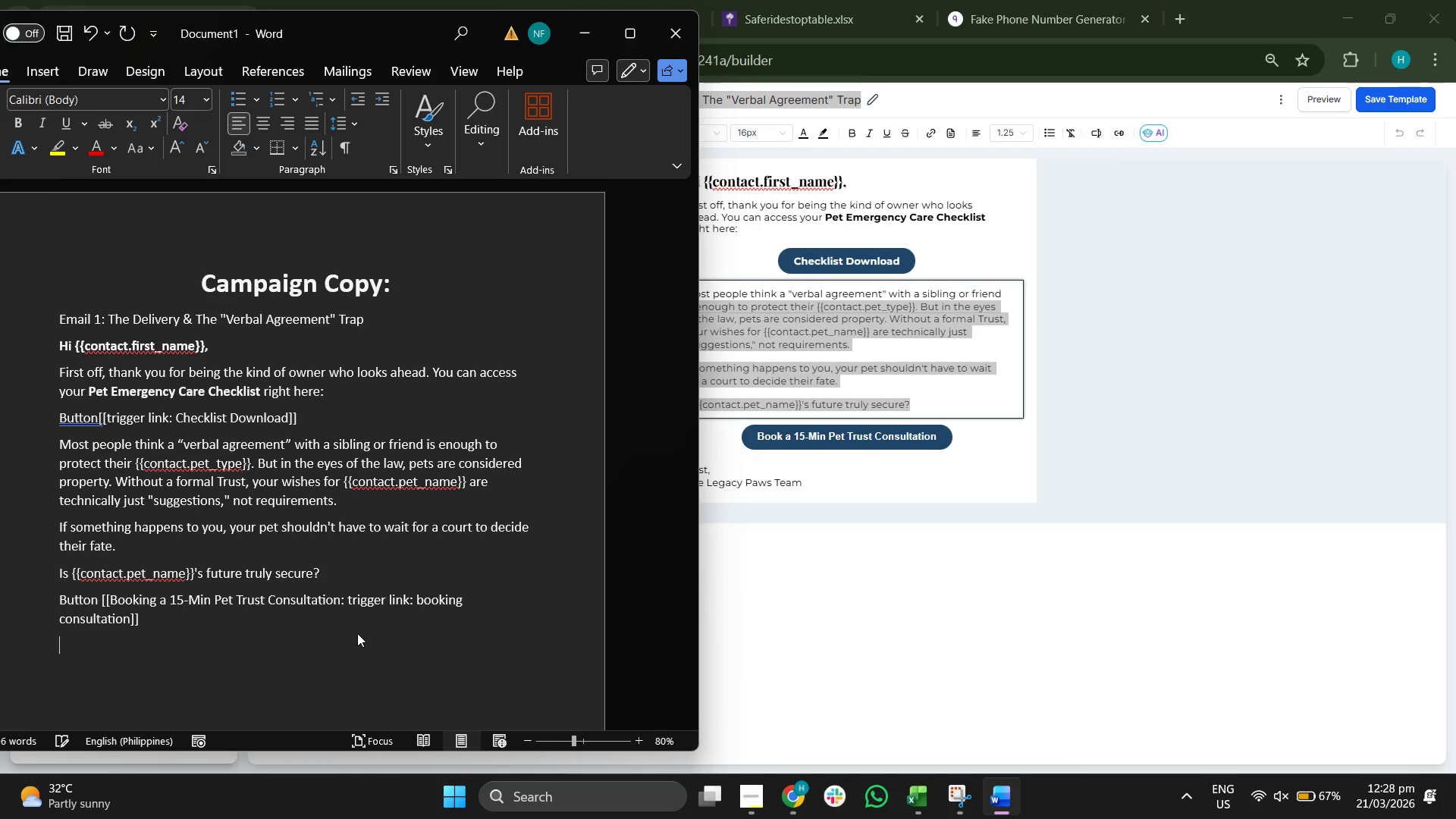 
type(Best,)
 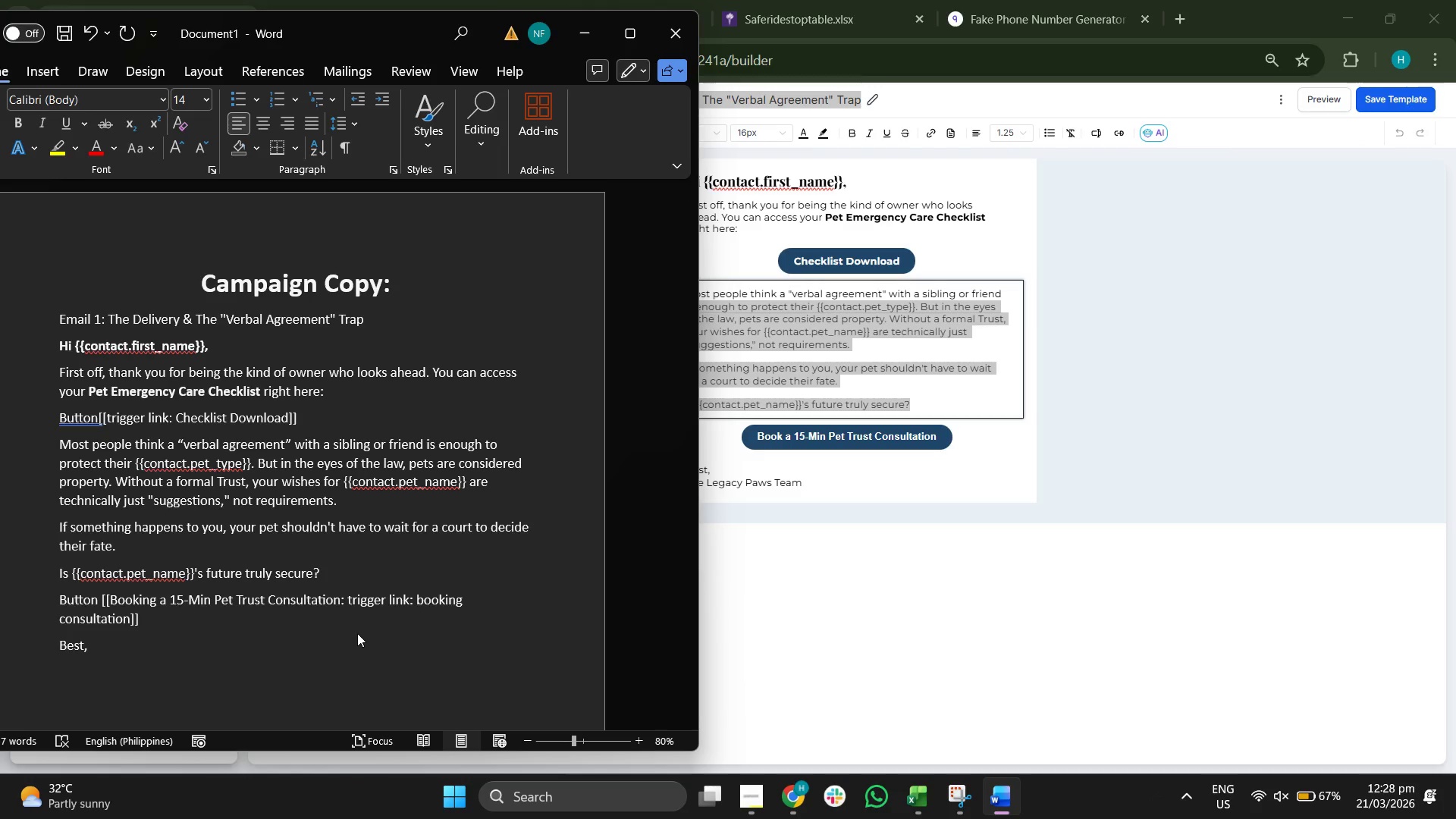 
key(Shift+Enter)
 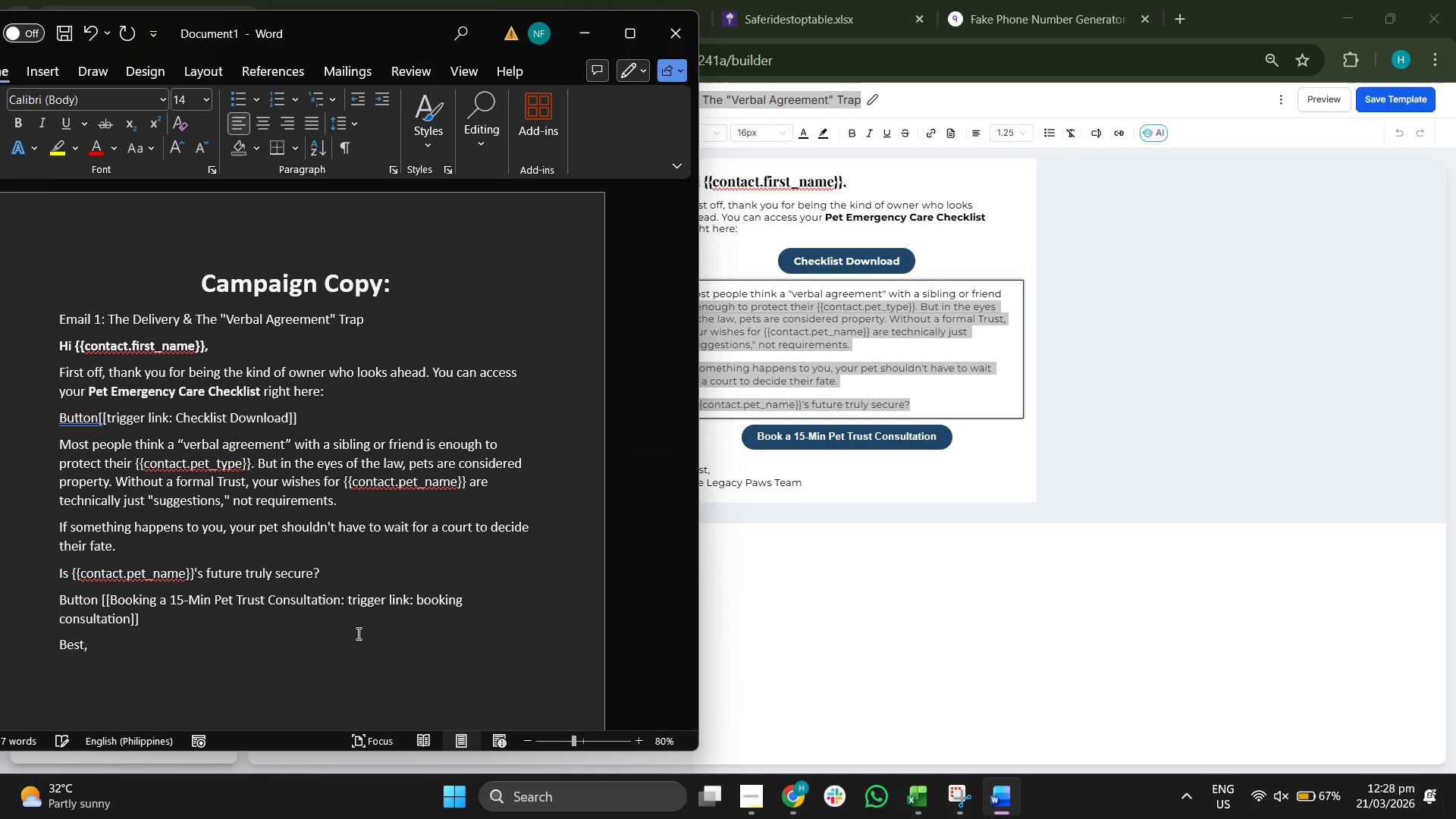 
type(Rge )
key(Backspace)
key(Backspace)
key(Backspace)
key(Backspace)
type(The LW)
key(Backspace)
key(Backspace)
type(e)
key(Backspace)
type(LE)
key(Backspace)
type(egays)
key(Backspace)
key(Backspace)
type(cy Paws Team)
 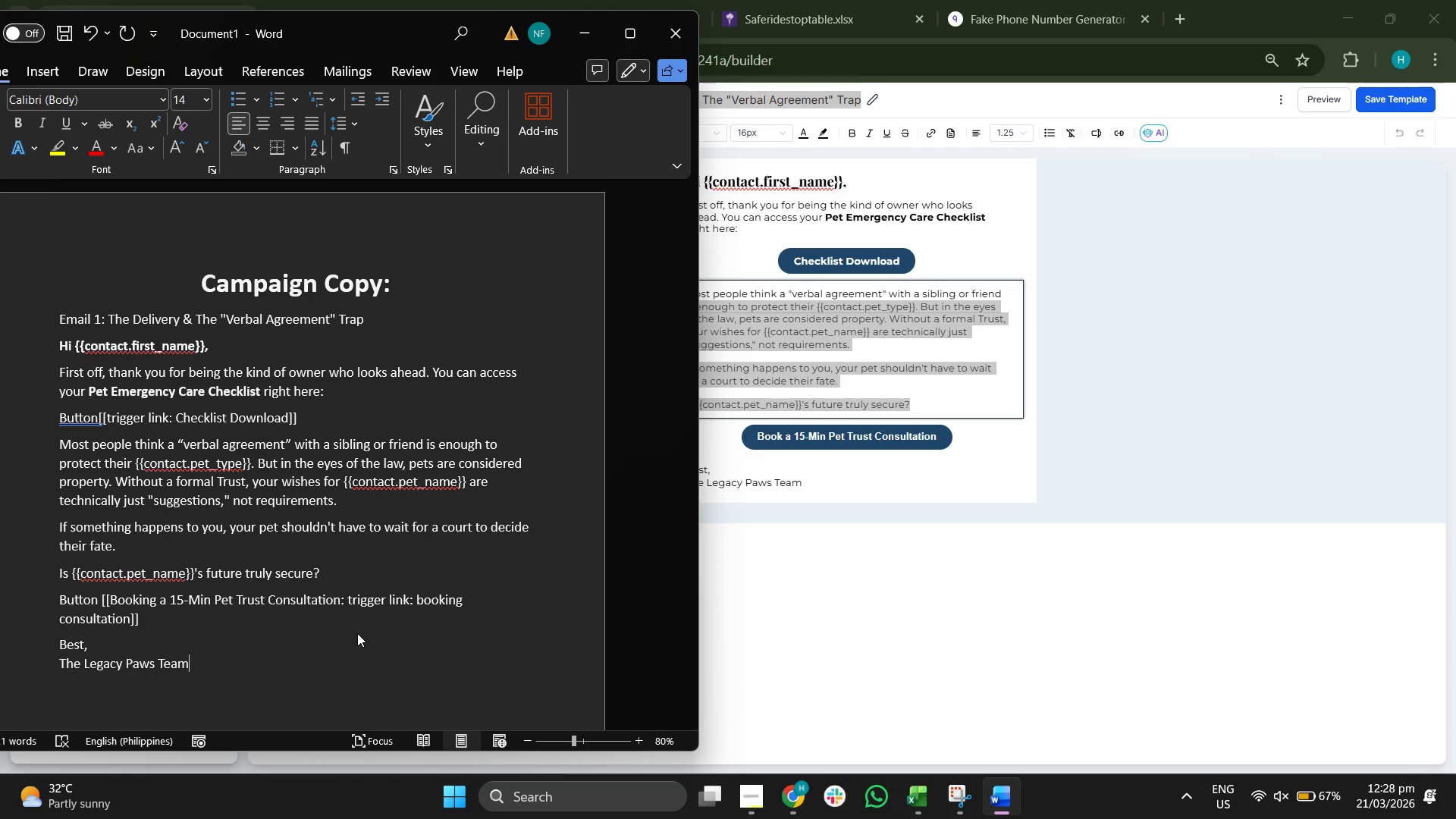 
key(Enter)
 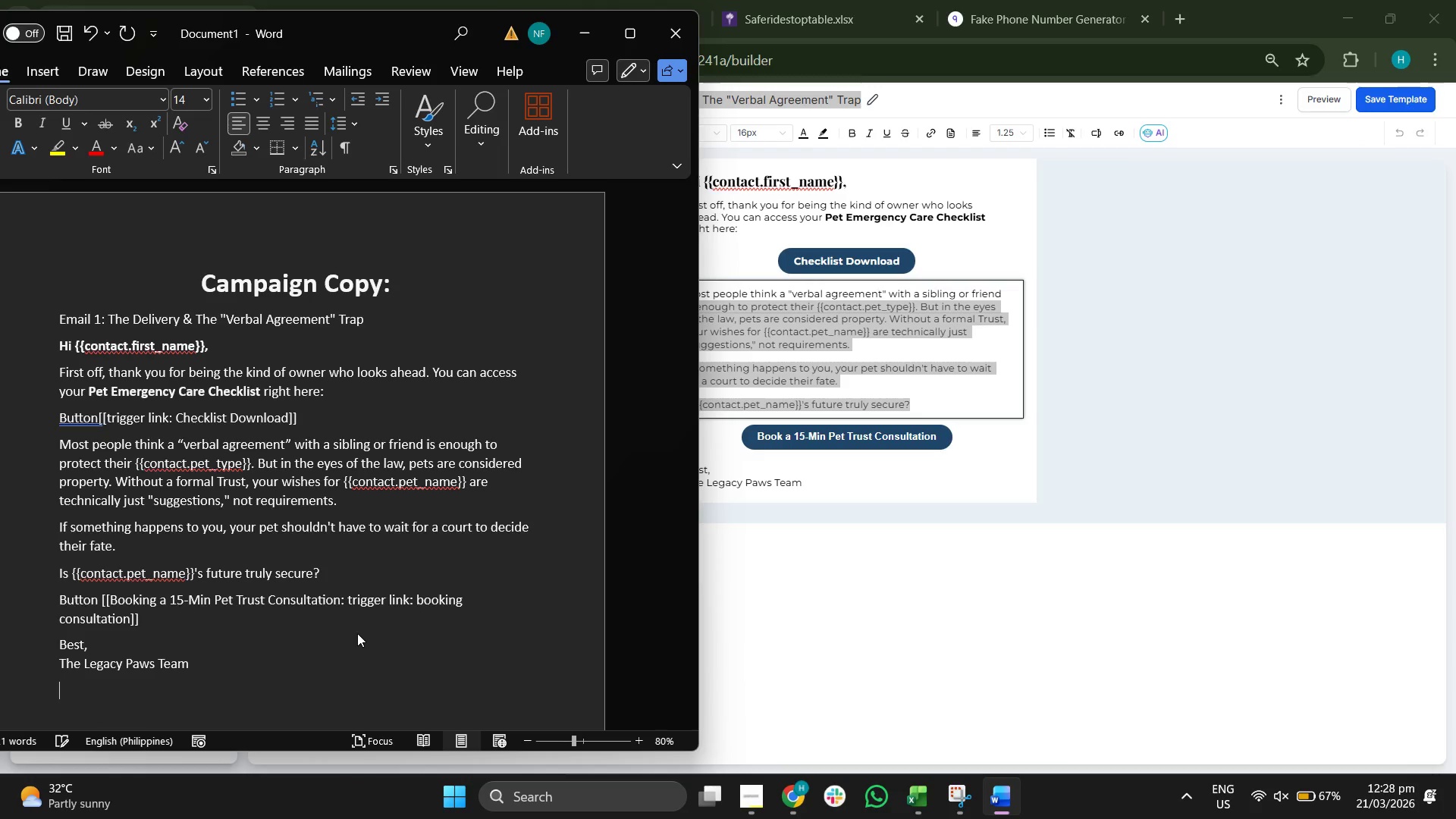 
key(Enter)
 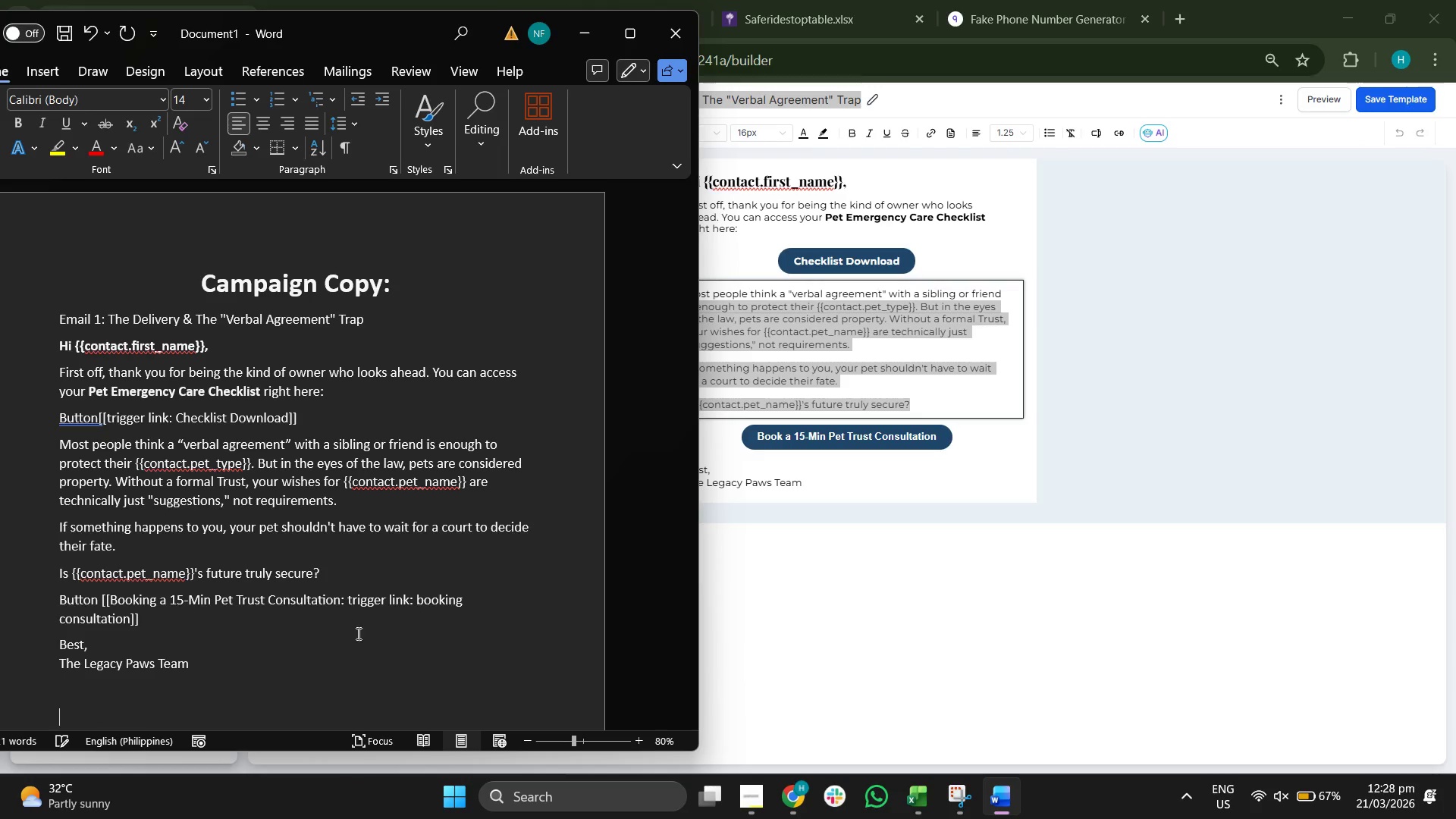 
type(Email2)
key(Backspace)
type( 2:)
 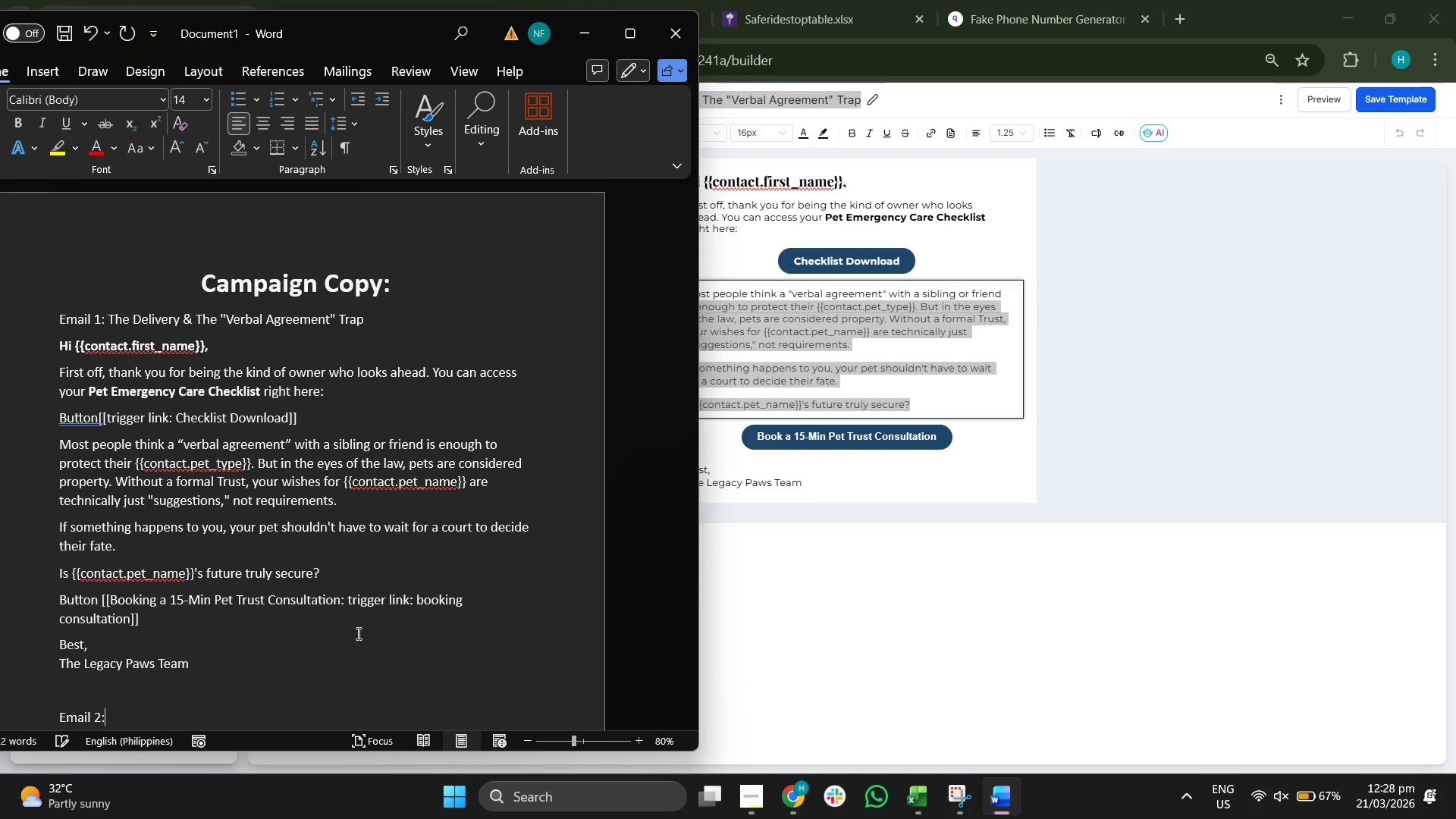 
key(Enter)
 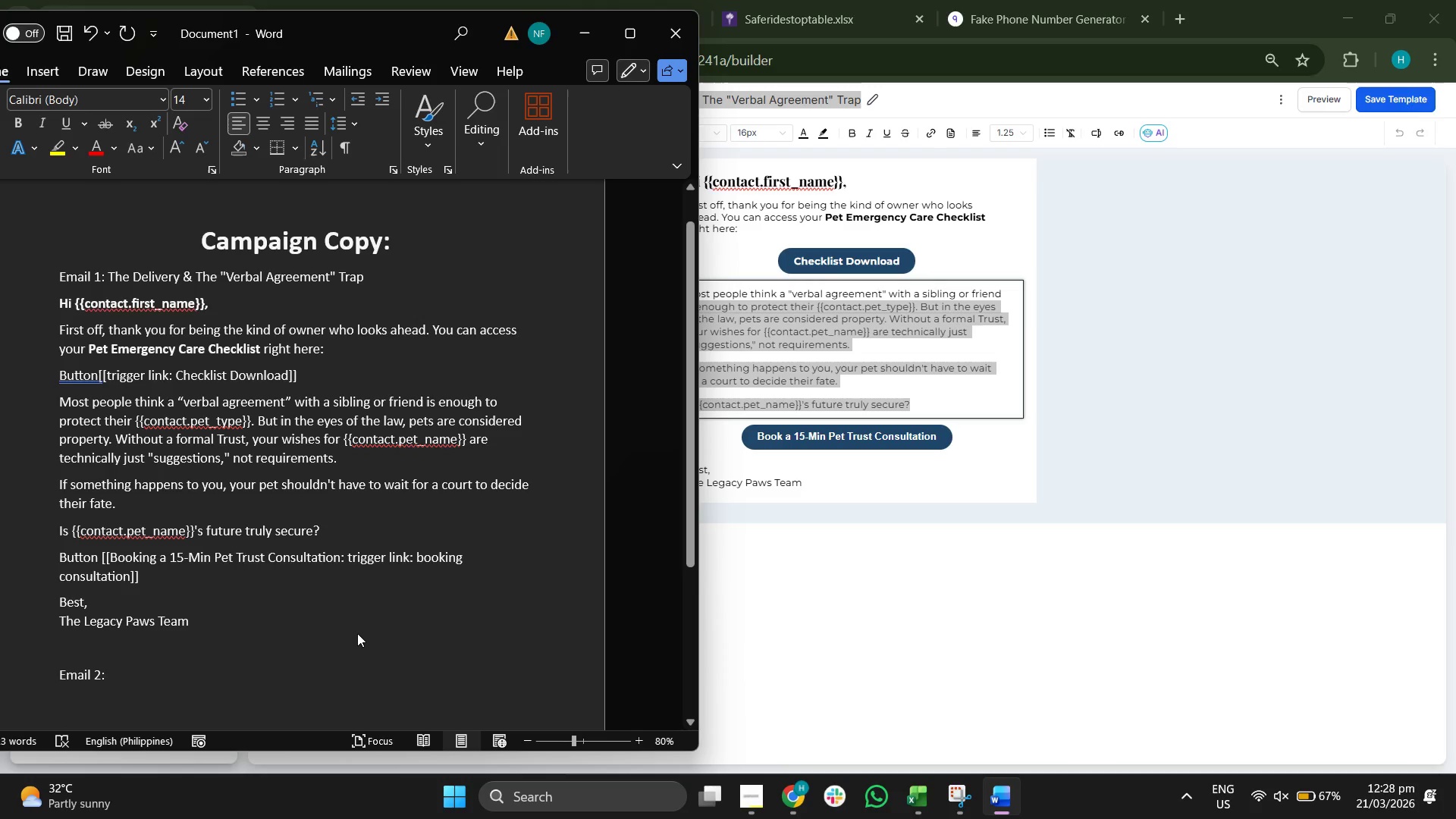 
scroll: coordinate [369, 603], scroll_direction: down, amount: 4.0
 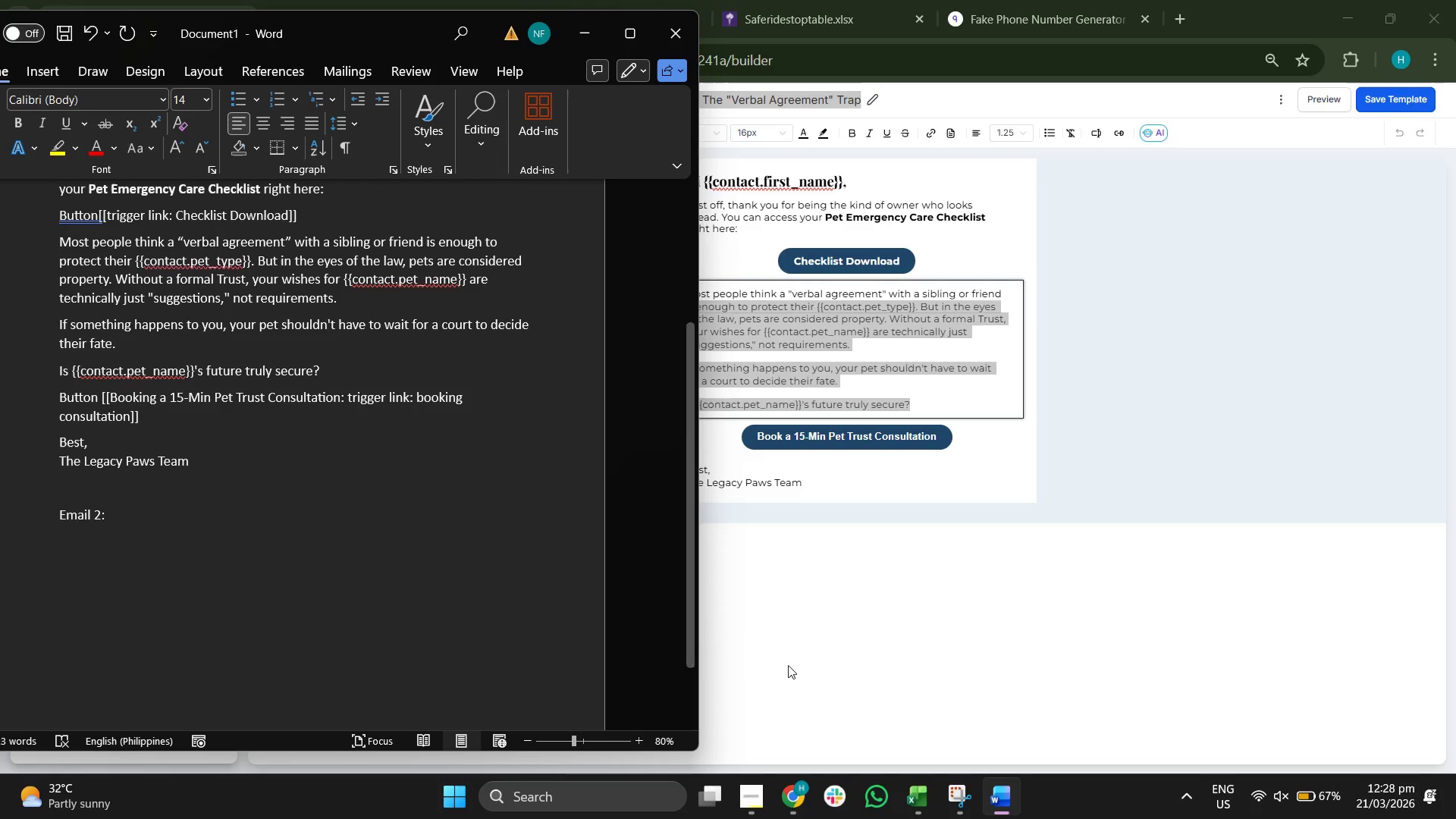 
left_click([788, 665])
 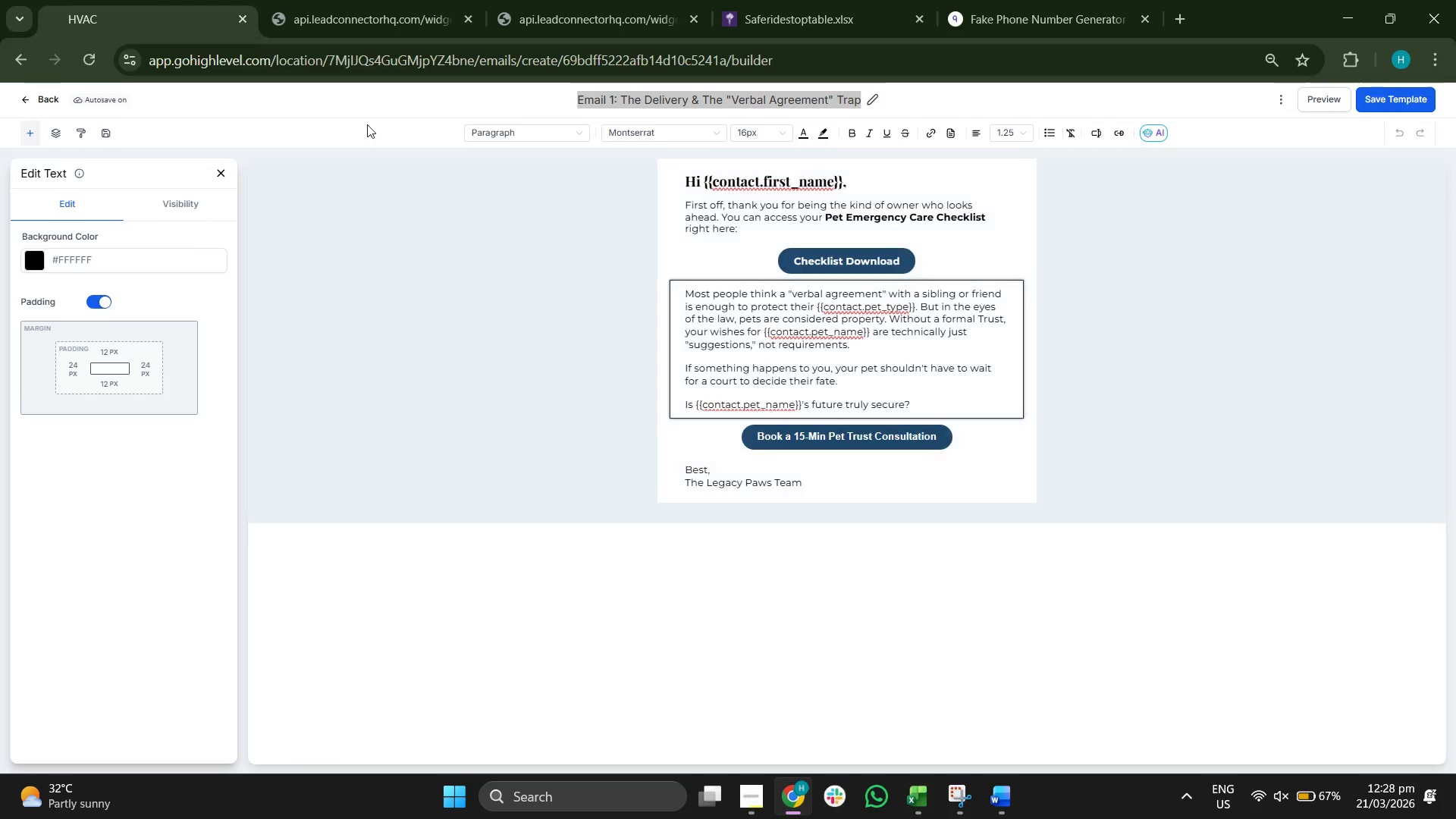 
left_click([382, 95])
 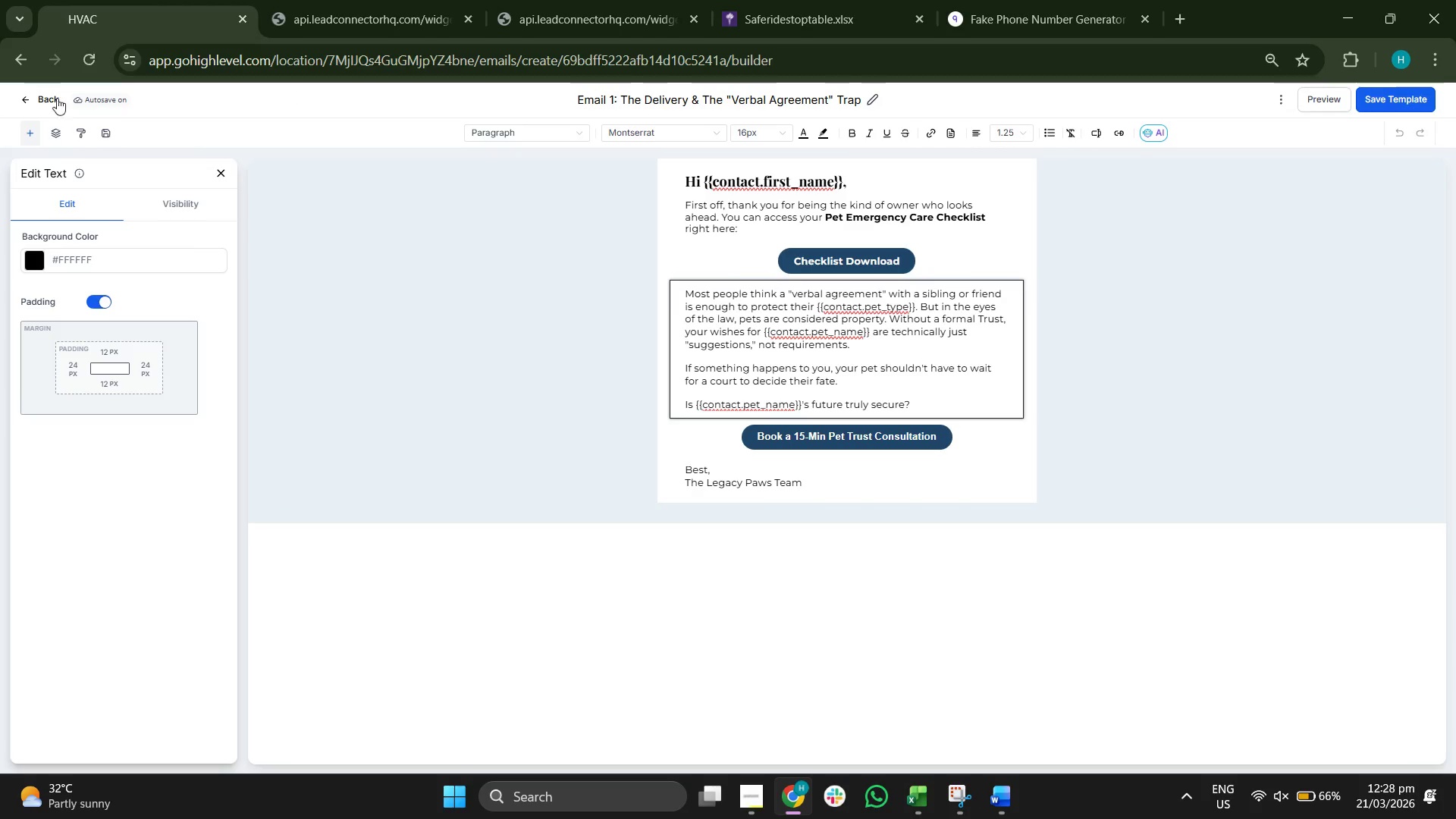 
left_click([51, 96])
 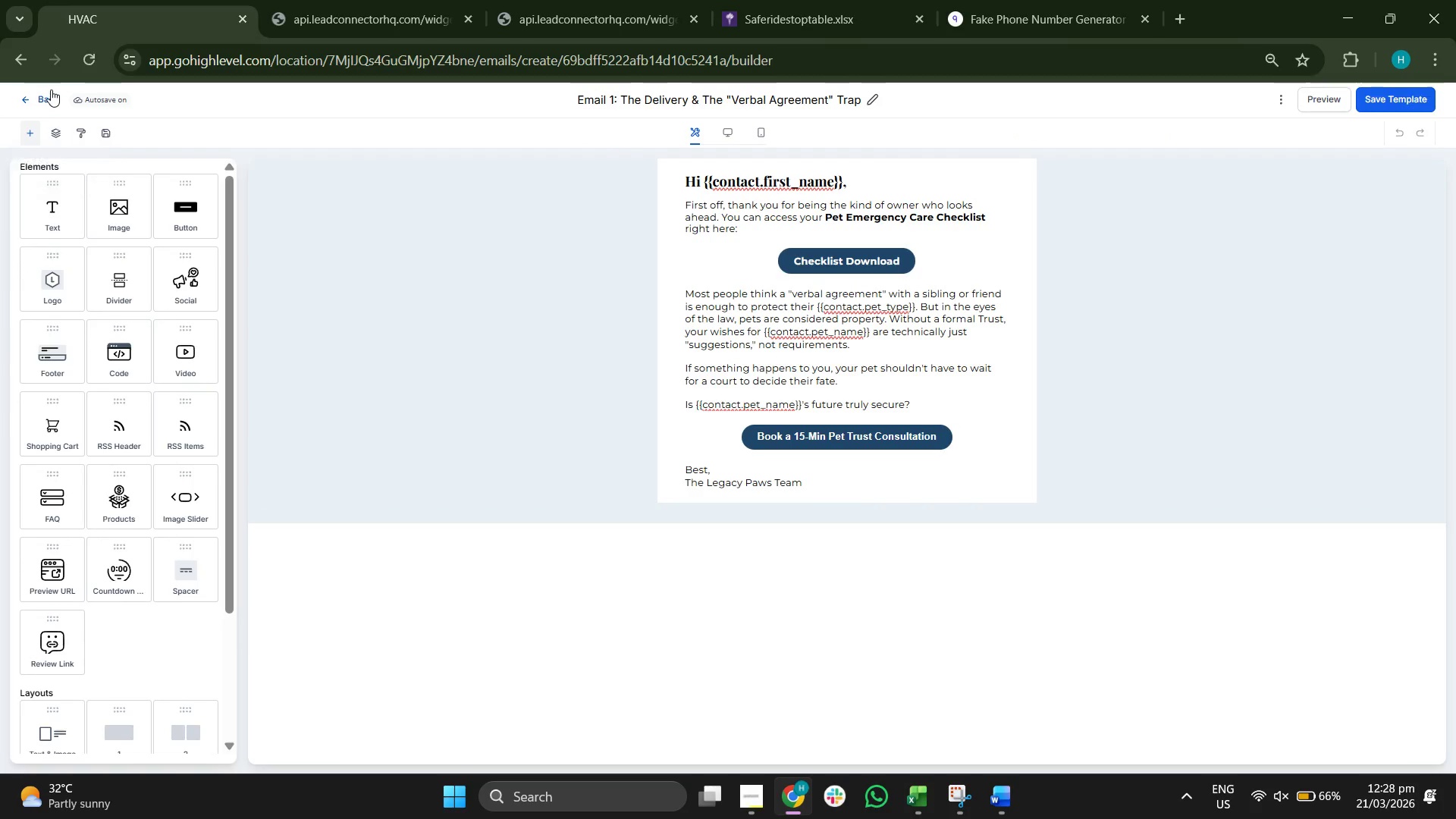 
left_click([49, 93])
 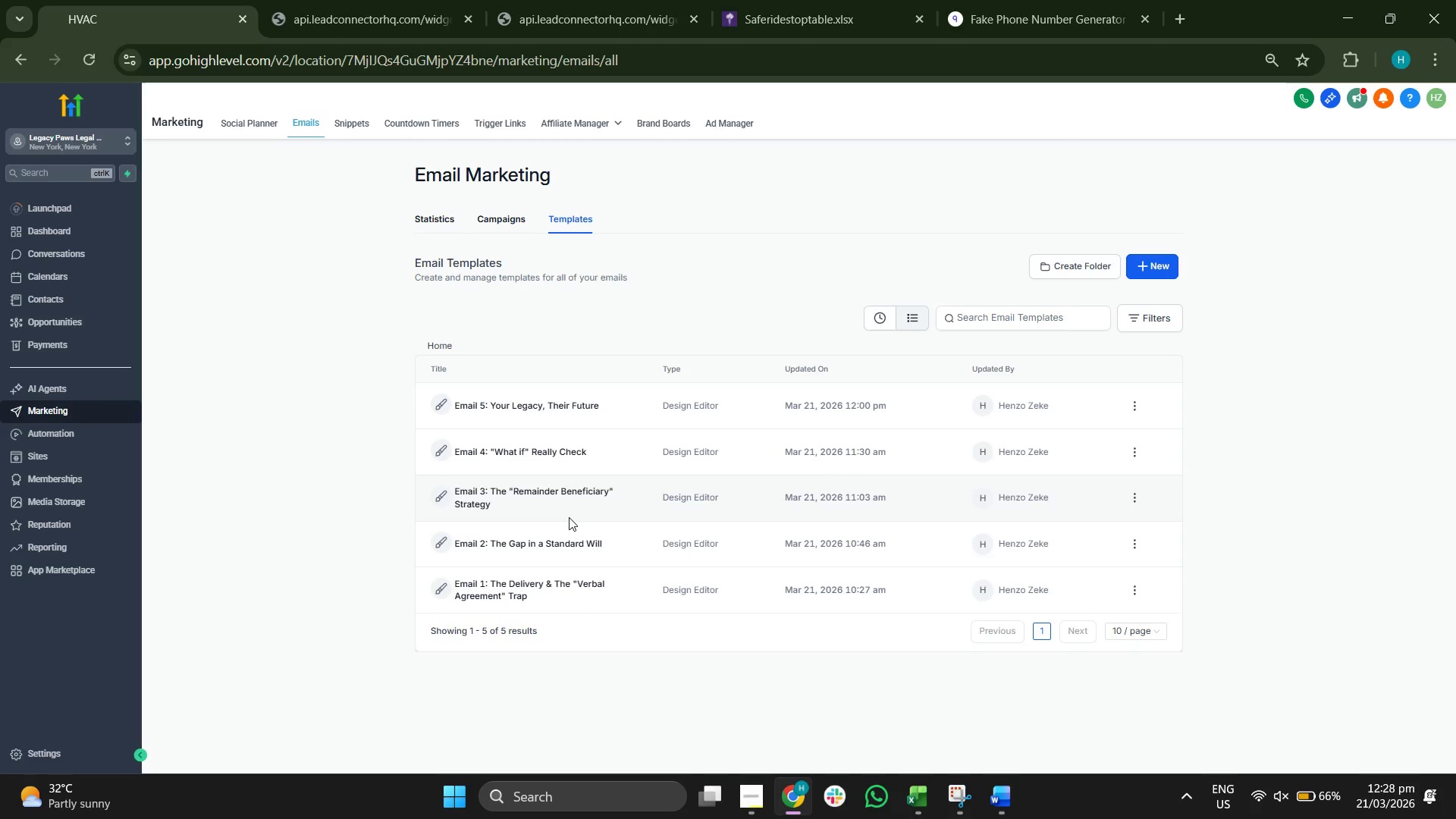 
left_click([510, 548])
 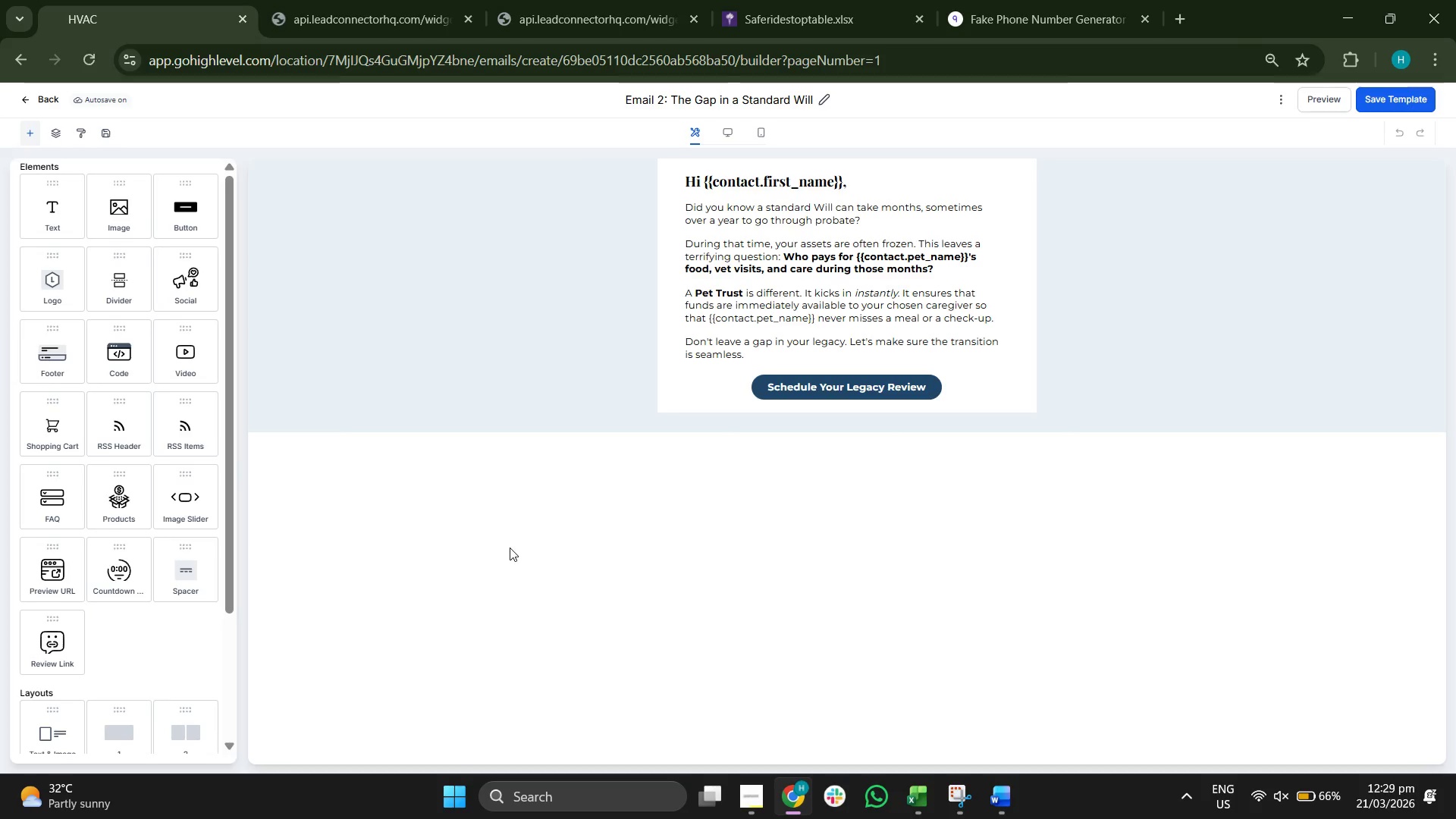 
wait(6.97)
 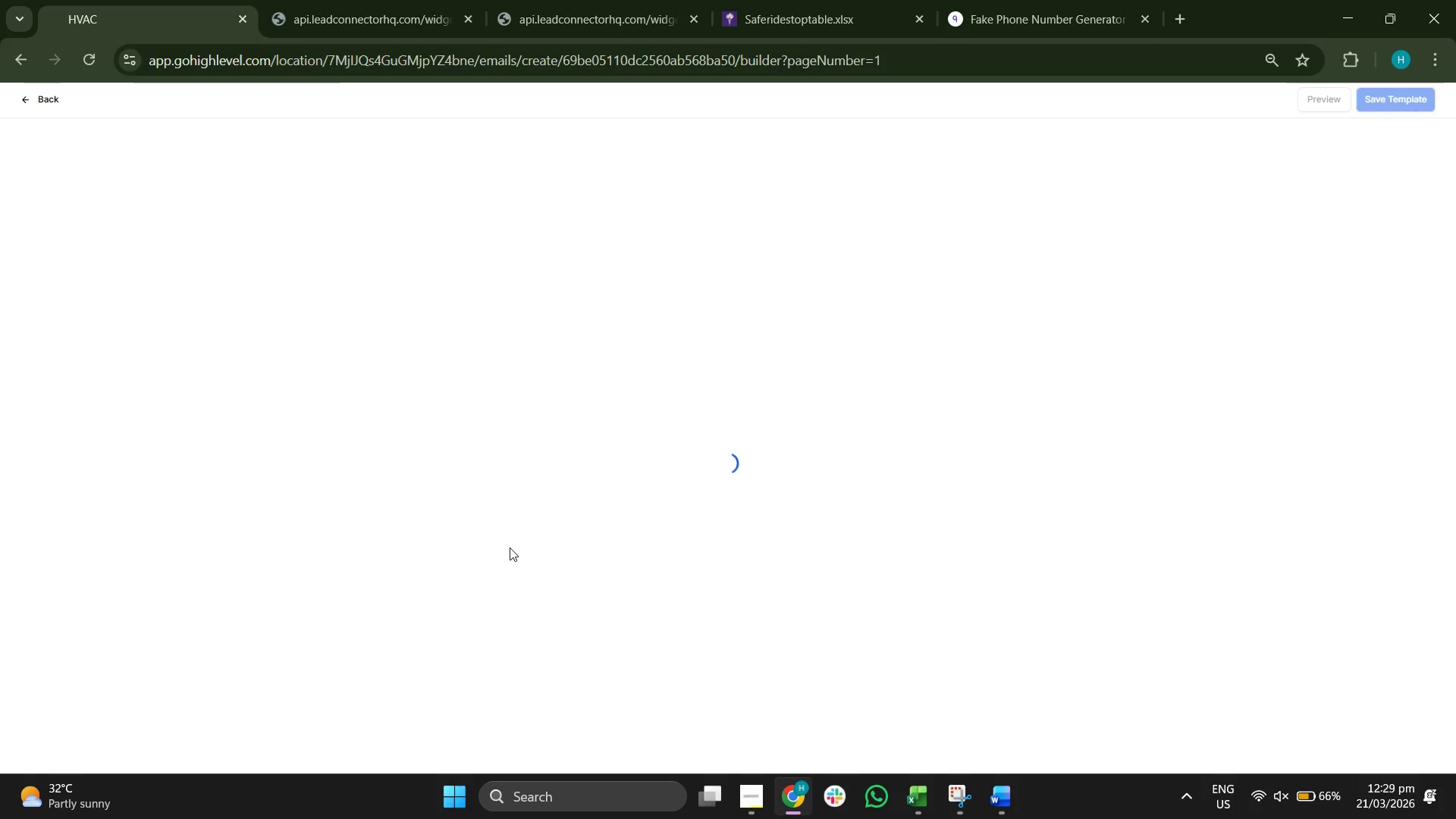 
left_click([1009, 788])
 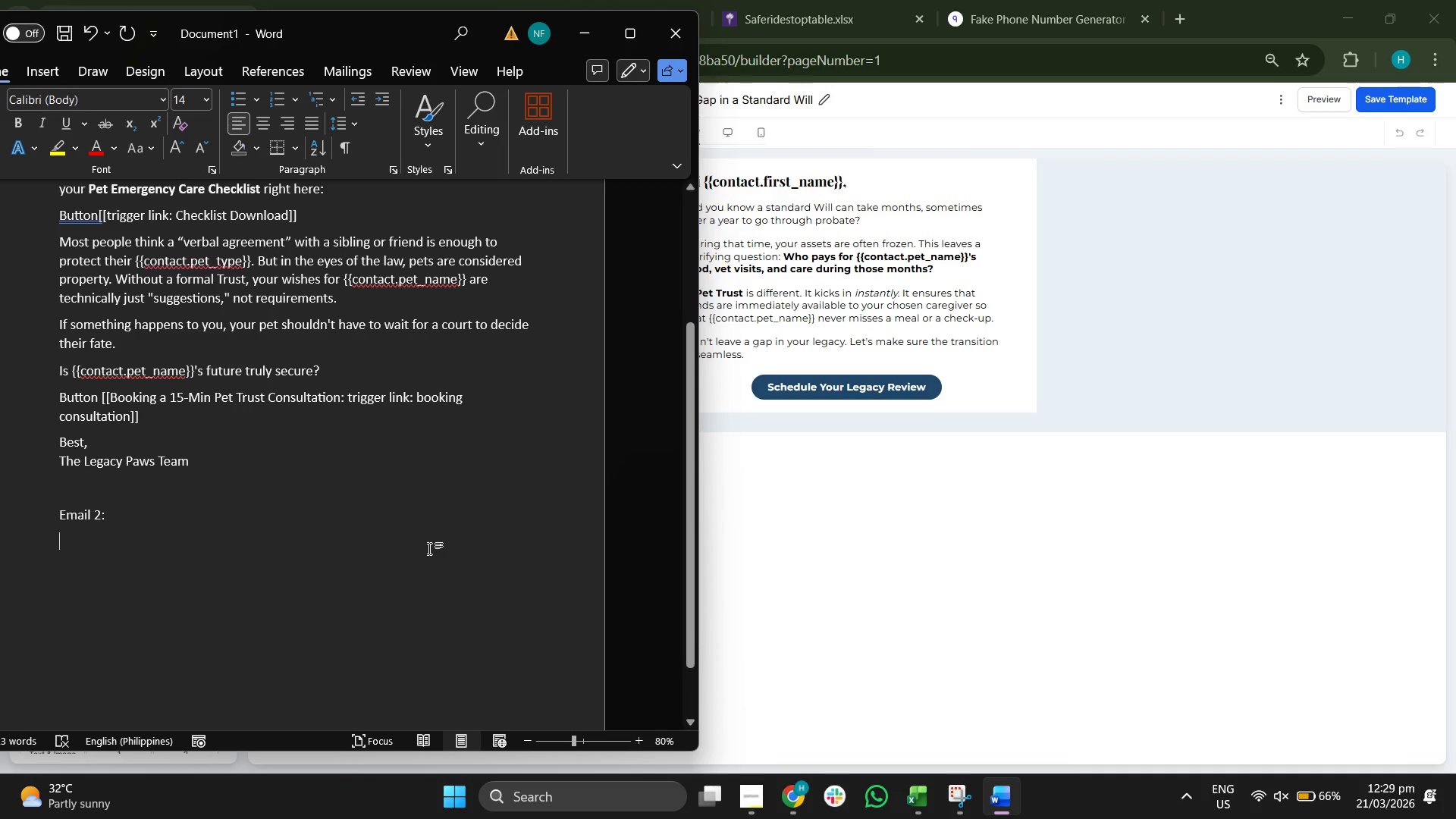 
wait(7.75)
 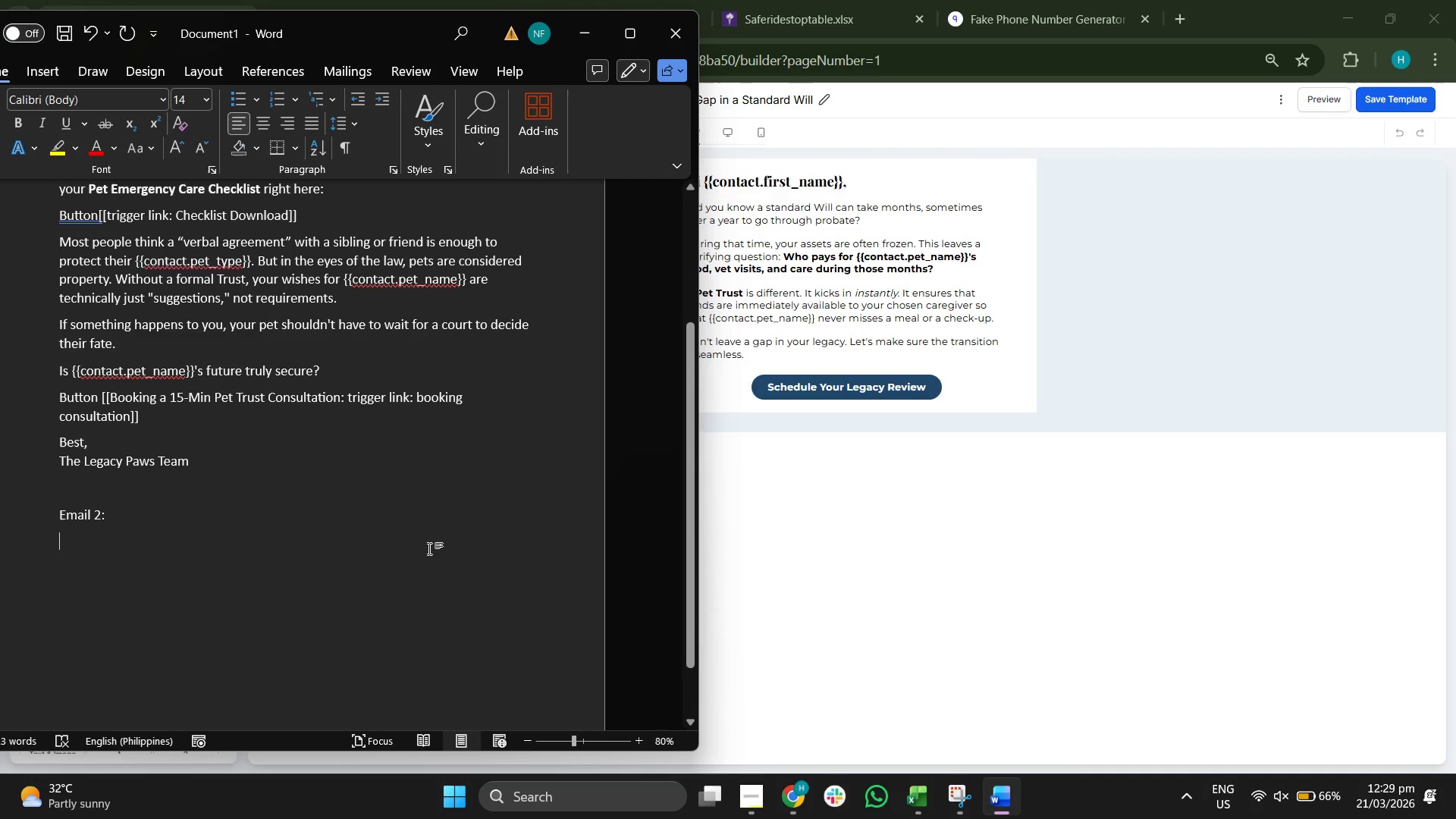 
key(Backspace)
type( The "Gap" in a Standard Will)
 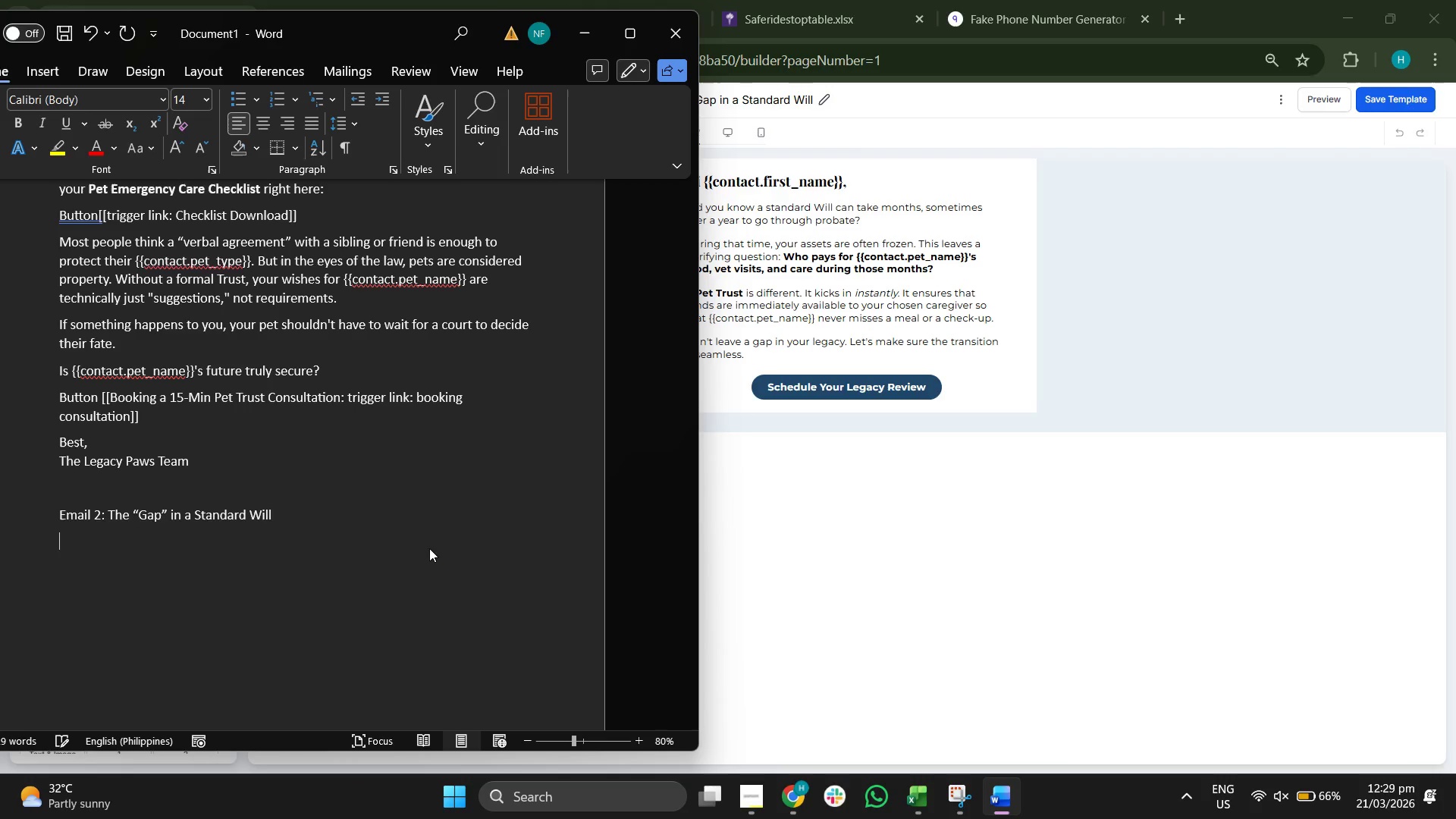 
 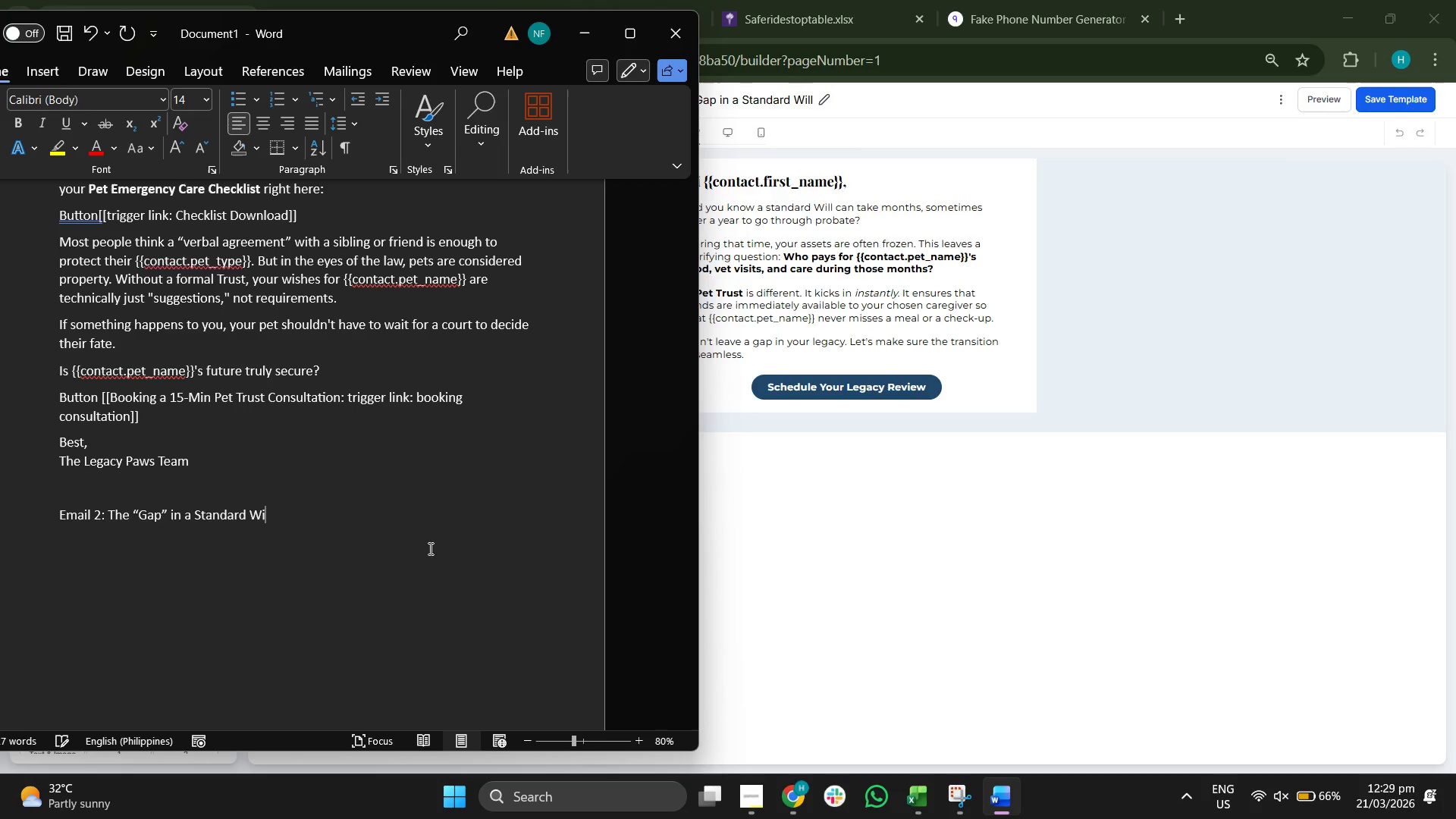 
key(Enter)
 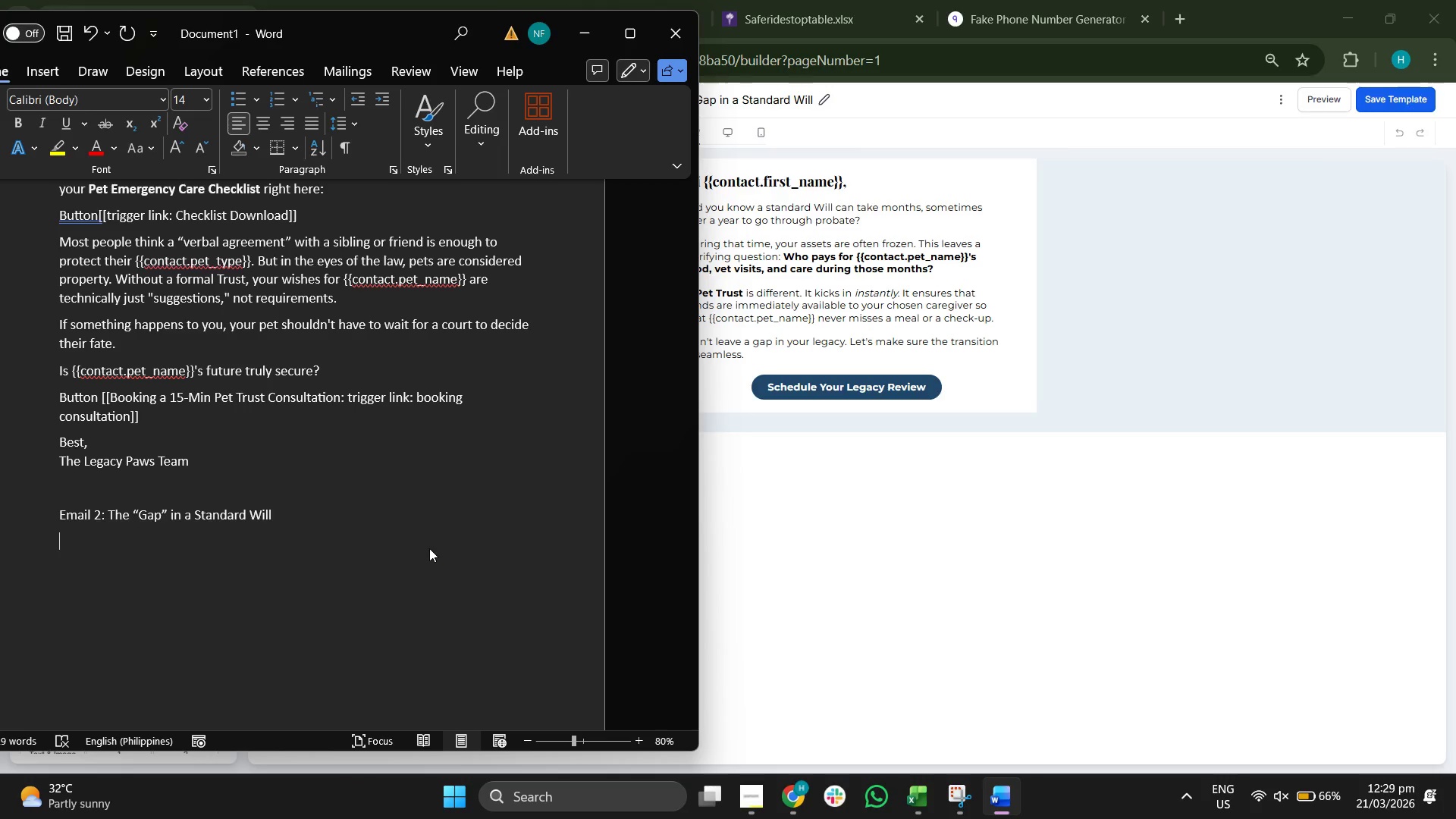 
scroll: coordinate [465, 445], scroll_direction: up, amount: 2.0
 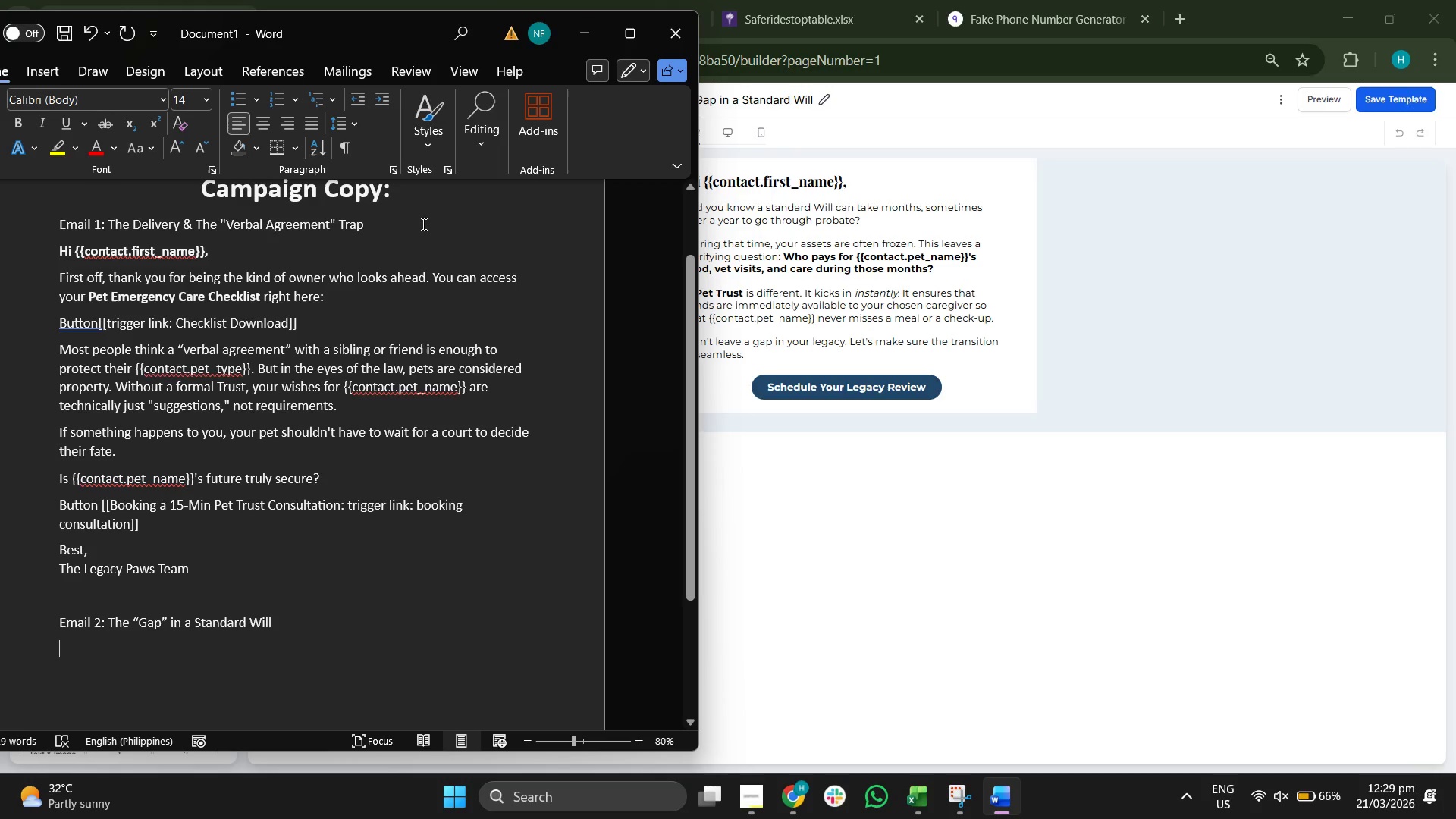 
left_click([422, 224])
 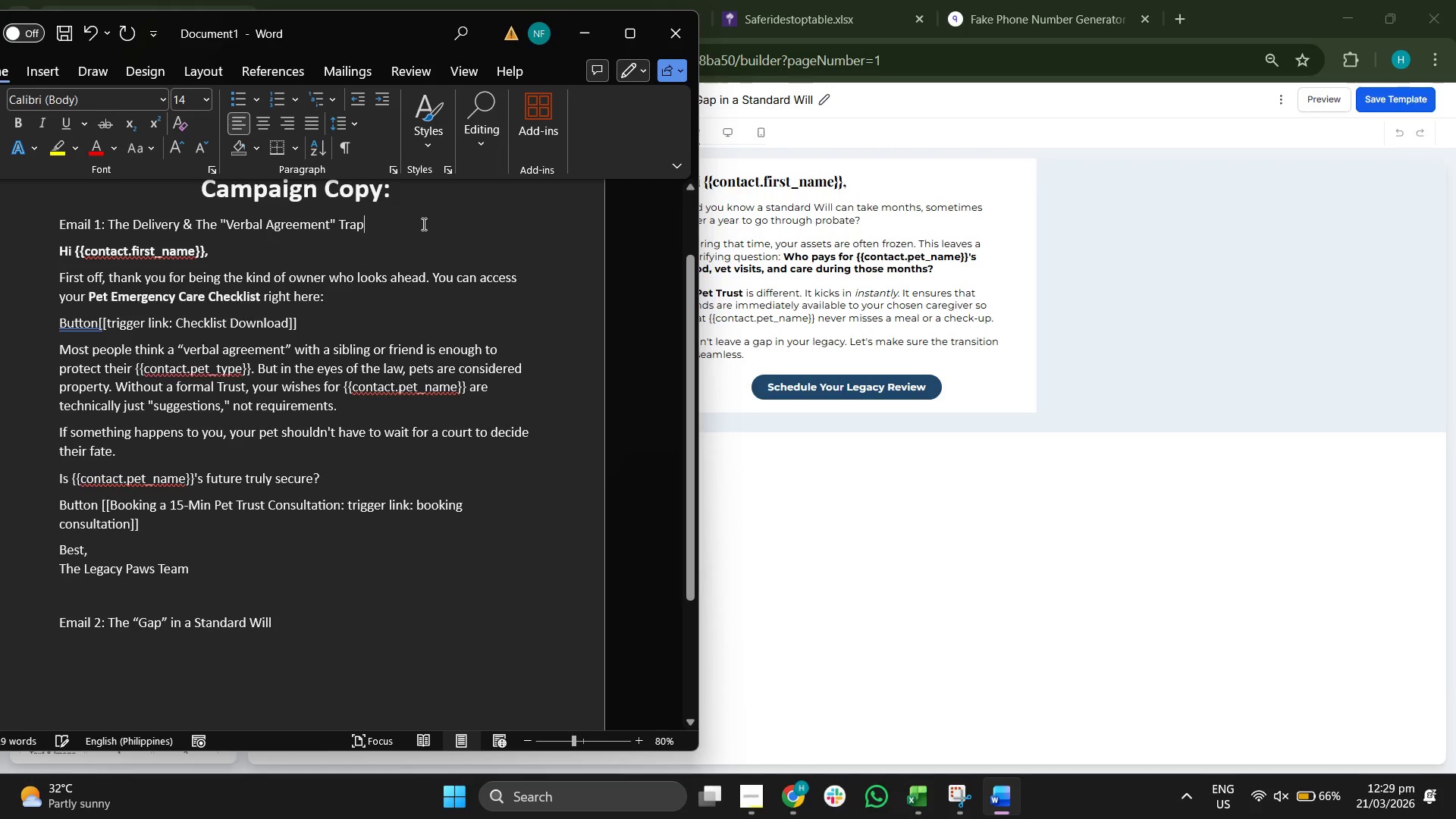 
key(Enter)
 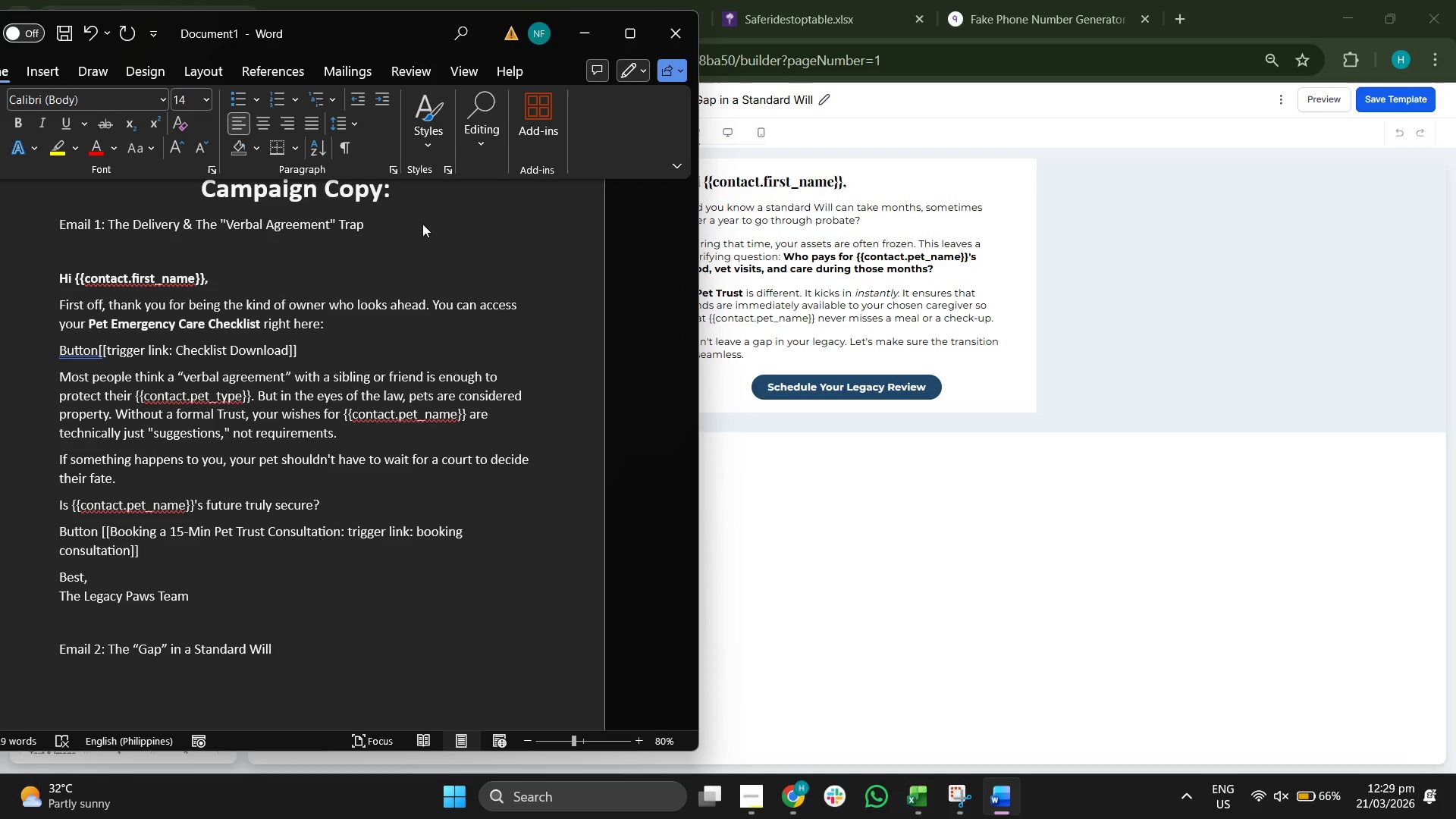 
type(Subject: )
 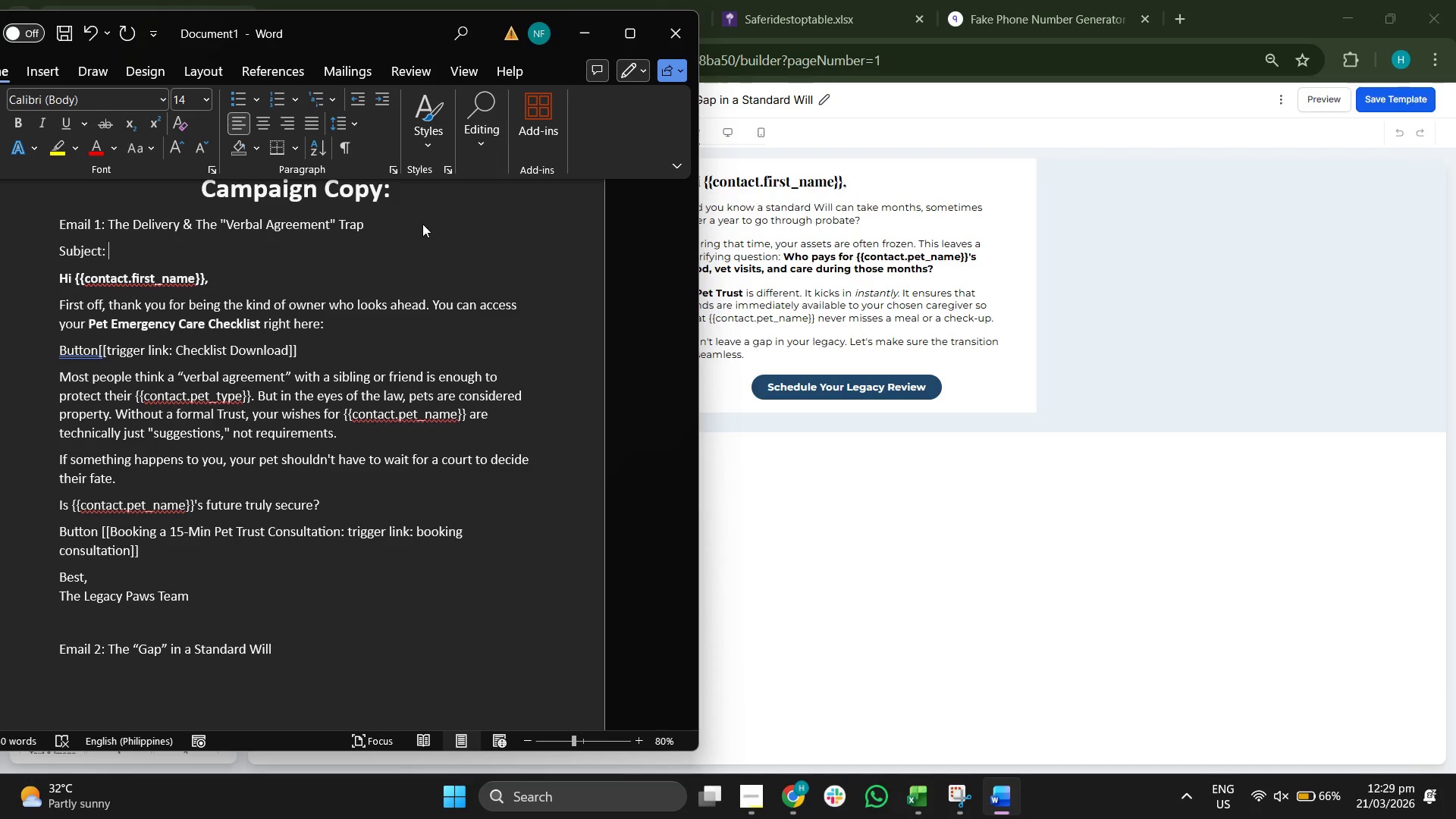 
wait(5.14)
 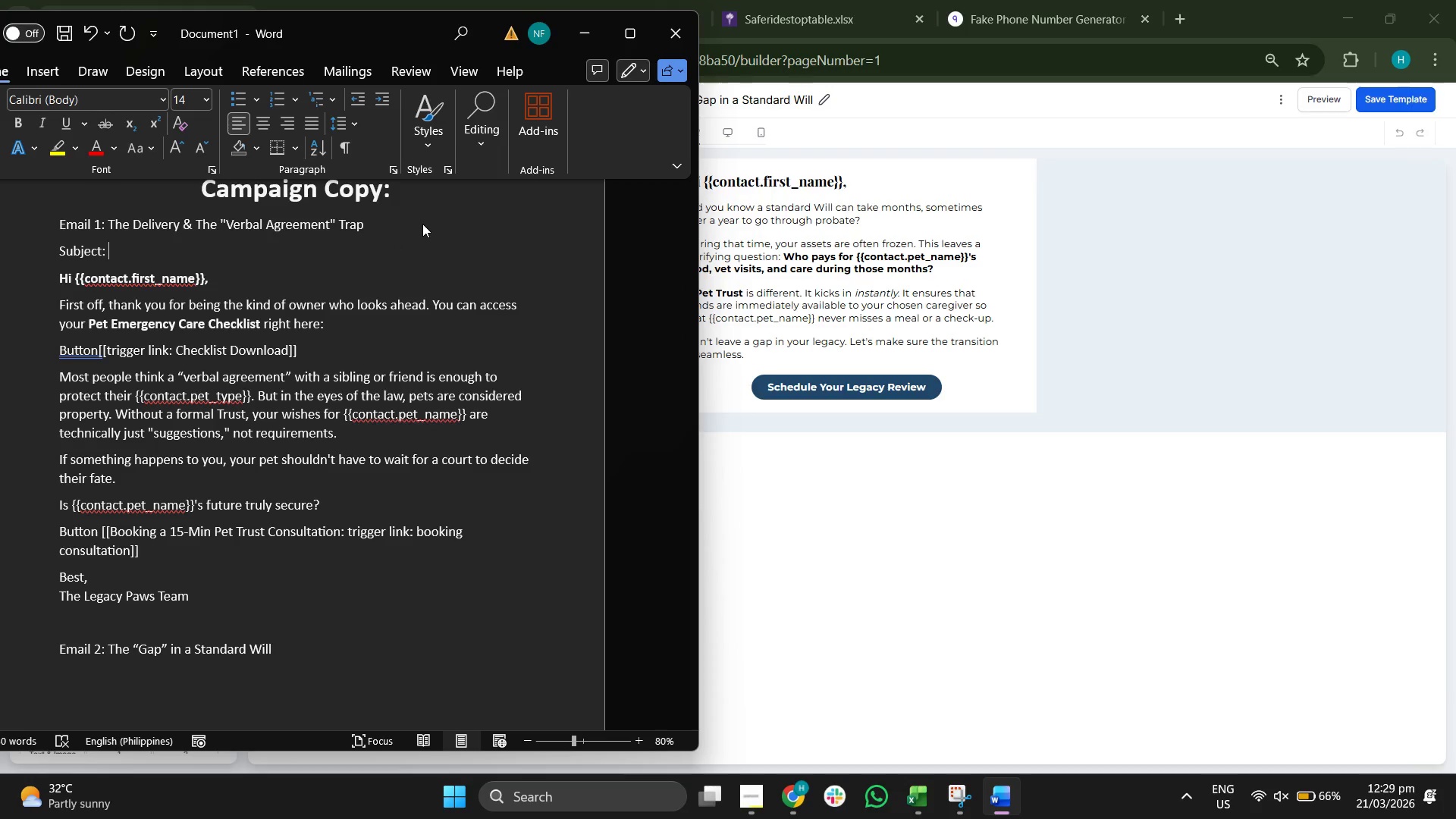 
type(Your CHEC)
key(Backspace)
key(Backspace)
key(Backspace)
type(HE)
key(Backspace)
key(Backspace)
type(hc)
key(Backspace)
type(ekc)
key(Backspace)
key(Backspace)
type(cklist is inside (and a quick warmm)
key(Backspace)
key(Backspace)
key(Backspace)
type(rning for {{contact.first.name}}'s future)
 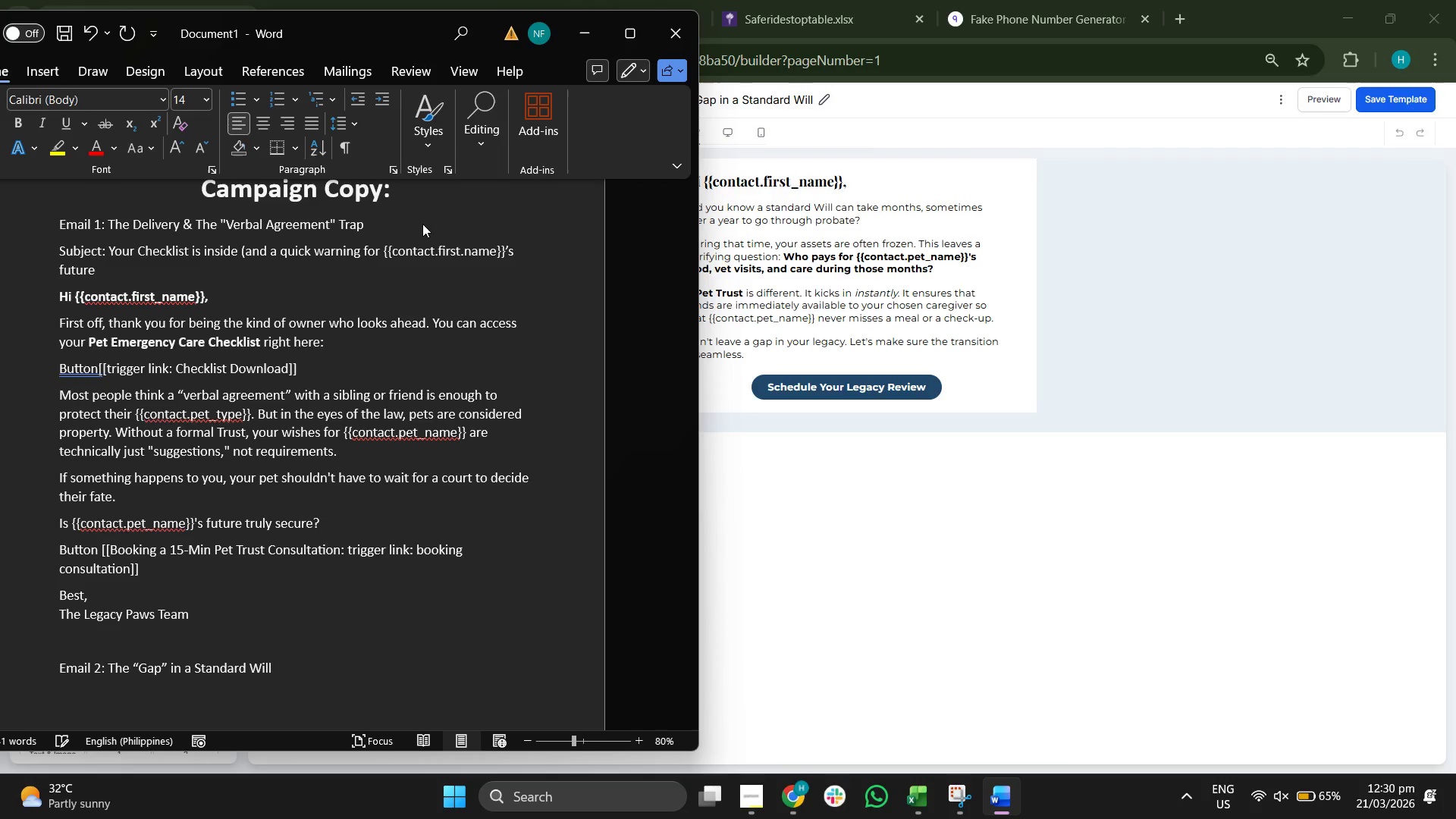 
left_click([373, 685])
 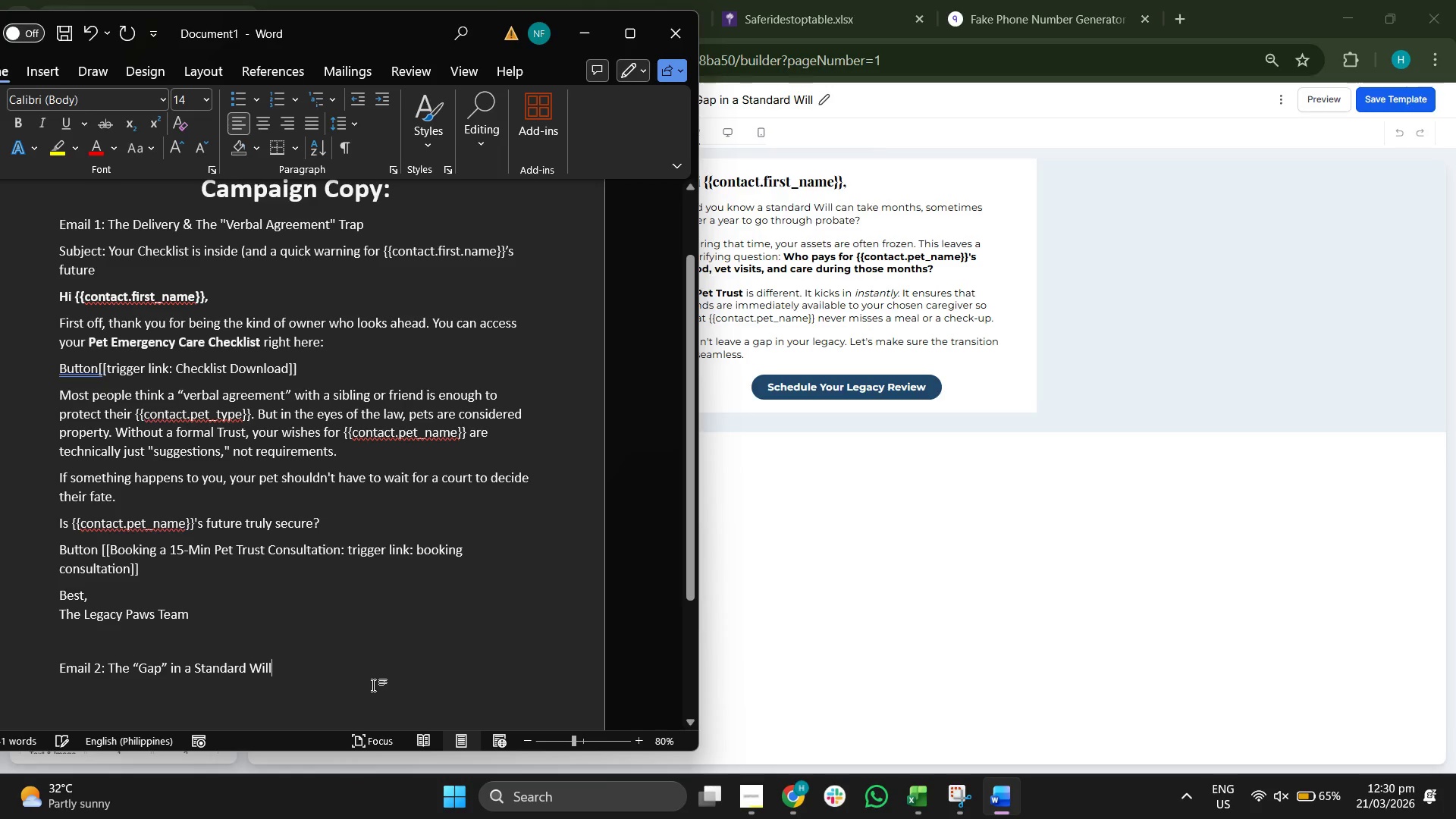 
key(Enter)
 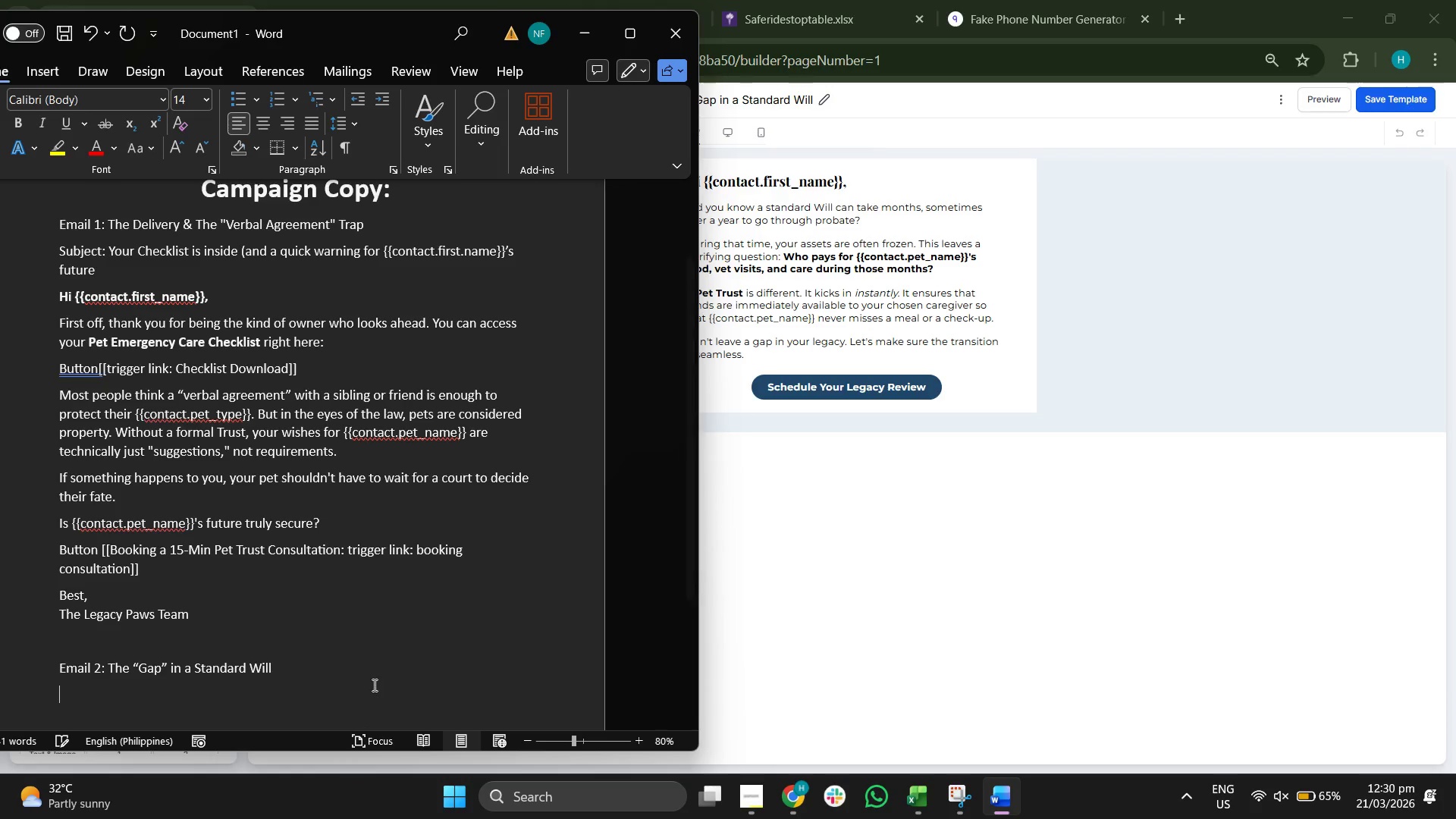 
type(Sub)
 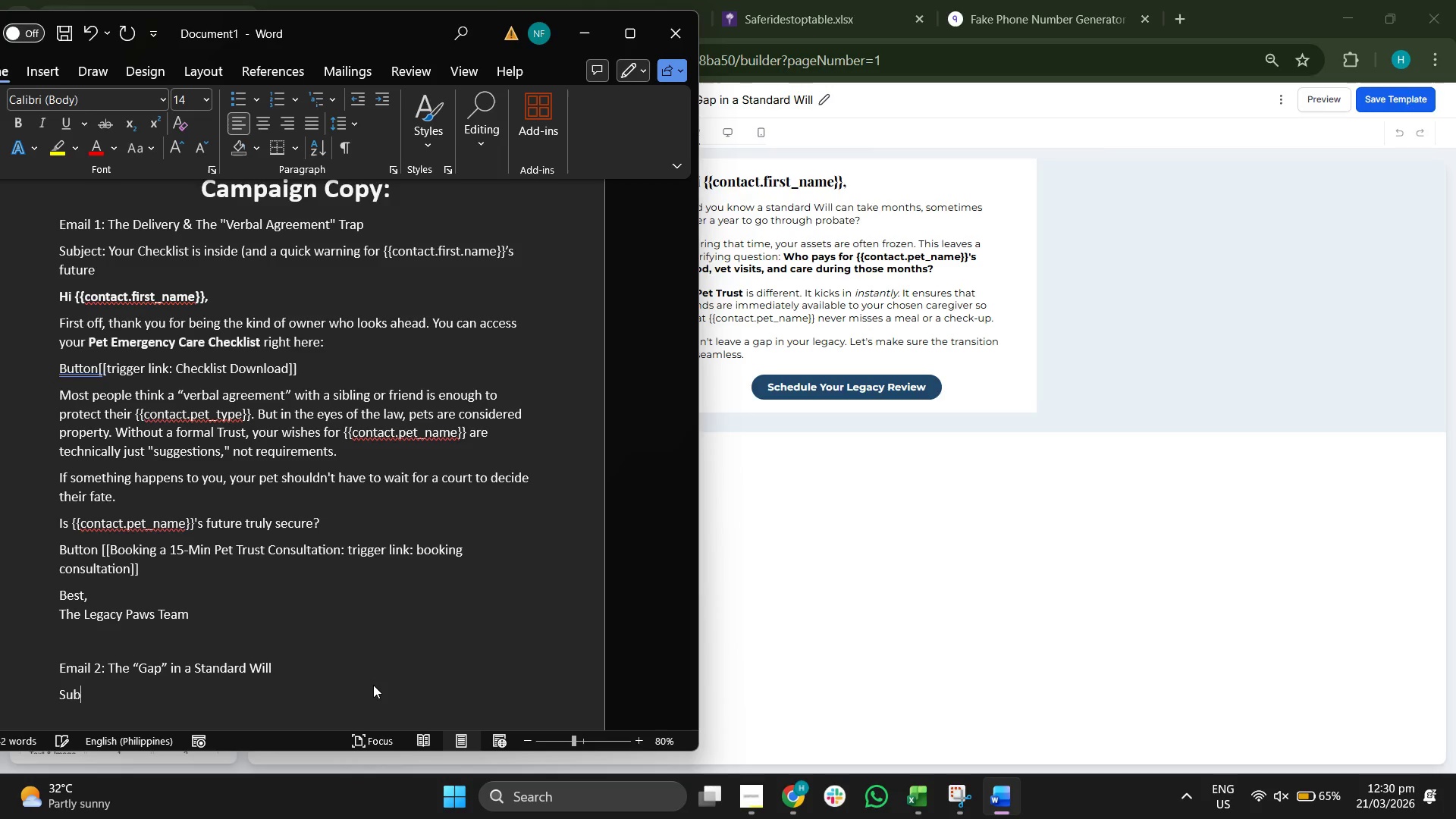 
scroll: coordinate [373, 685], scroll_direction: down, amount: 2.0
 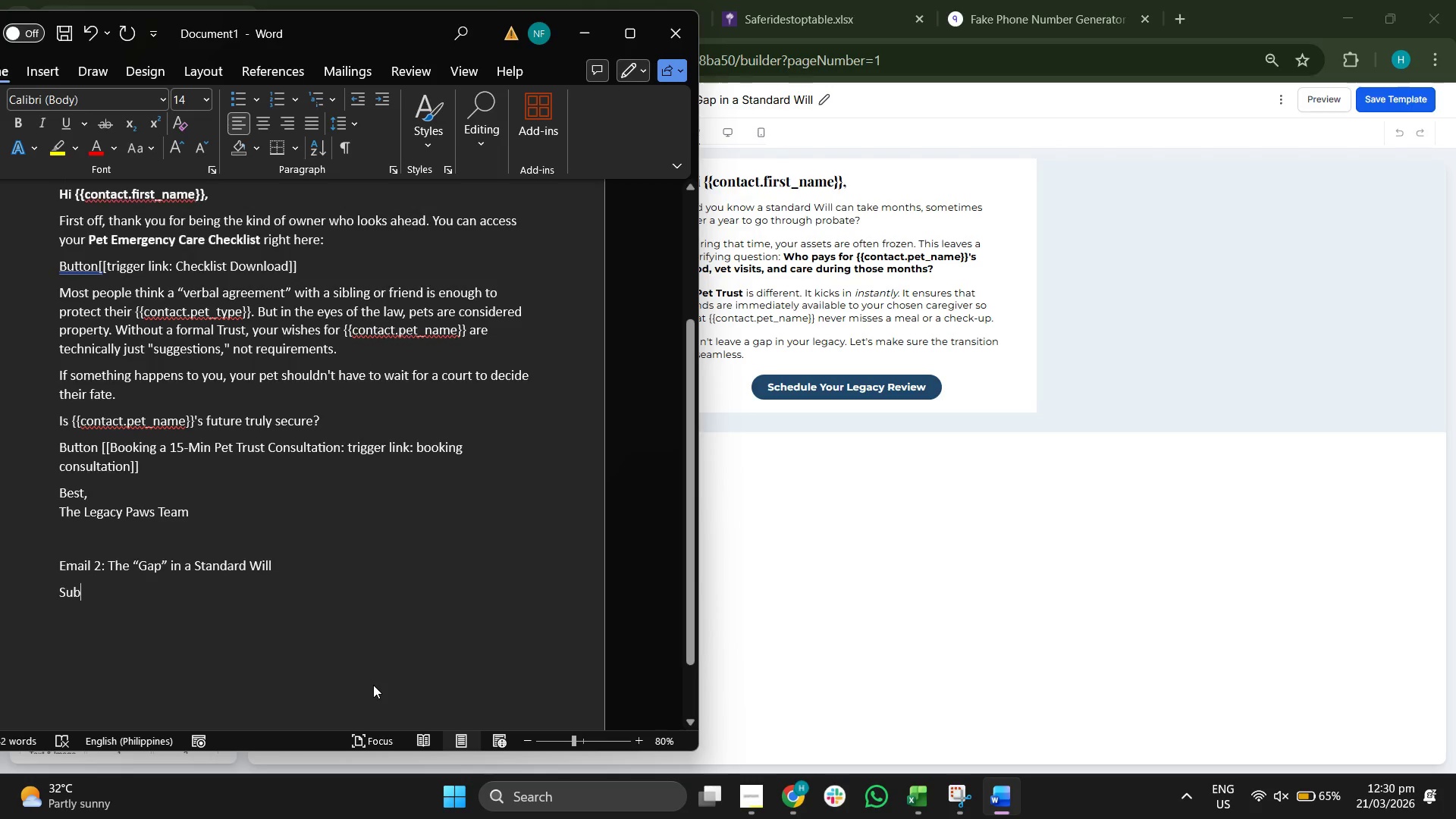 
type(ject: )
 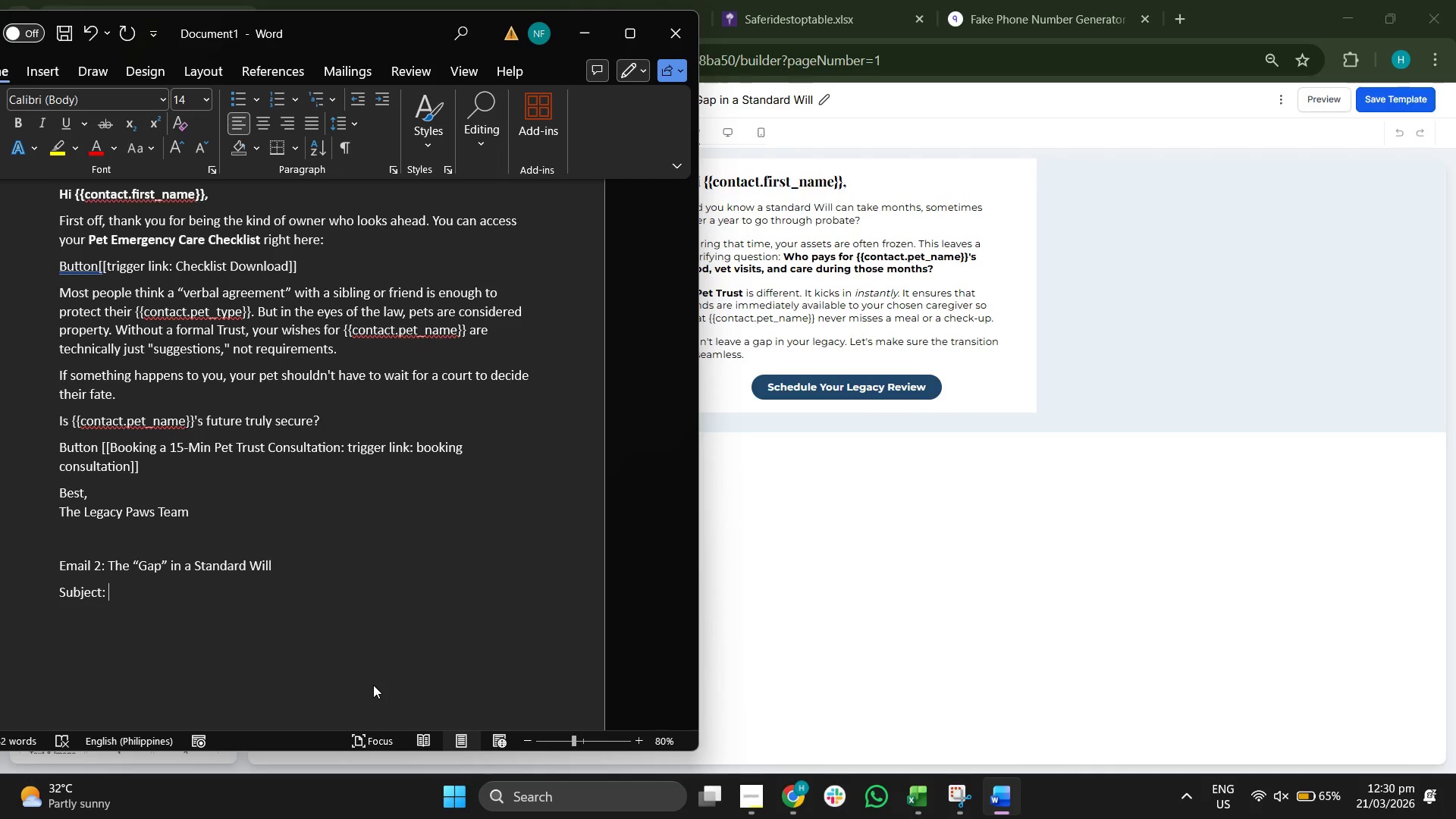 
type(Wha)
key(Backspace)
type(y your will)
key(Backspace)
key(Backspace)
key(Backspace)
type(W)
key(Backspace)
key(Backspace)
type(Will might actually ignore {{contact.pet_nae)
key(Backspace)
type(me}})
 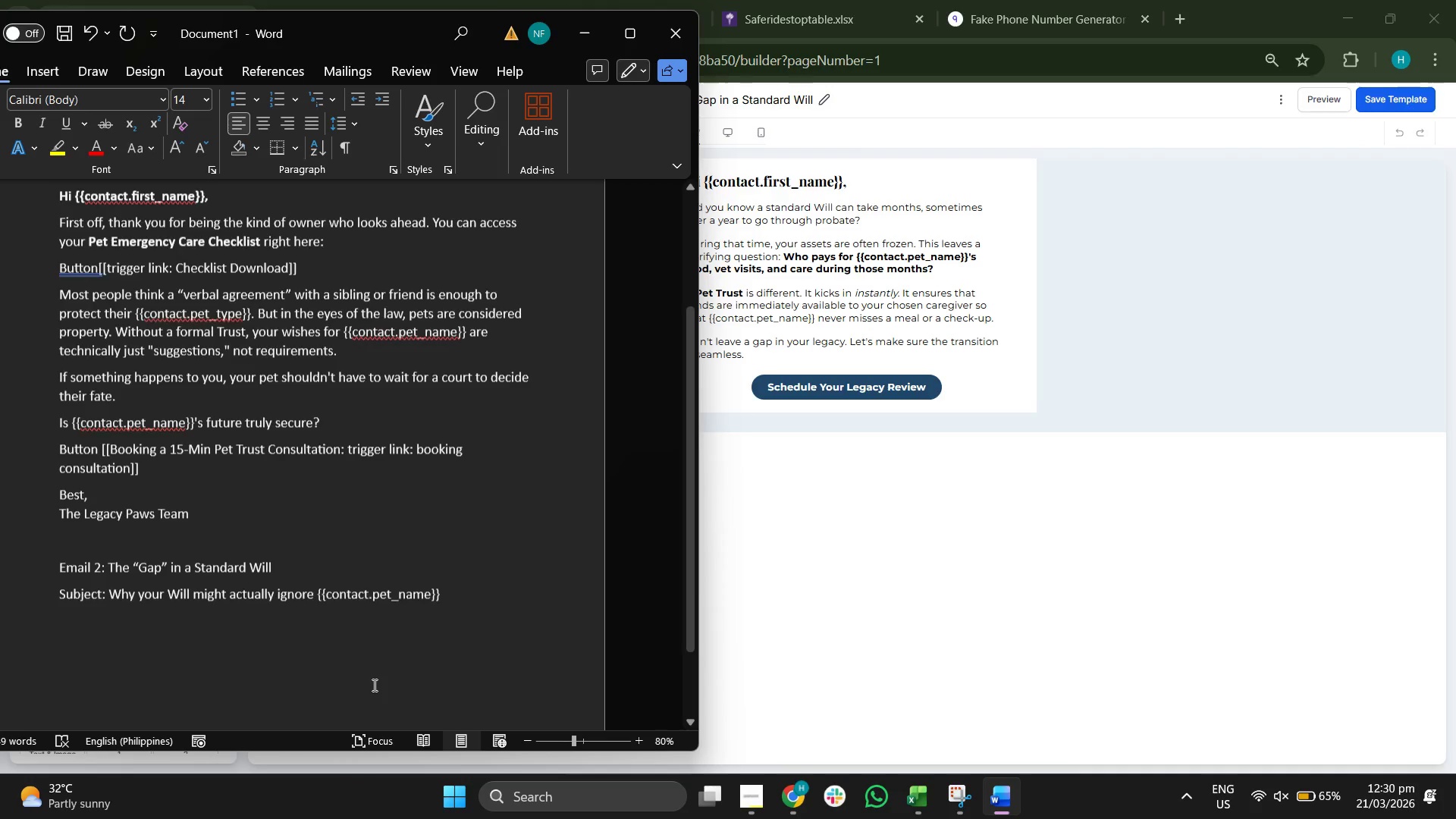 
scroll: coordinate [373, 685], scroll_direction: up, amount: 2.0
 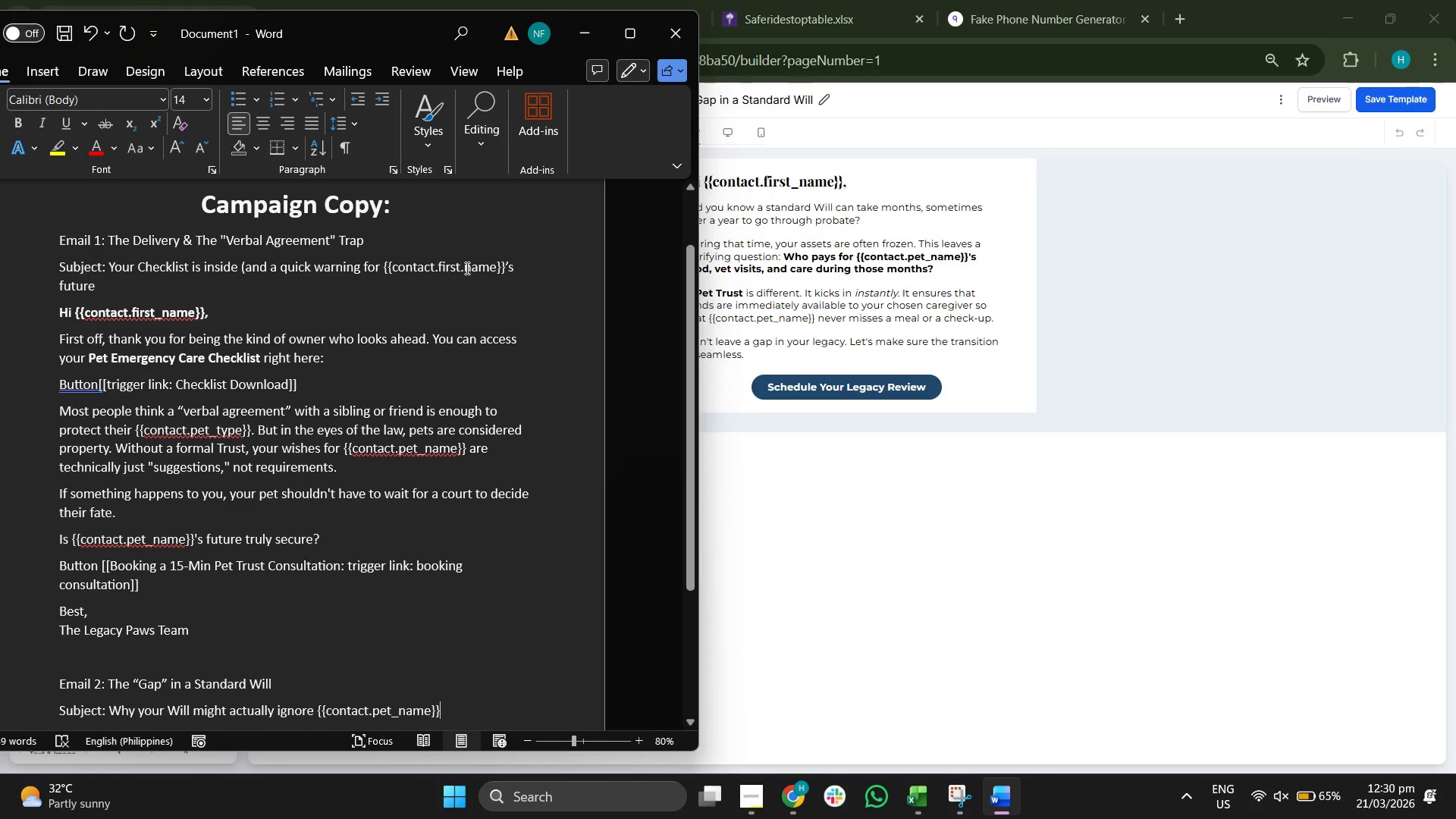 
left_click([466, 268])
 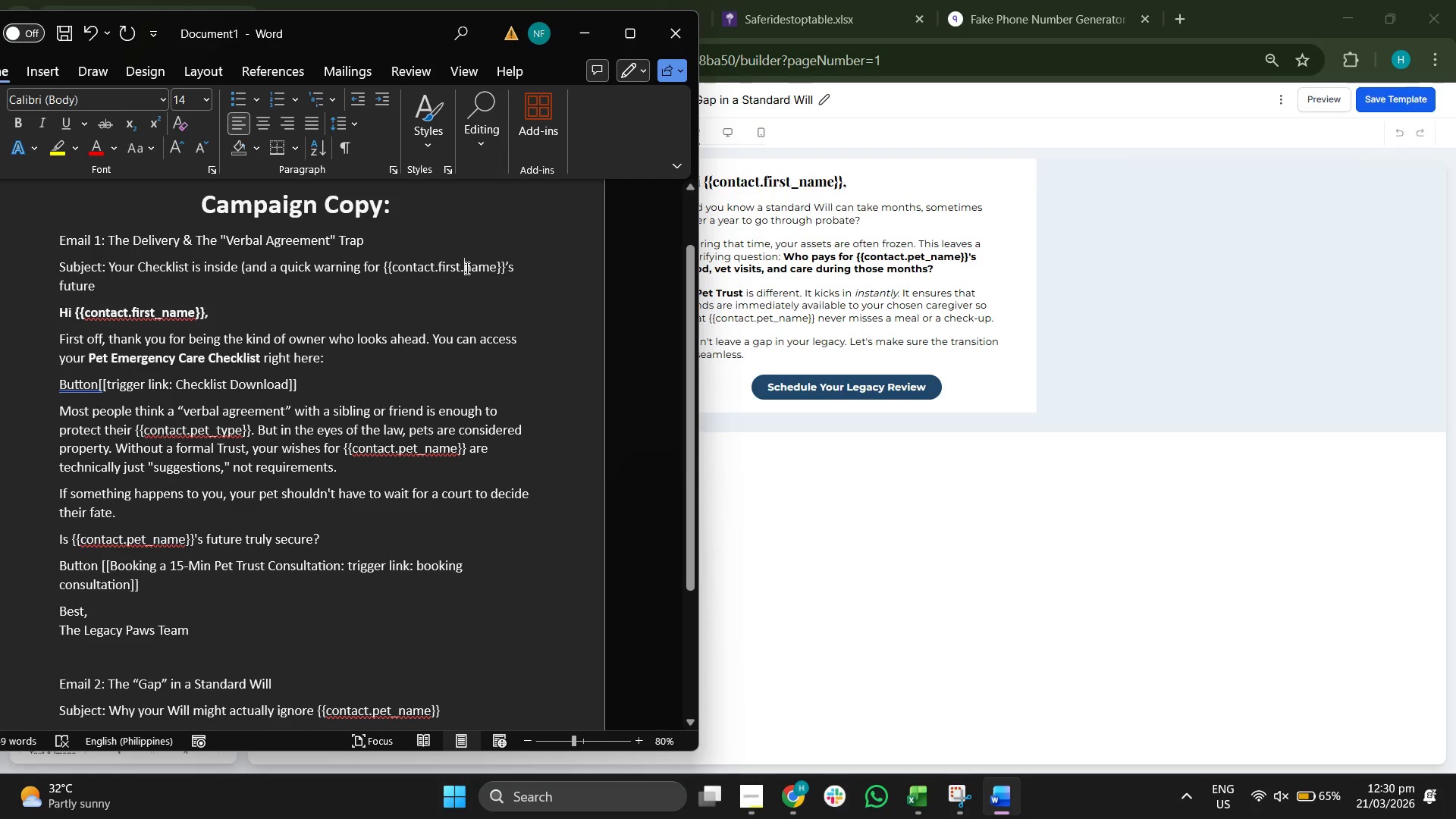 
key(ArrowLeft)
 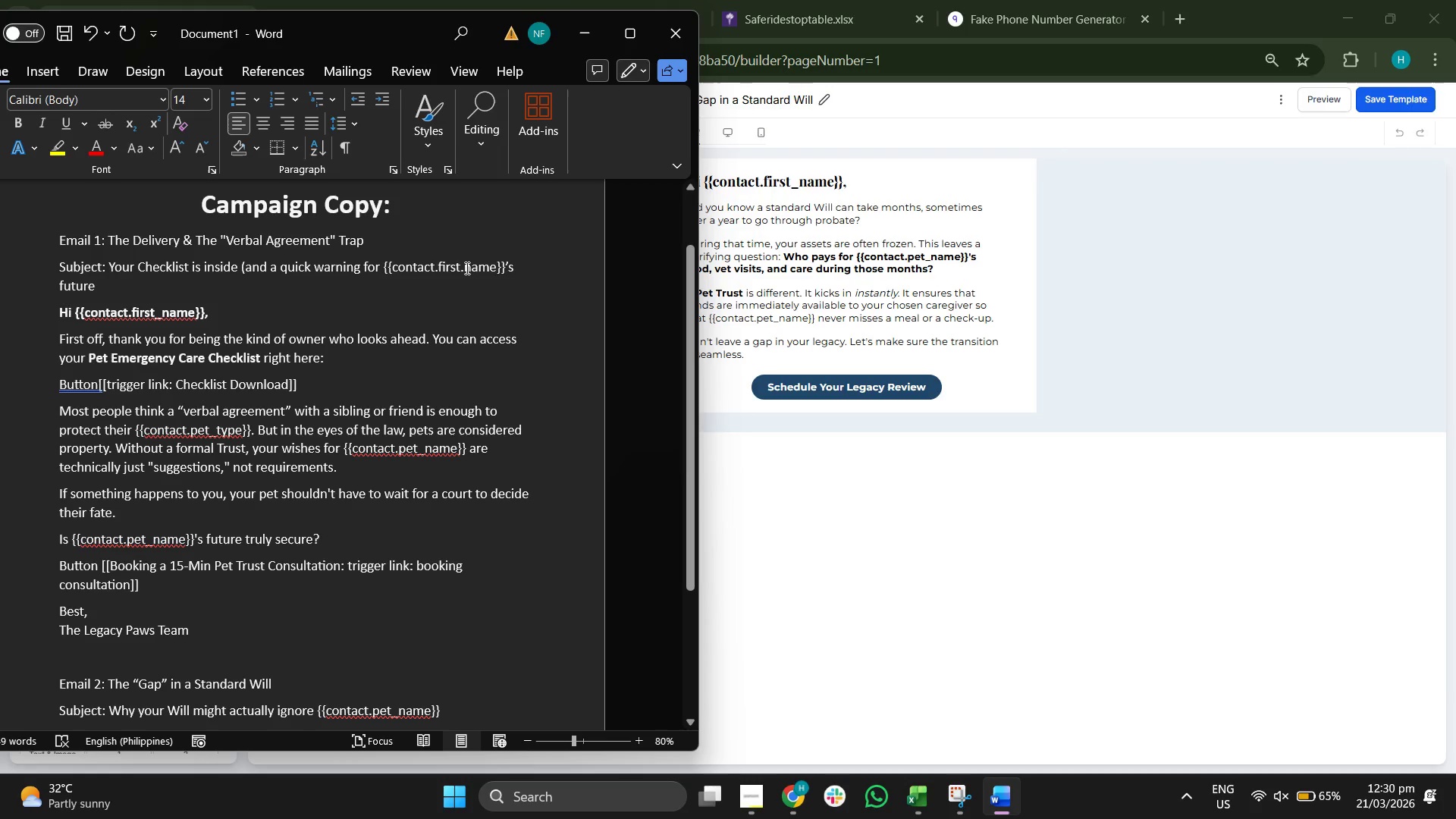 
key(ArrowRight)
 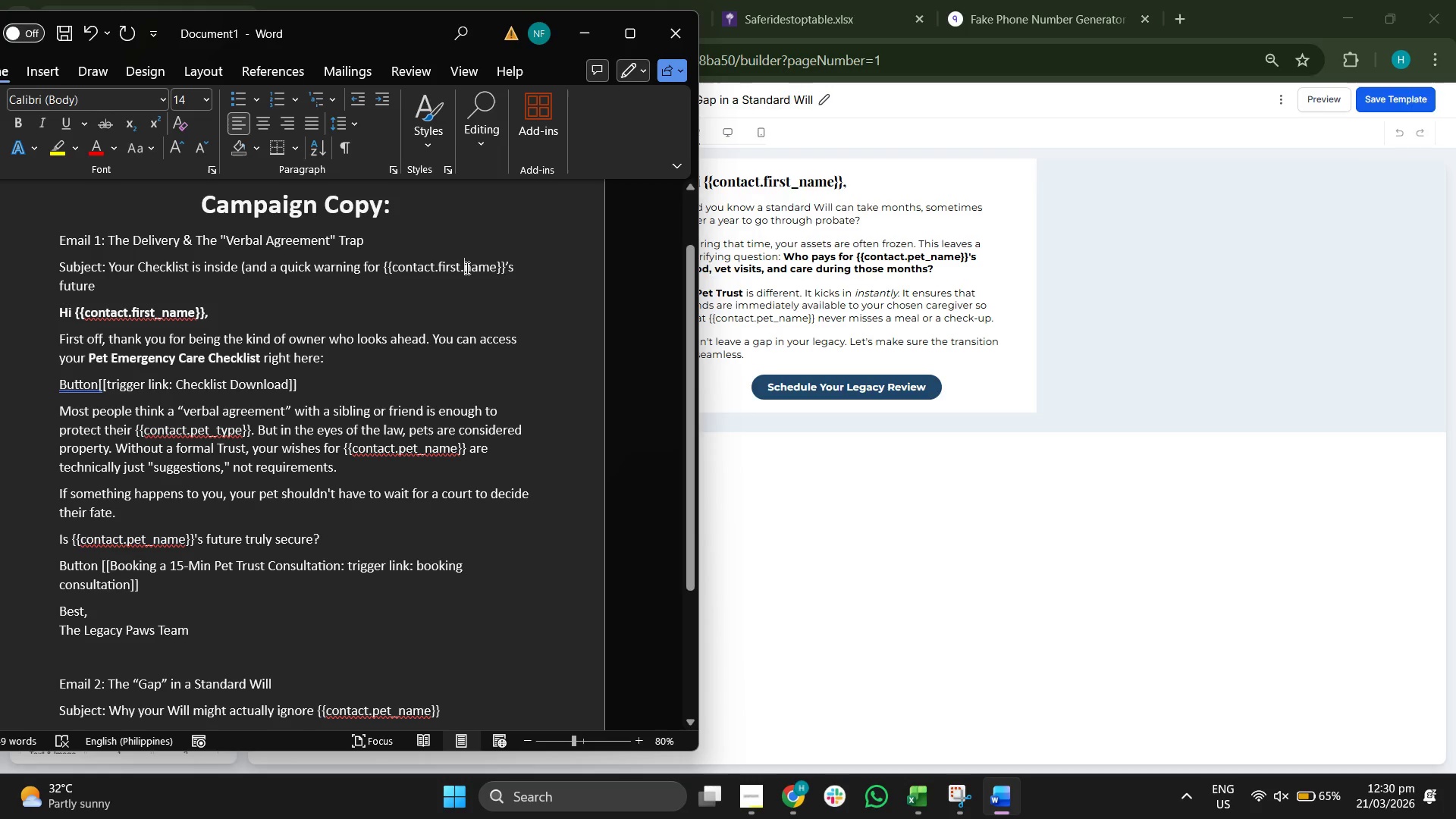 
key(Backspace)
 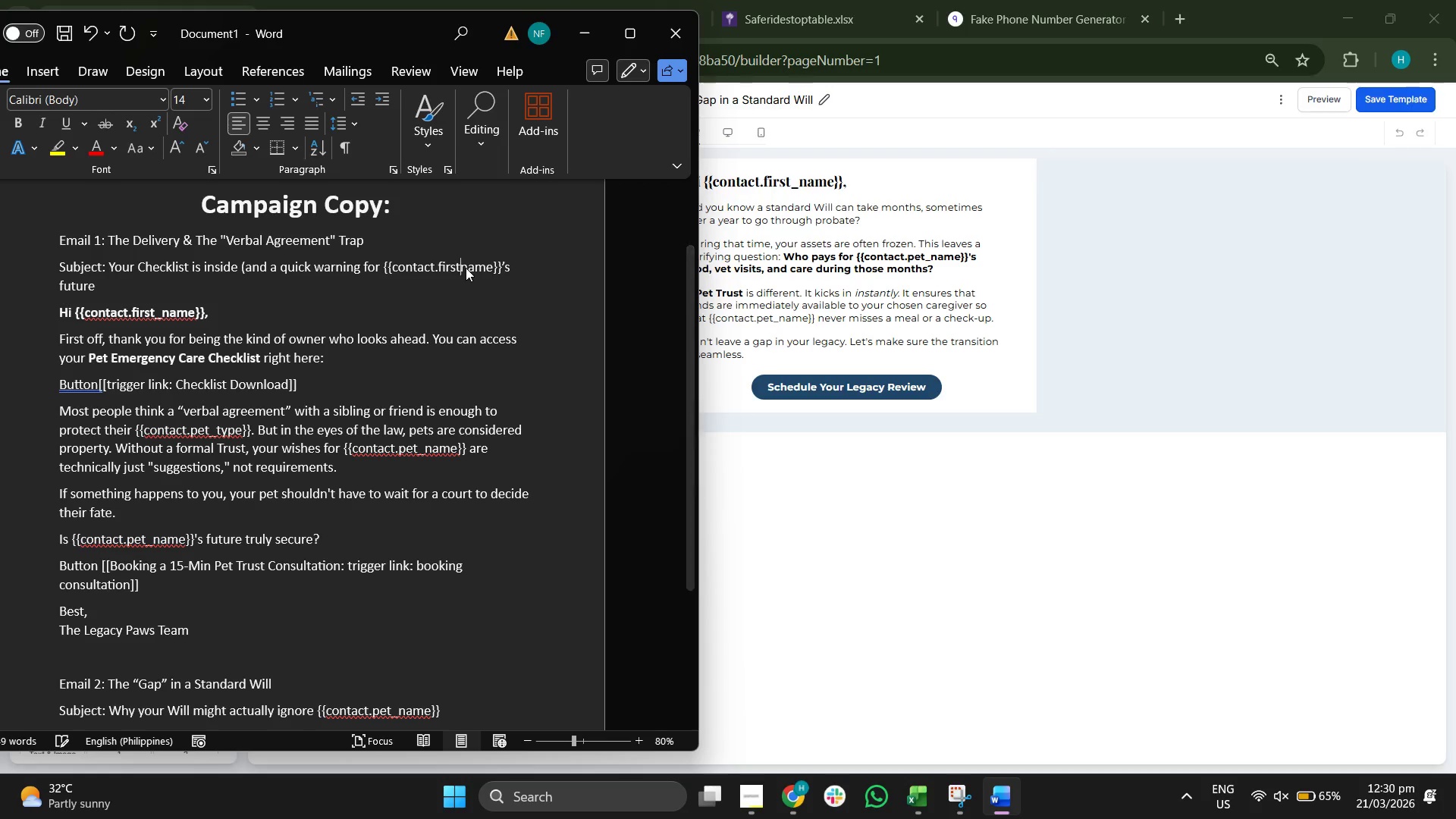 
key(Shift+Minus)
 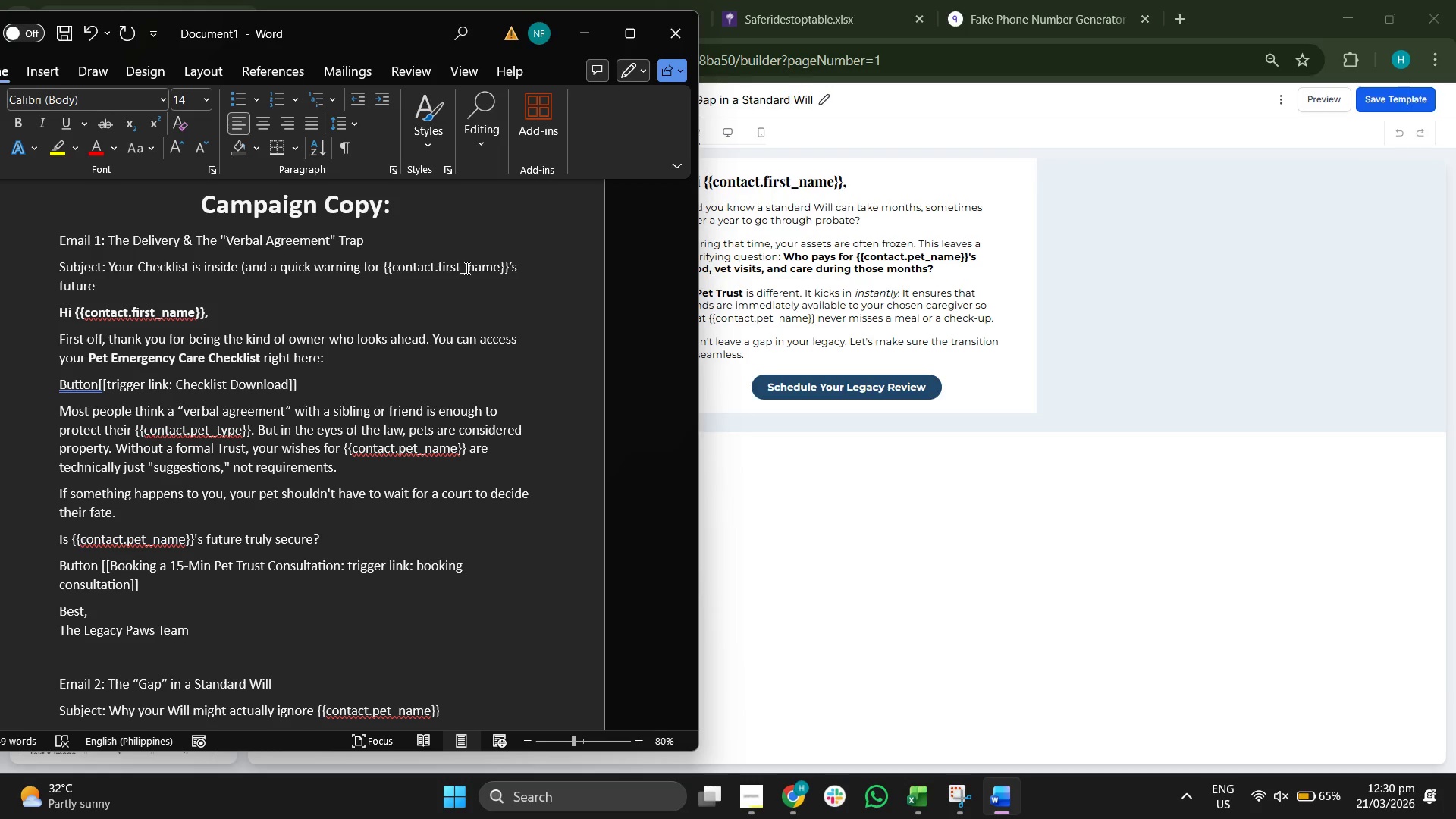 
scroll: coordinate [466, 268], scroll_direction: none, amount: 0.0
 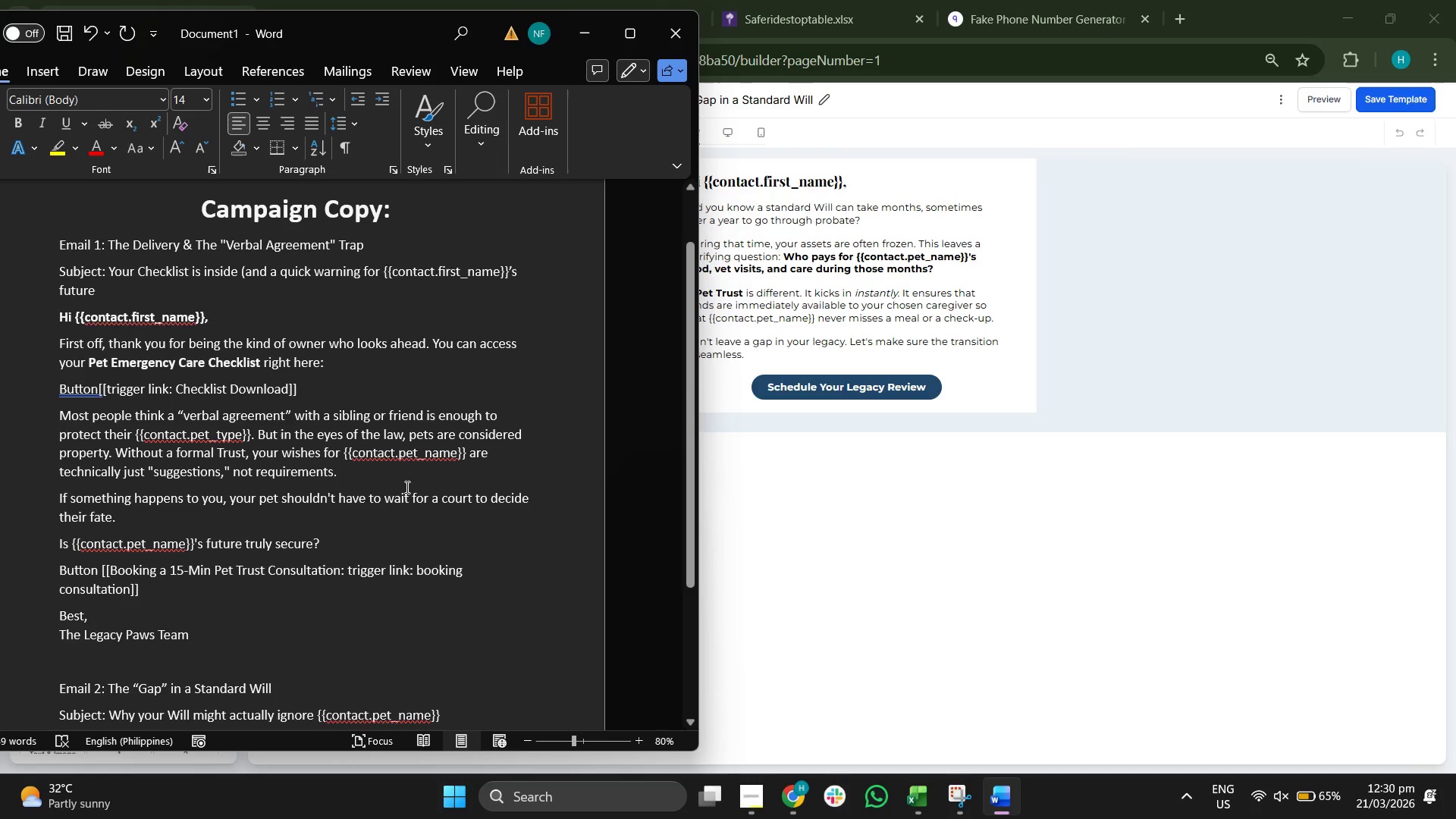 
scroll: coordinate [406, 487], scroll_direction: down, amount: 6.0
 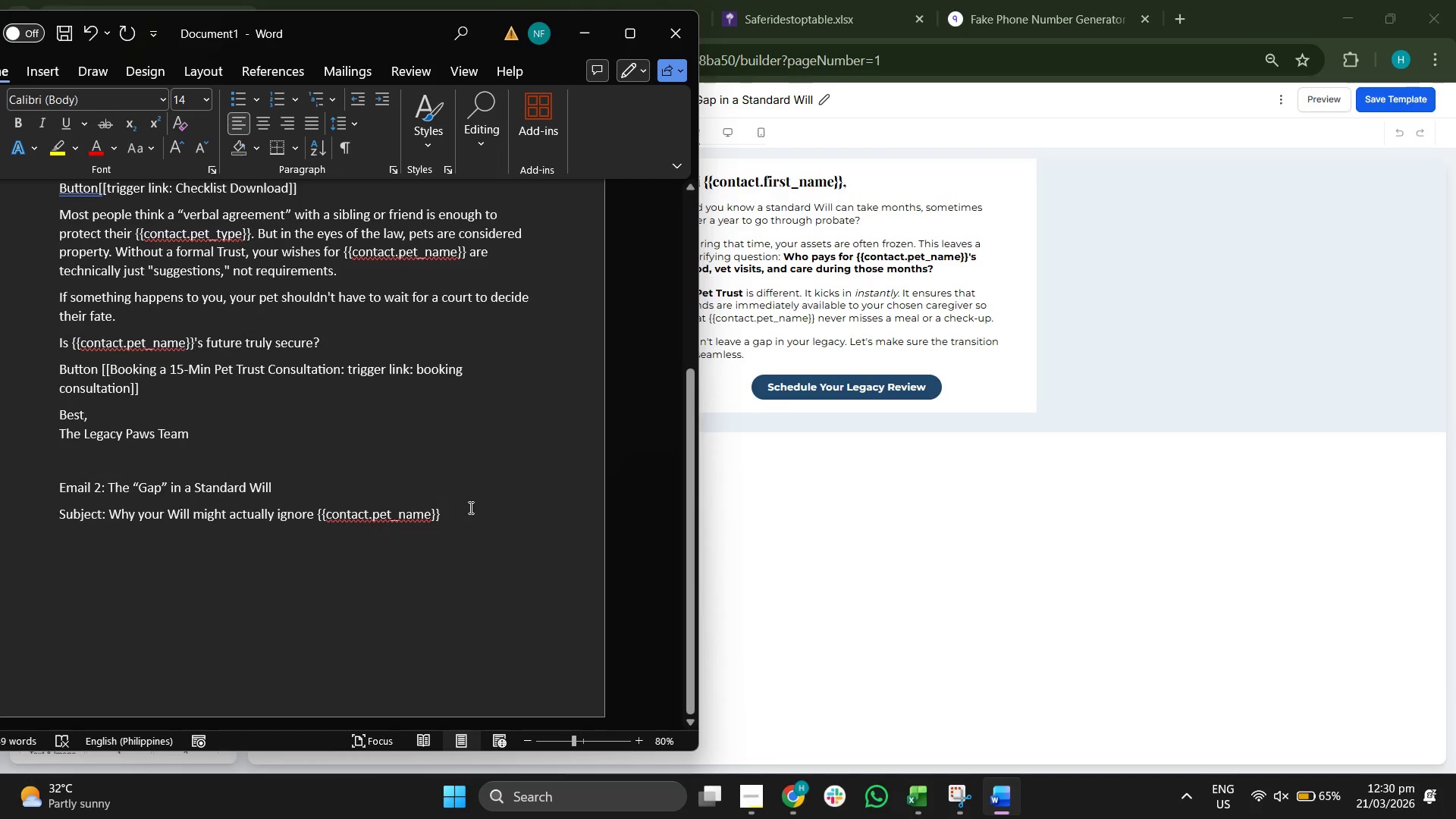 
left_click([470, 508])
 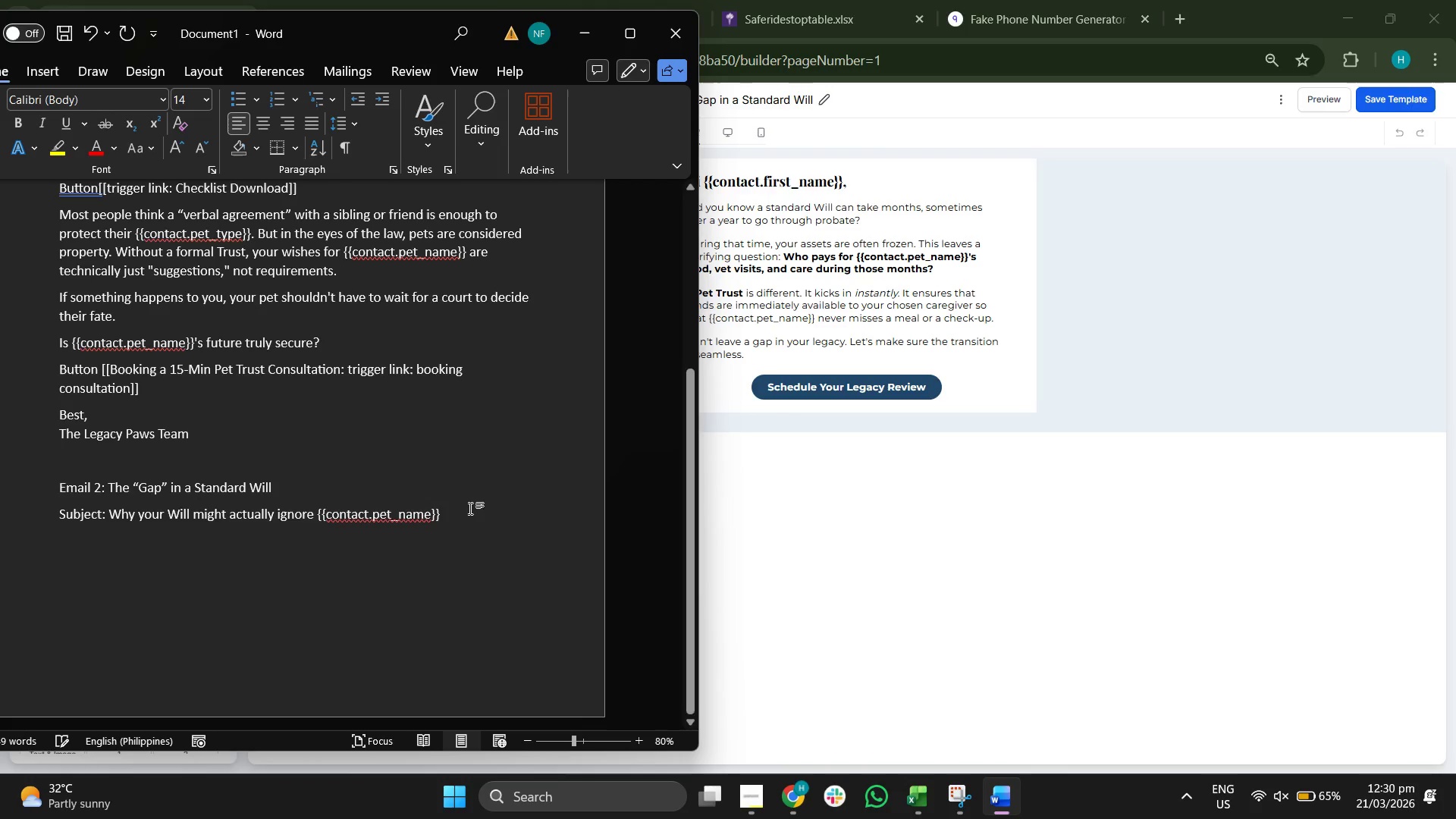 
key(Enter)
 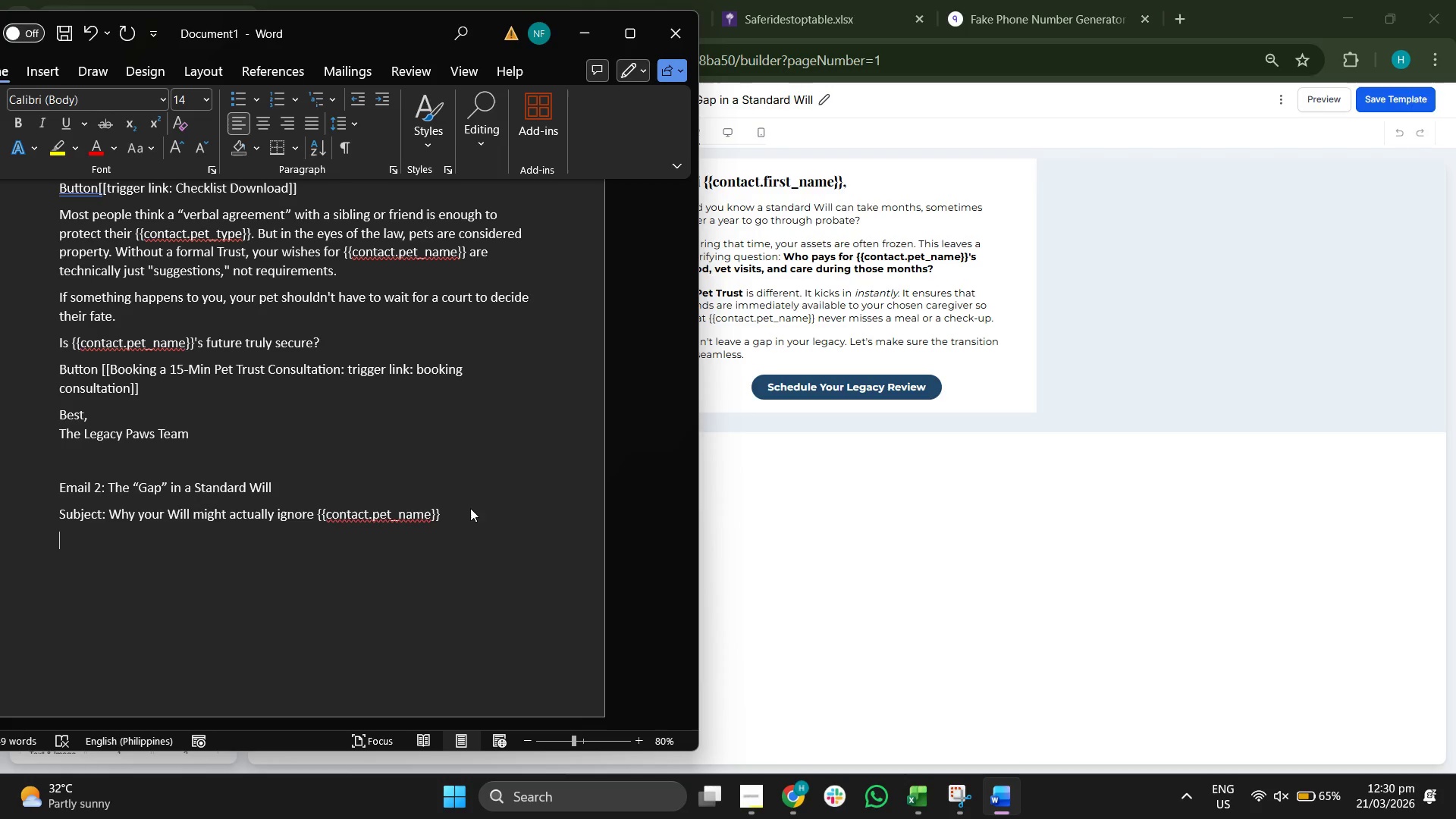 
key(CapsLock)
 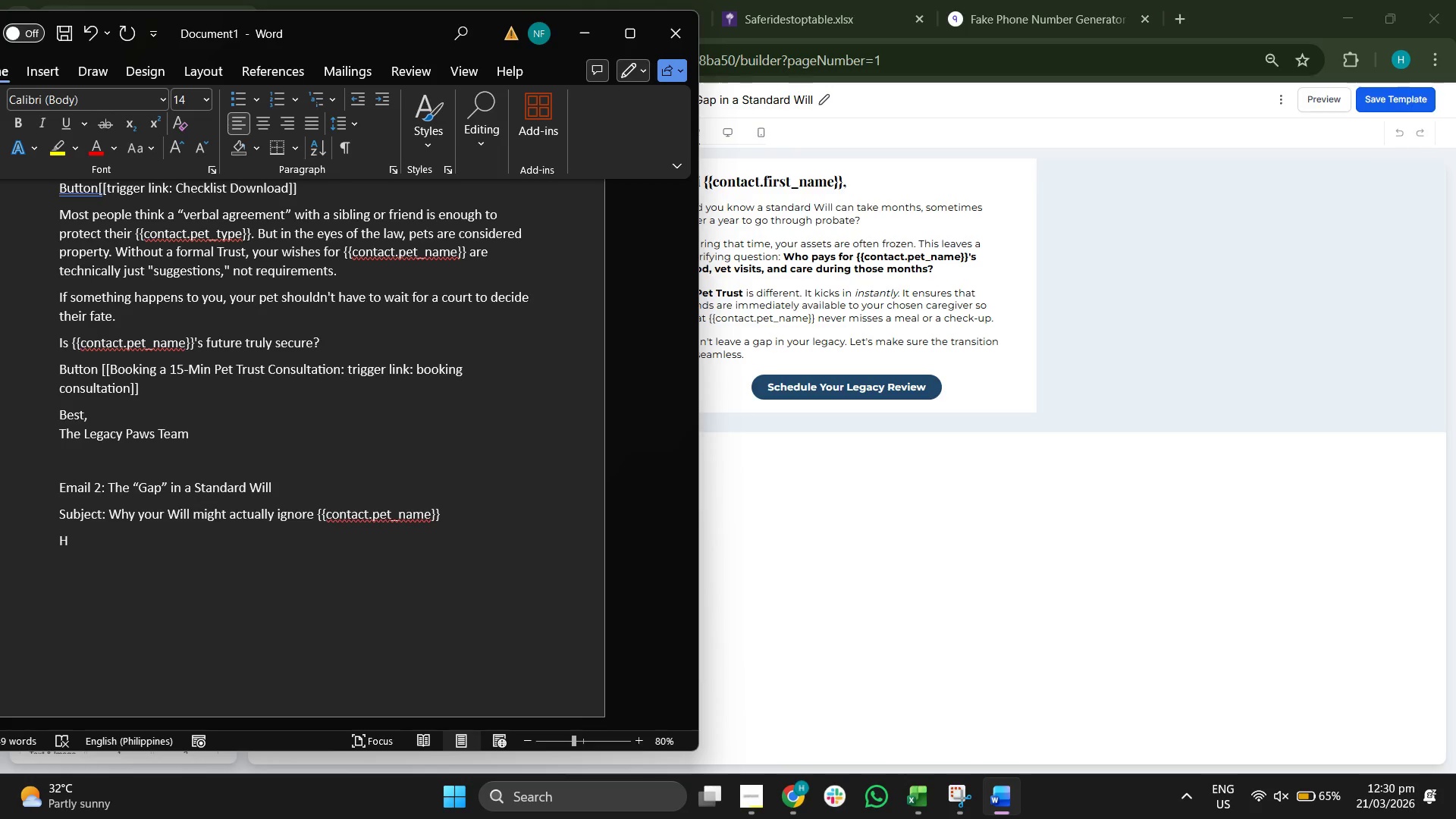 
key(H)
 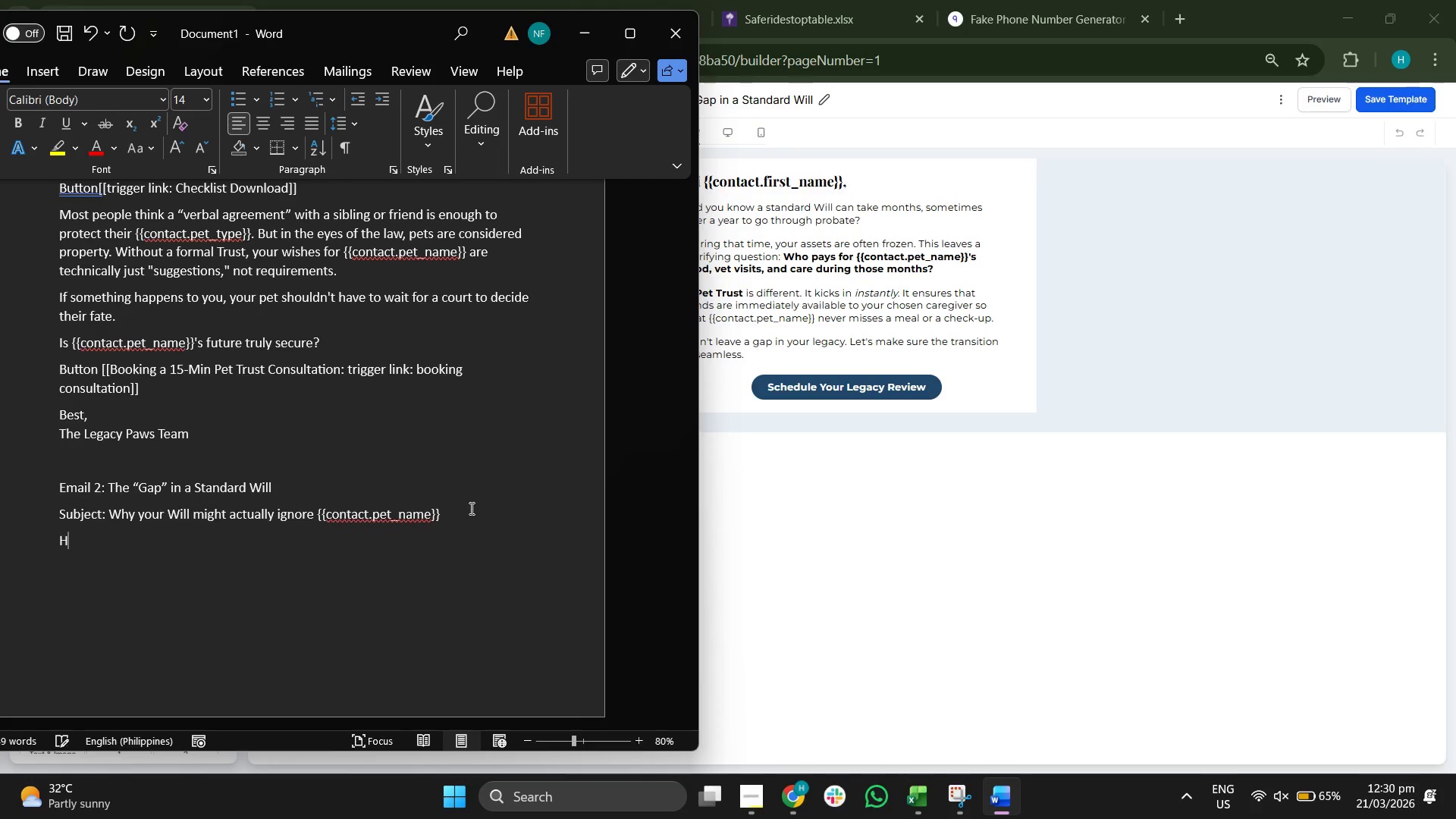 
key(CapsLock)
 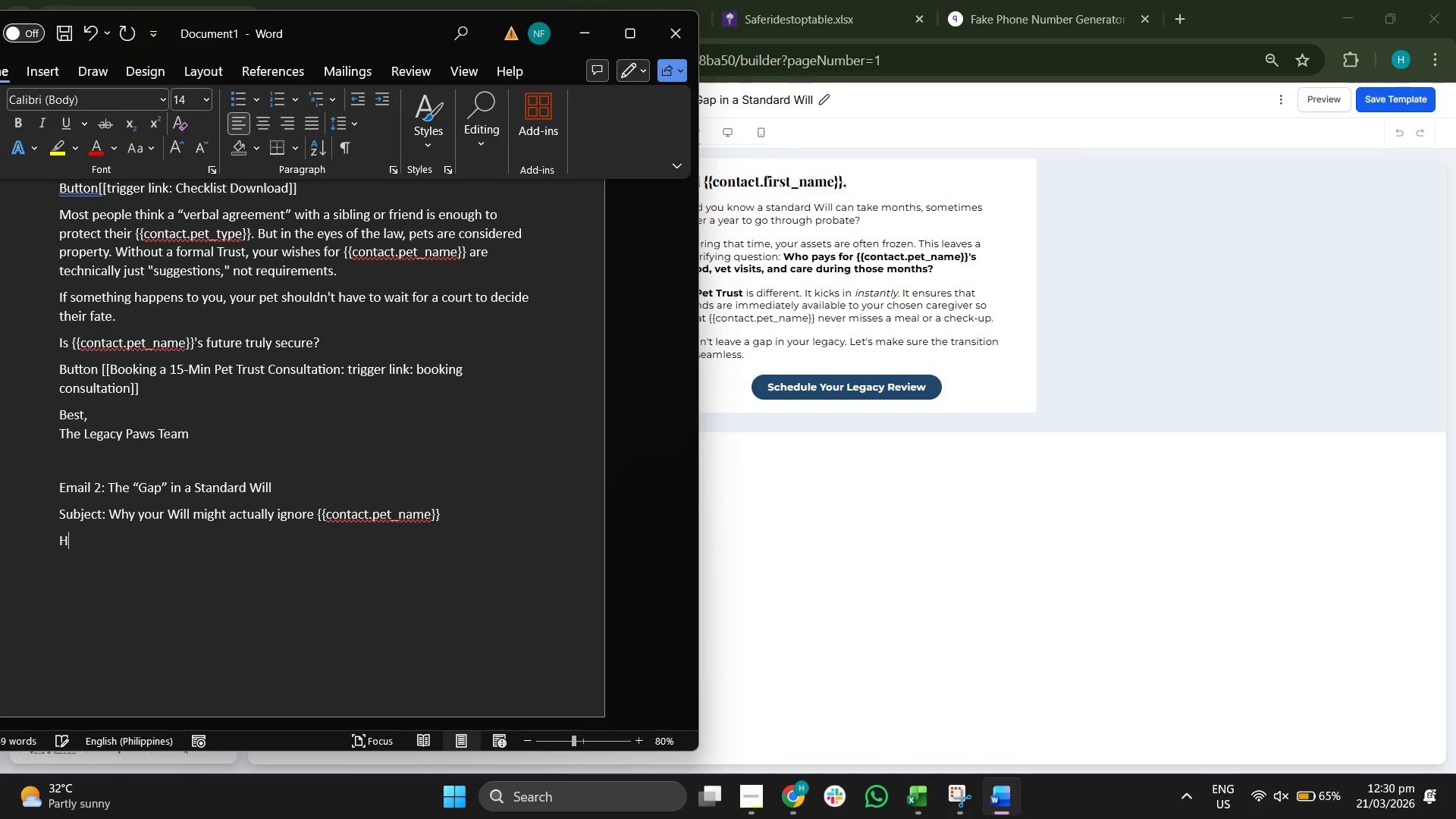 
key(I)
 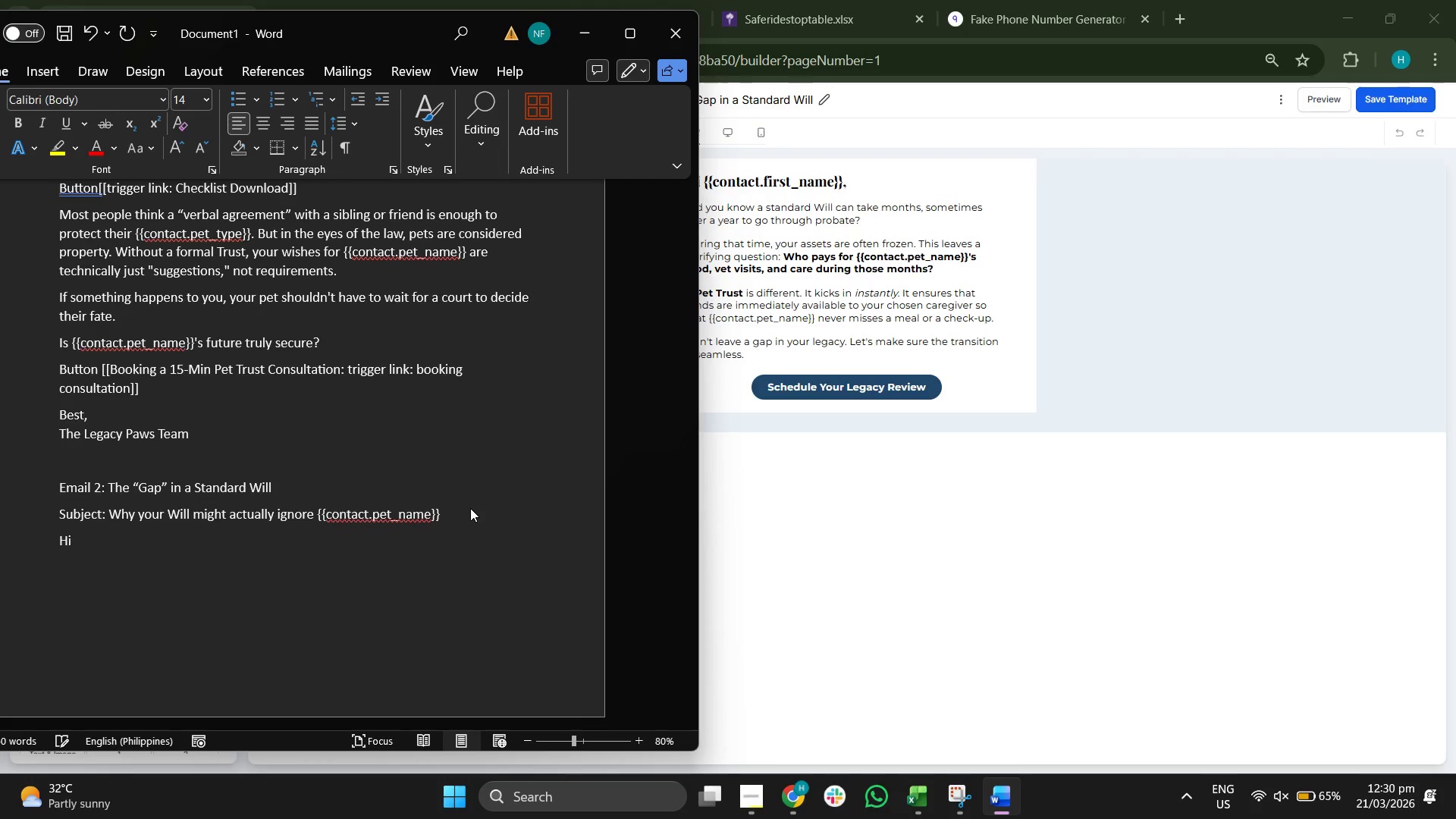 
scroll: coordinate [470, 508], scroll_direction: none, amount: 0.0
 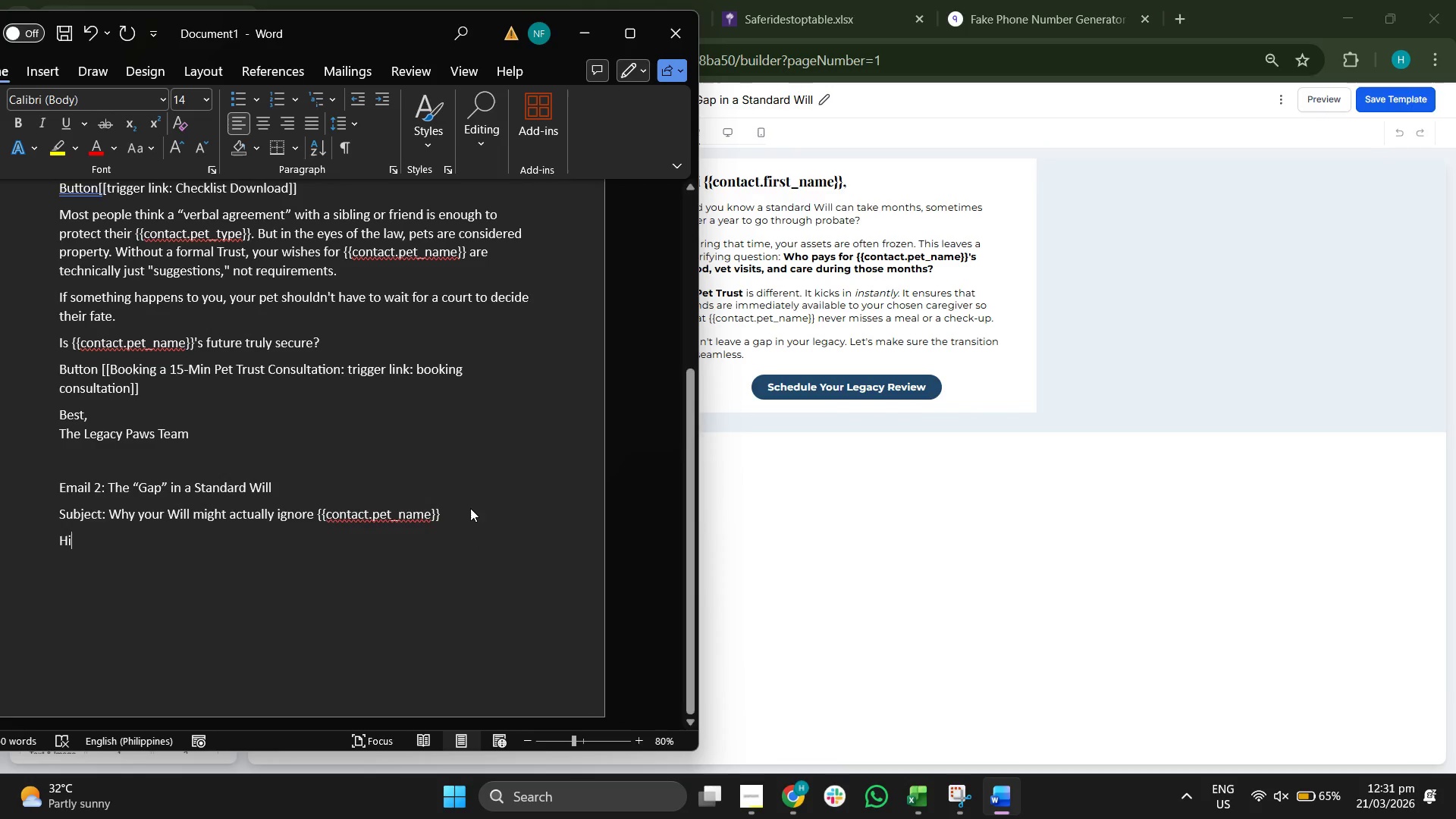 
type( {{cona)
key(Backspace)
type(tact.firsst-)
key(Backspace)
key(Backspace)
key(Backspace)
type(t)
 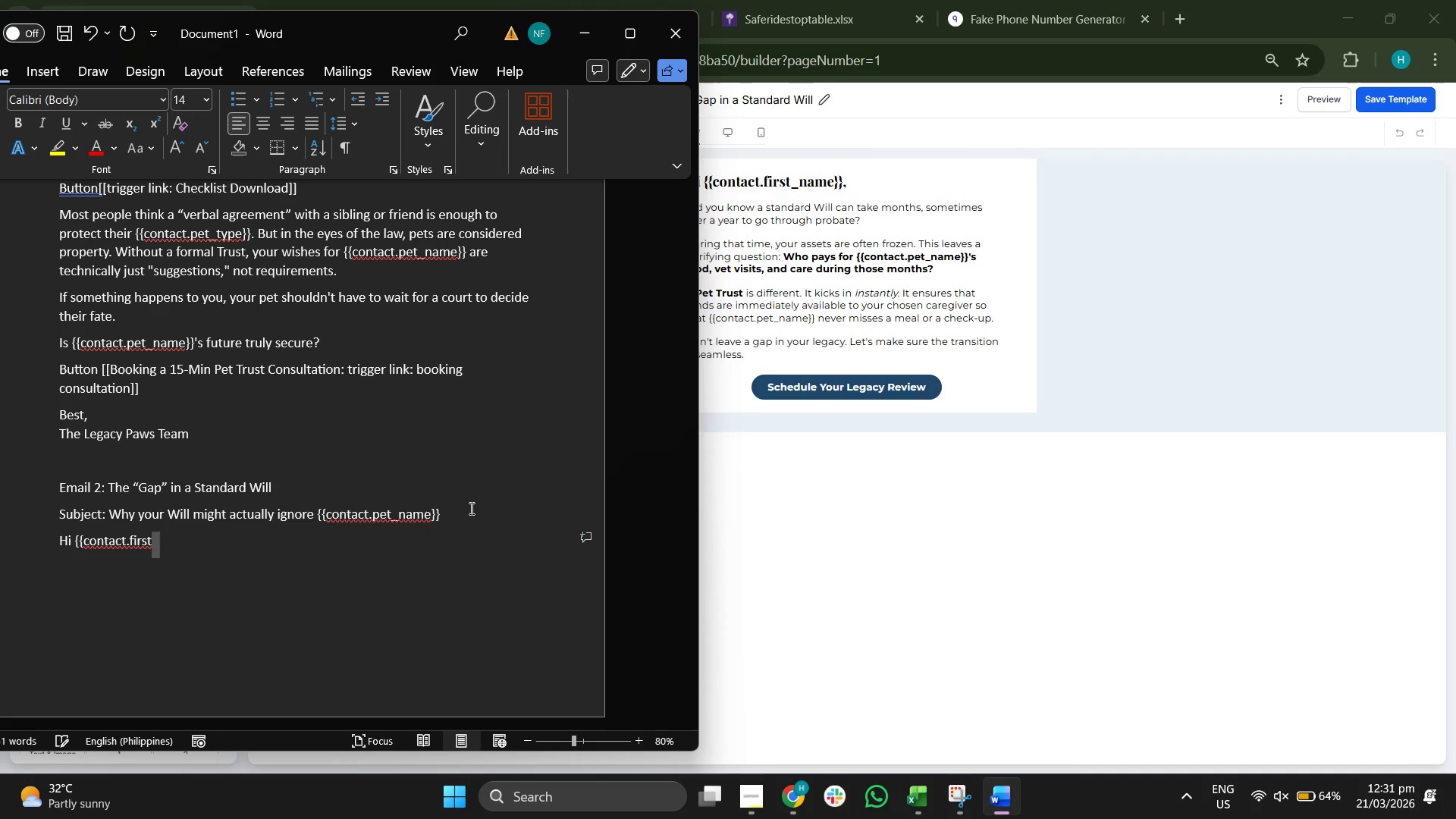 
key(Shift+ArrowRight)
 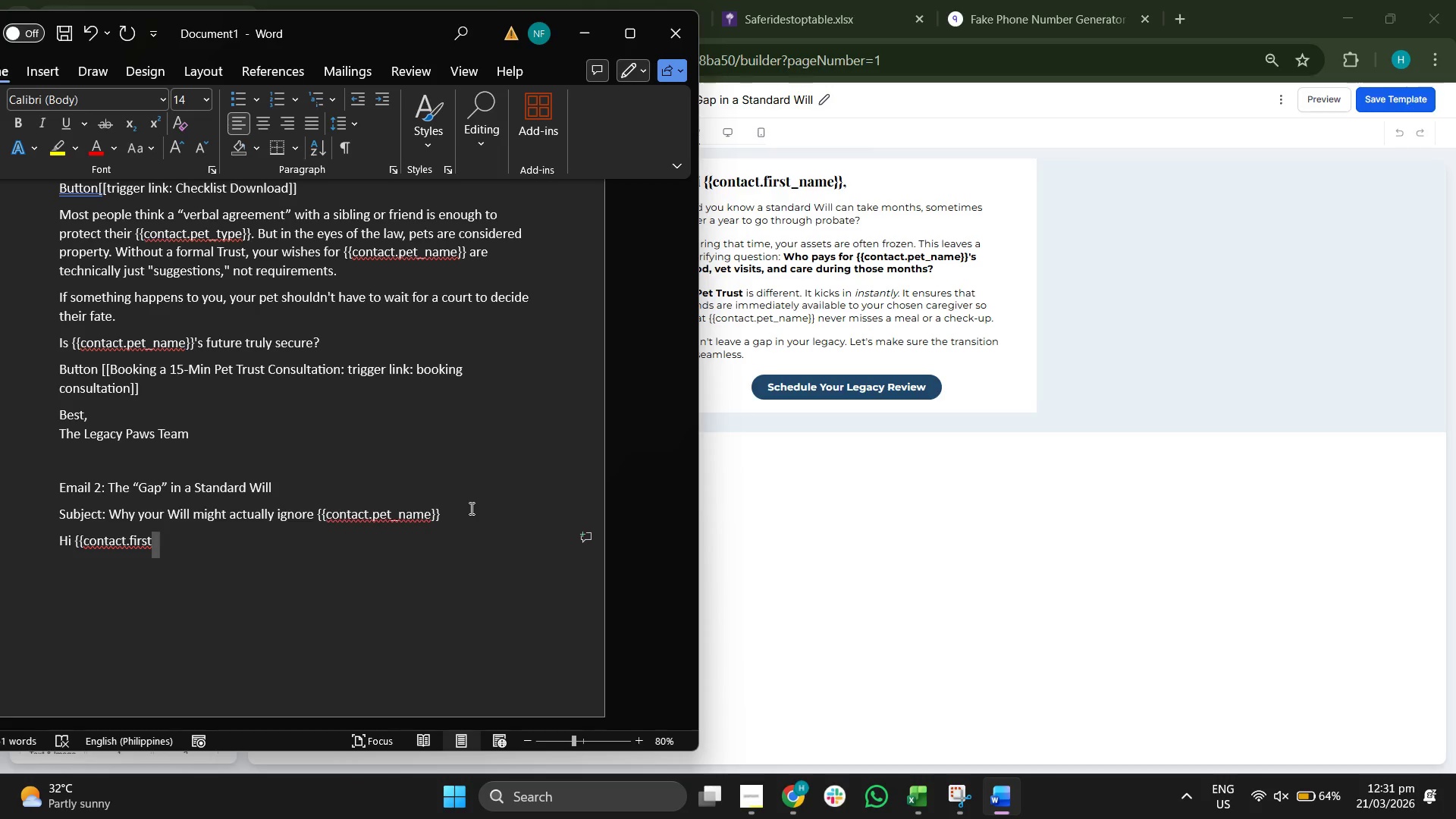 
key(Backspace)
type(_anme)
key(Backspace)
key(Backspace)
key(Backspace)
key(Backspace)
type(name}},)
 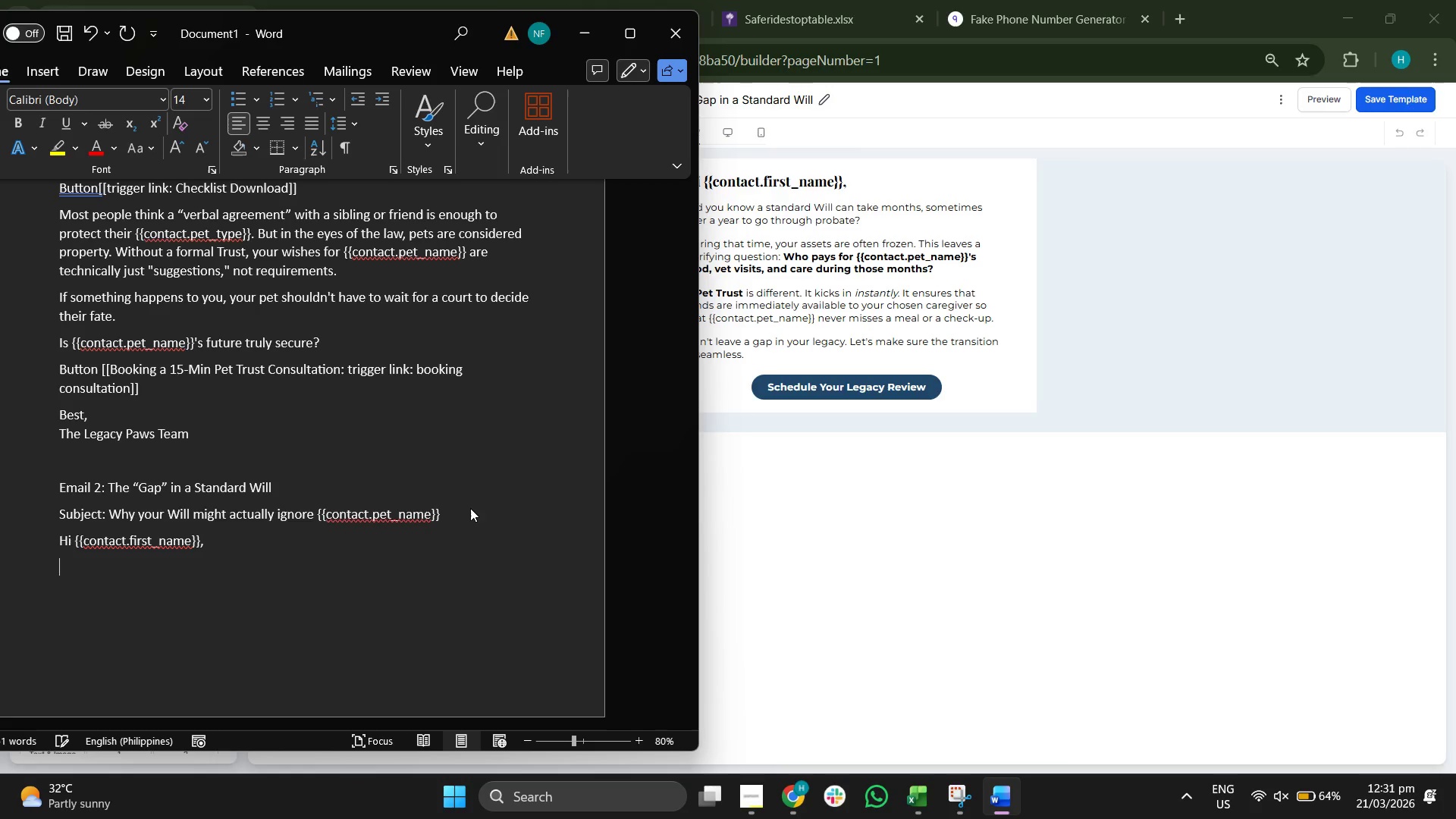 
 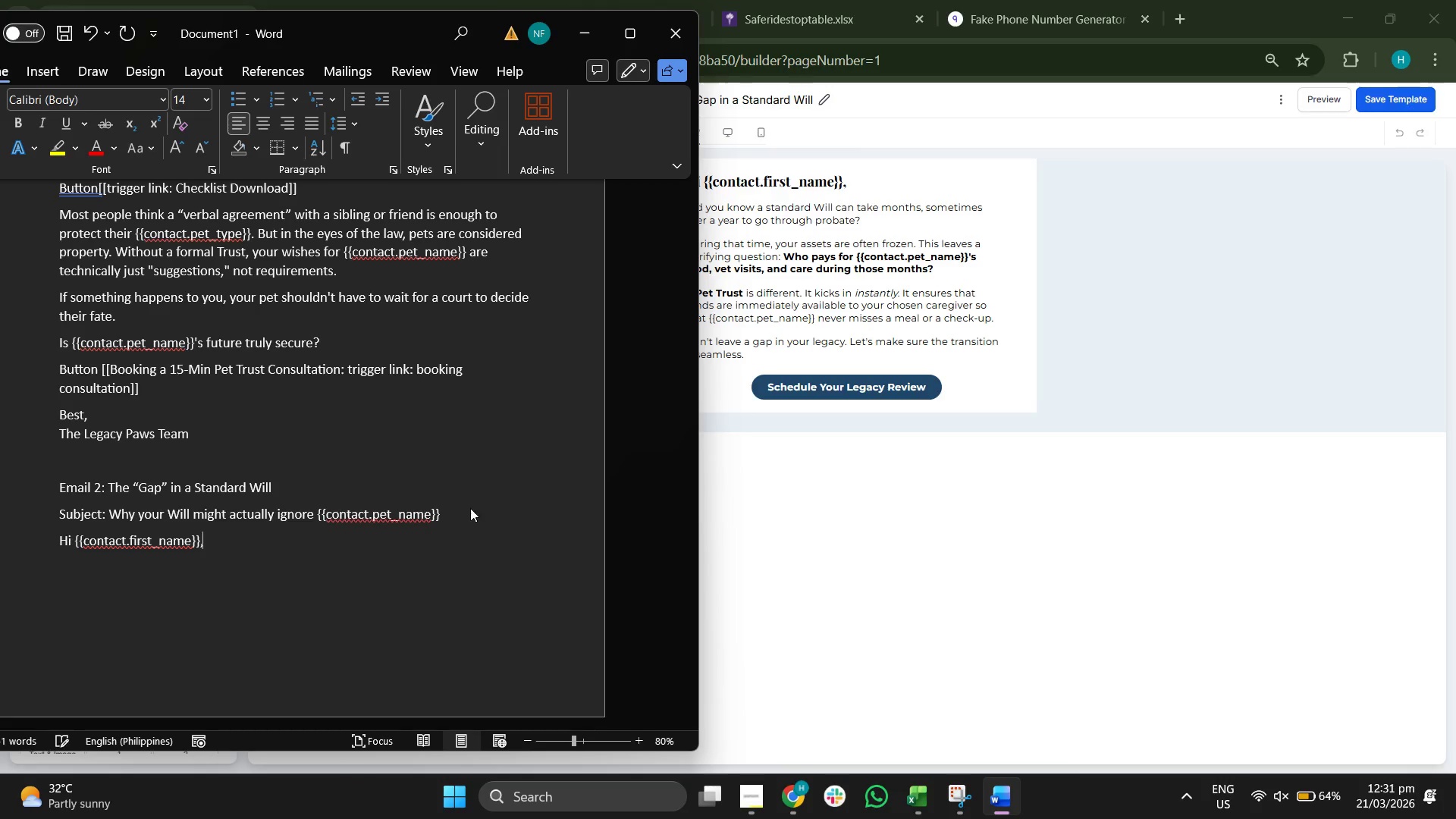 
key(Enter)
 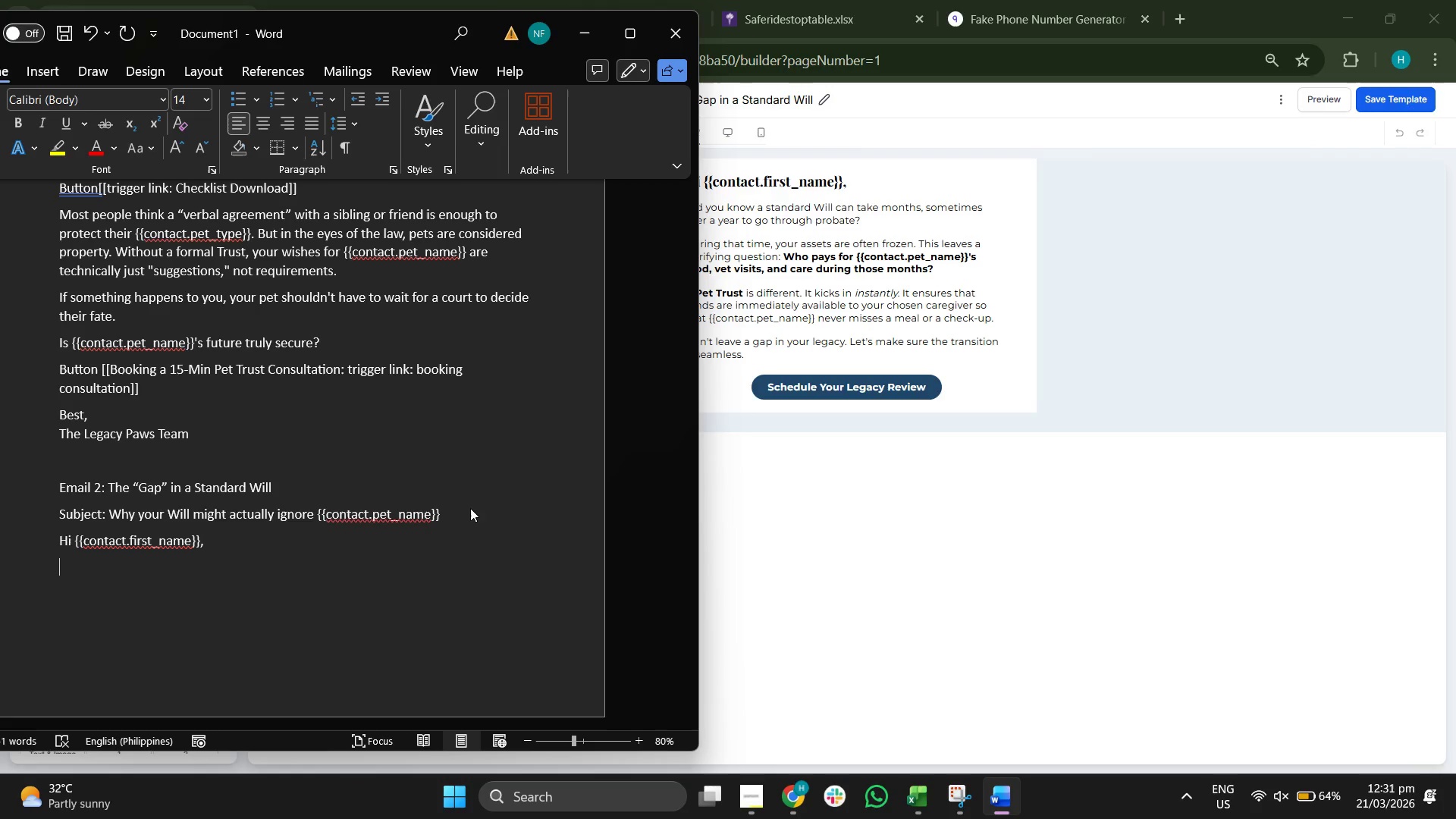 
type(Did you know a standard Wo;;)
key(Backspace)
key(Backspace)
key(Backspace)
type(illc)
key(Backspace)
type( canm)
key(Backspace)
type( make montj)
key(Backspace)
type(hts )
key(Backspace)
type(, some)
key(Backspace)
key(Backspace)
key(Backspace)
key(Backspace)
type(s, ome)
key(Backspace)
key(Backspace)
key(Backspace)
type(sometimes over a te)
key(Backspace)
key(Backspace)
type(t)
key(Backspace)
type(yaer)
key(Backspace)
key(Backspace)
key(Backspace)
type(ear to go through porba)
key(Backspace)
key(Backspace)
key(Backspace)
type(ro)
key(Backspace)
key(Backspace)
key(Backspace)
type(roabt)
key(Backspace)
key(Backspace)
key(Backspace)
type(bae)
key(Backspace)
type(te?)
 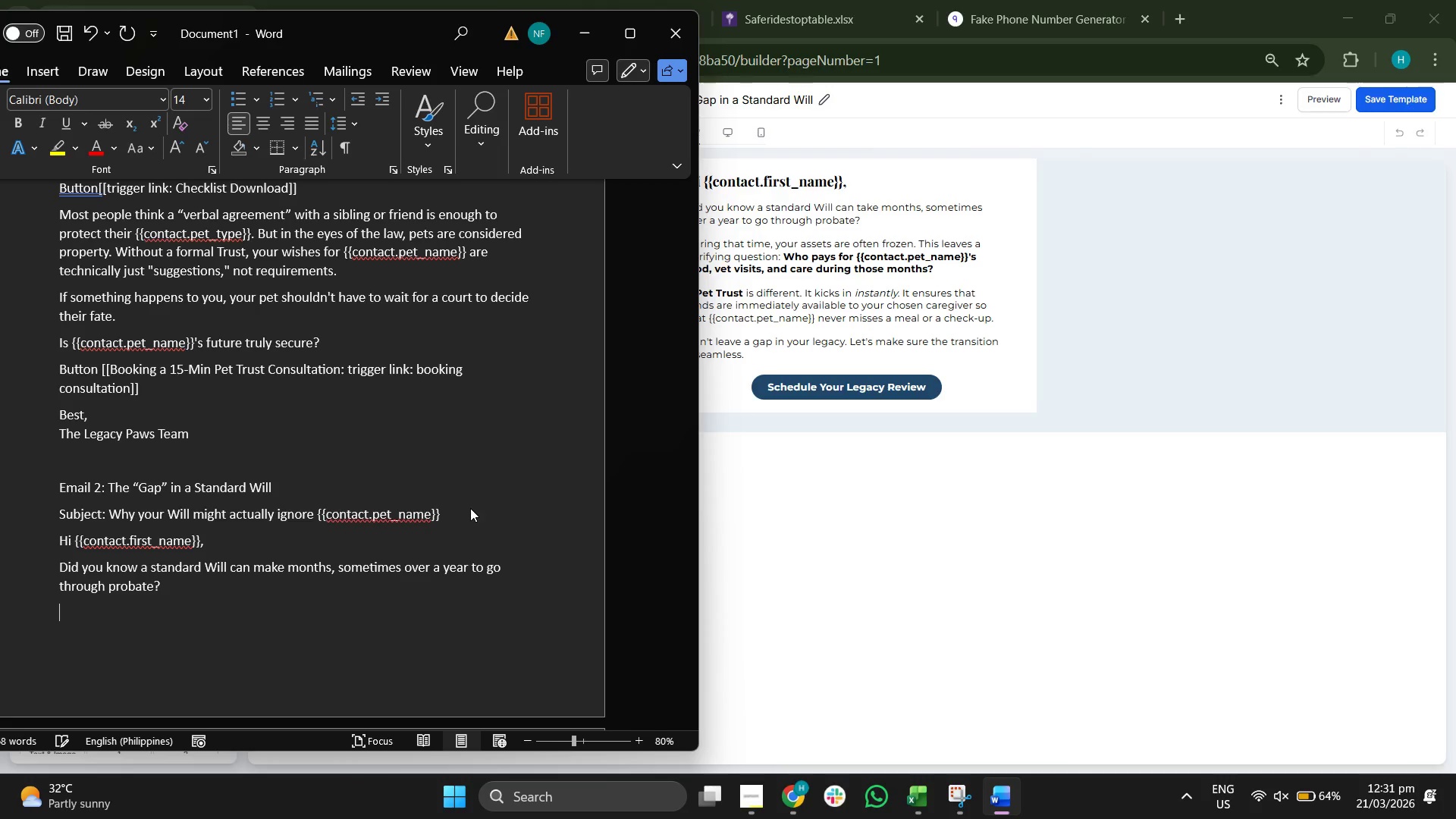 
 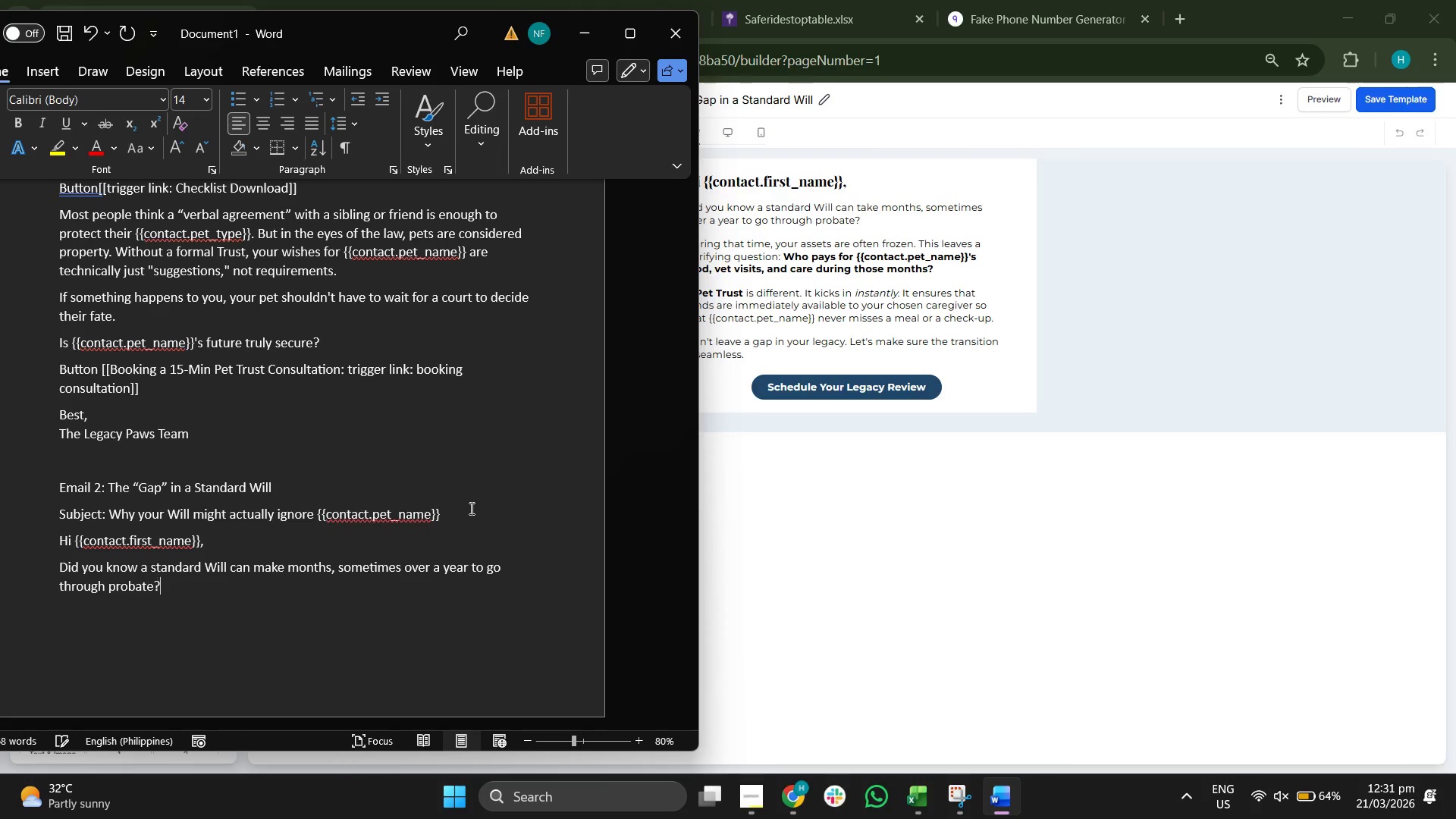 
key(Enter)
 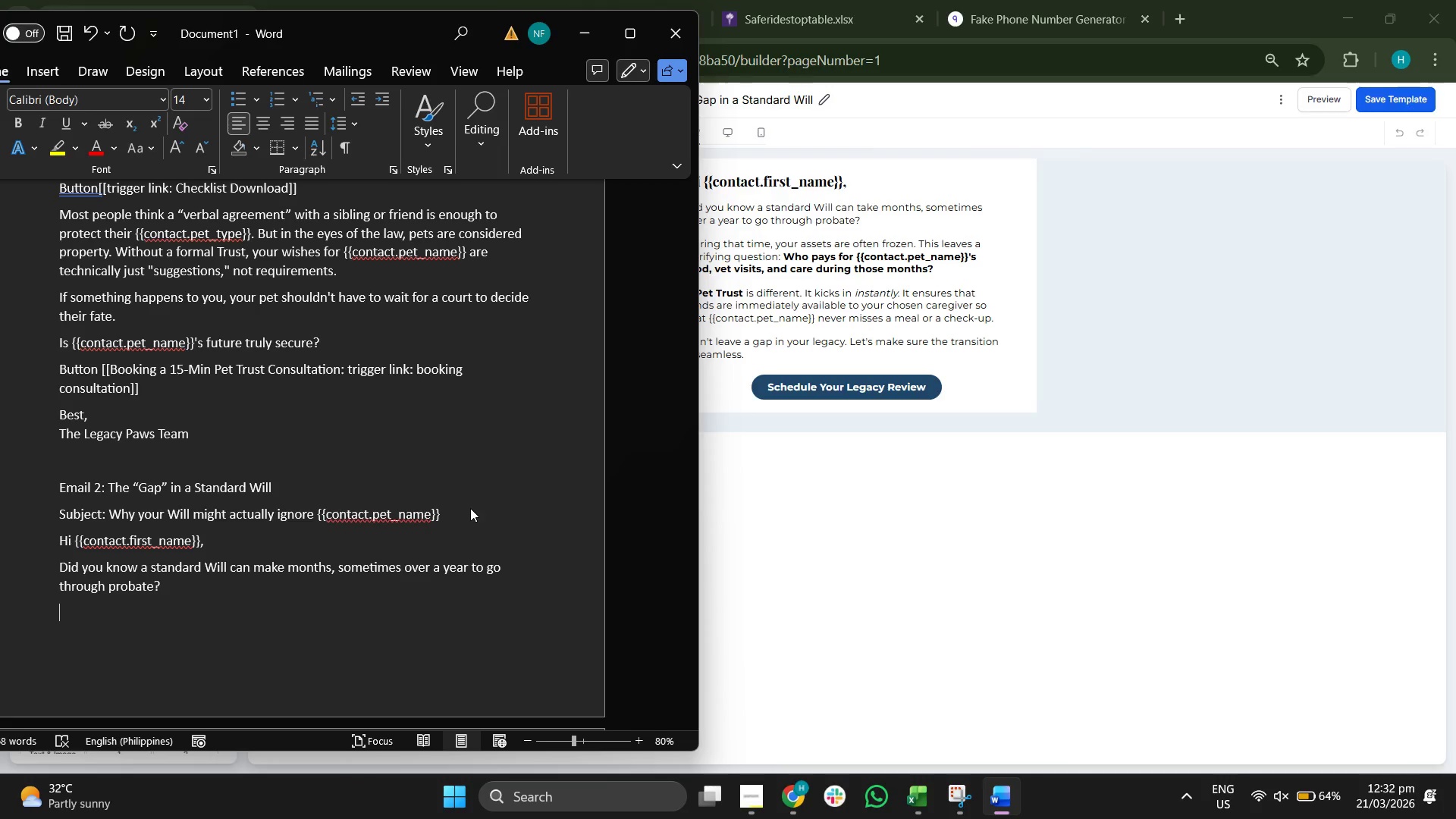 
type(Di)
key(Backspace)
key(Backspace)
type(During that time, your assets are ofthen)
key(Backspace)
key(Backspace)
key(Backspace)
key(Backspace)
type(ten frozen. h)
key(Backspace)
type(This leaves a tefrr)
key(Backspace)
key(Backspace)
key(Backspace)
type(err)
key(Backspace)
key(Backspace)
key(Backspace)
type(rrigying)
key(Backspace)
key(Backspace)
key(Backspace)
key(Backspace)
key(Backspace)
type(fying question: )
 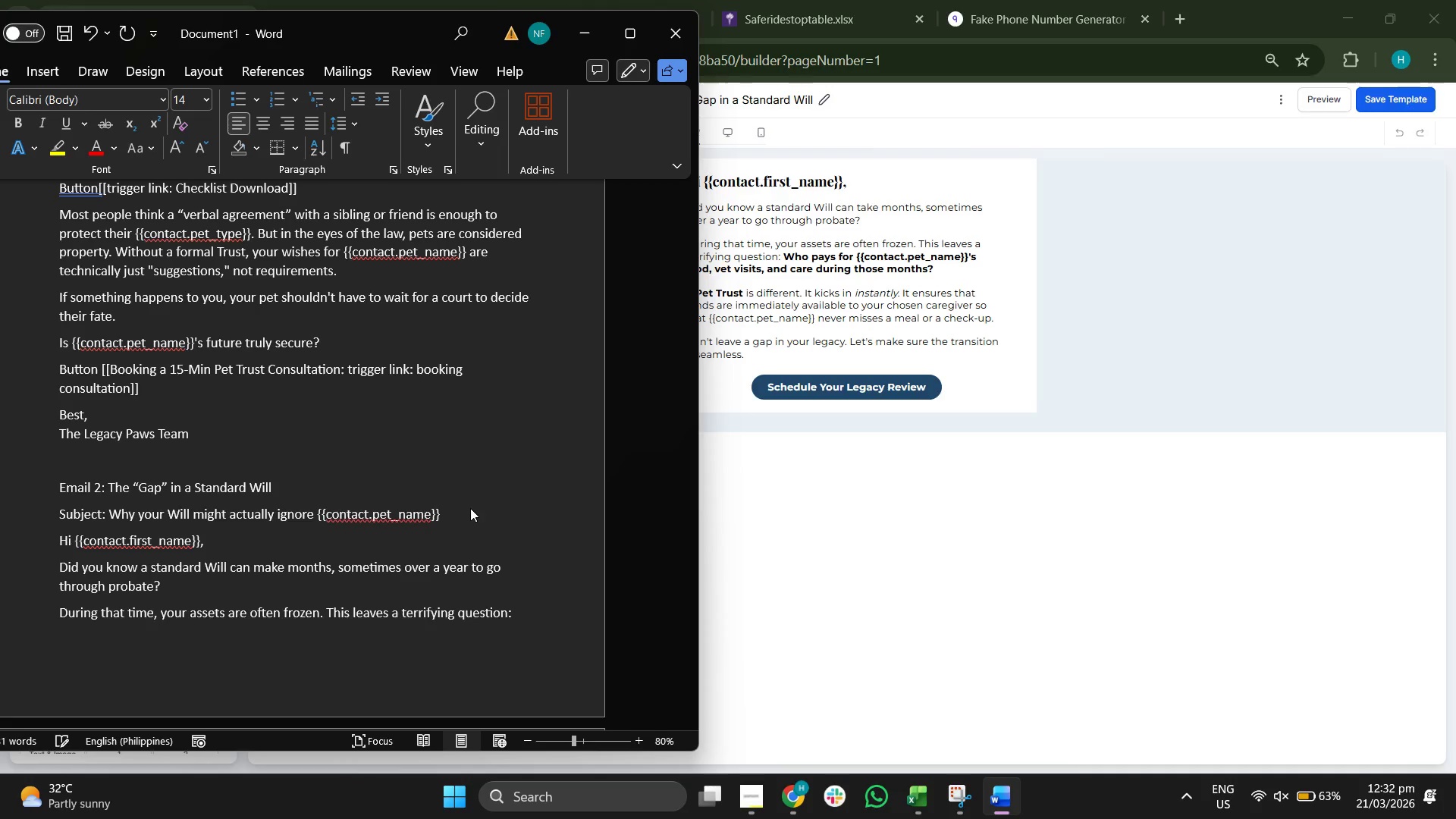 
key(Control+B)
 